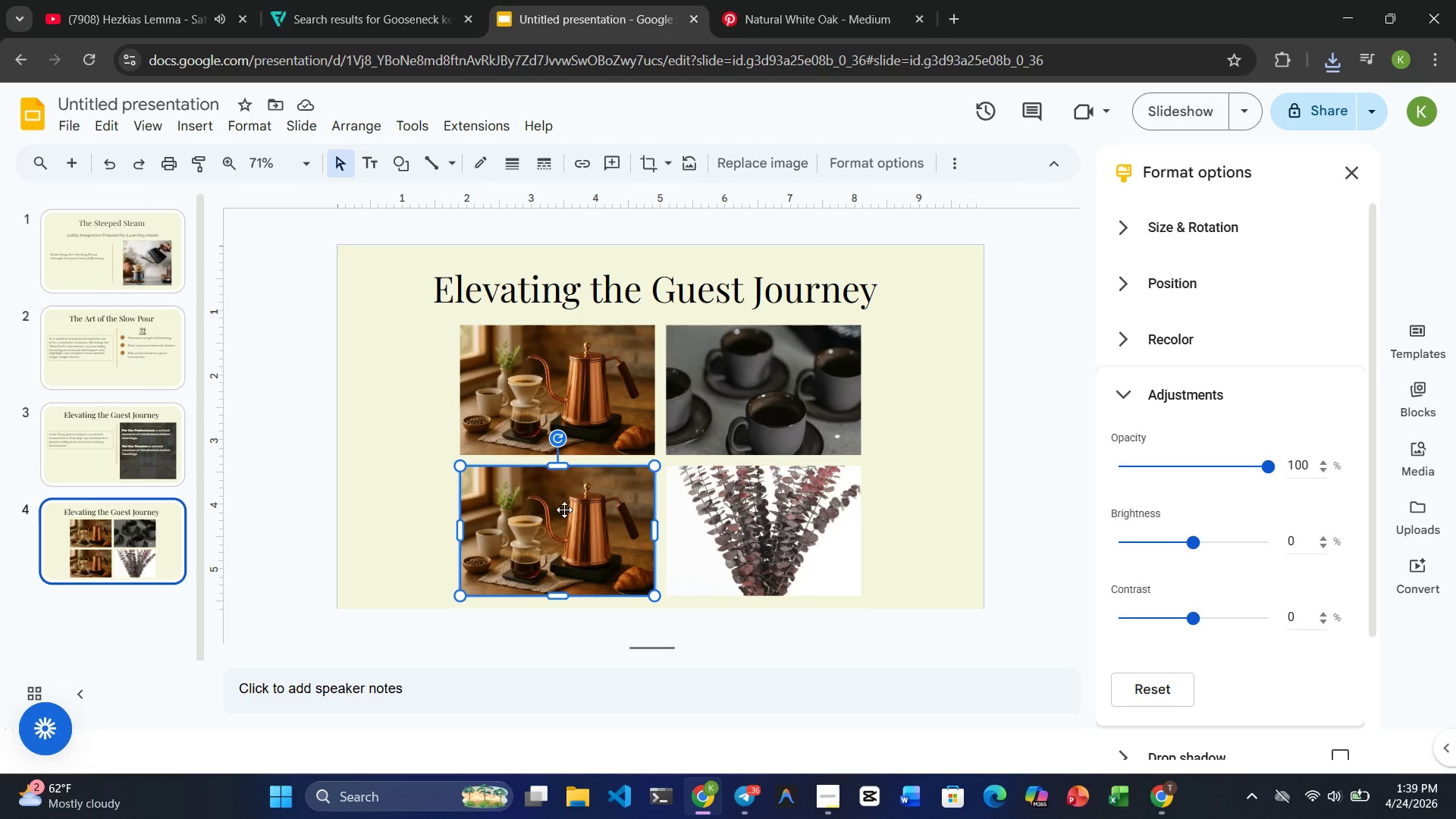 
left_click([557, 512])
 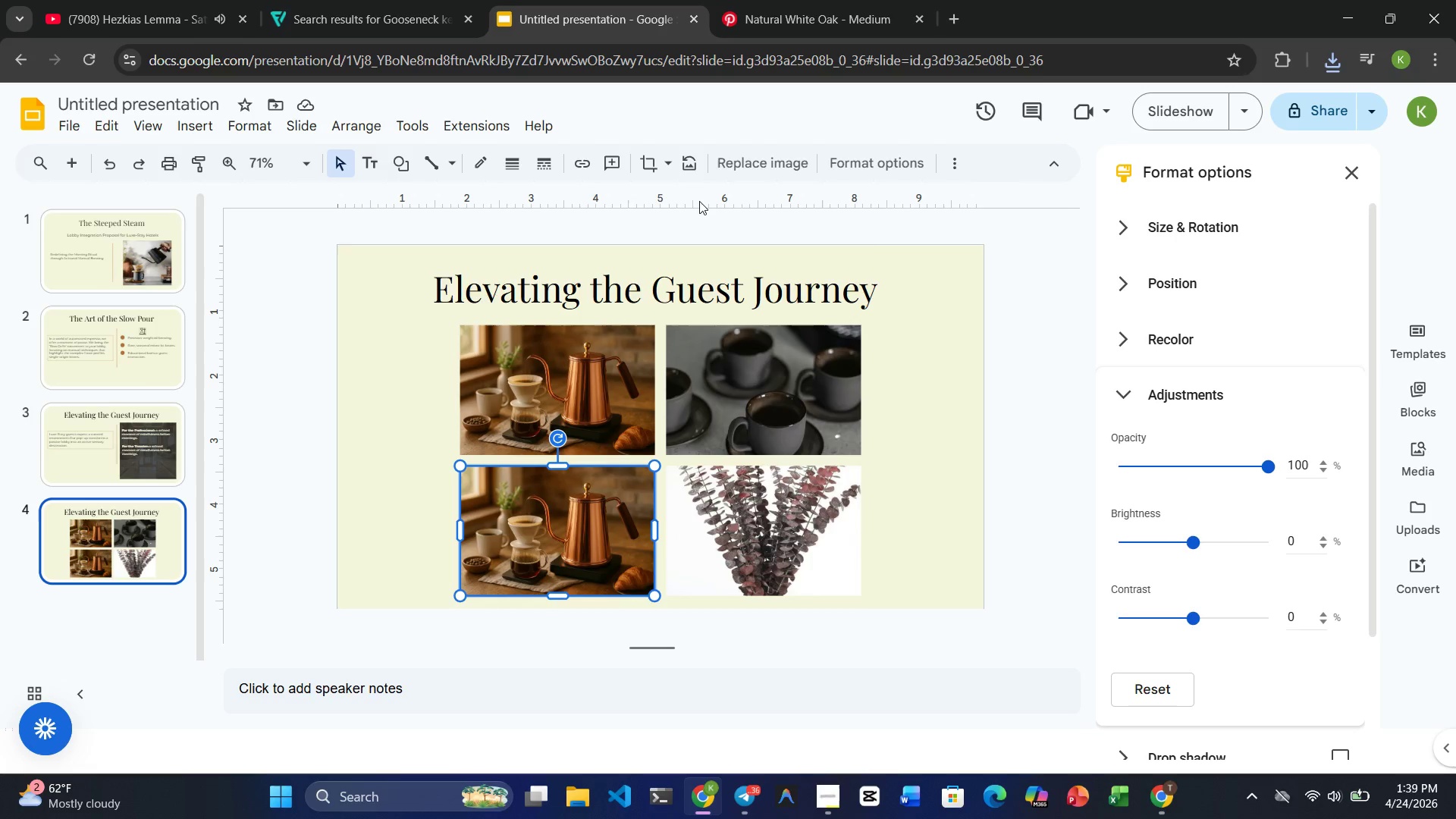 
left_click([739, 168])
 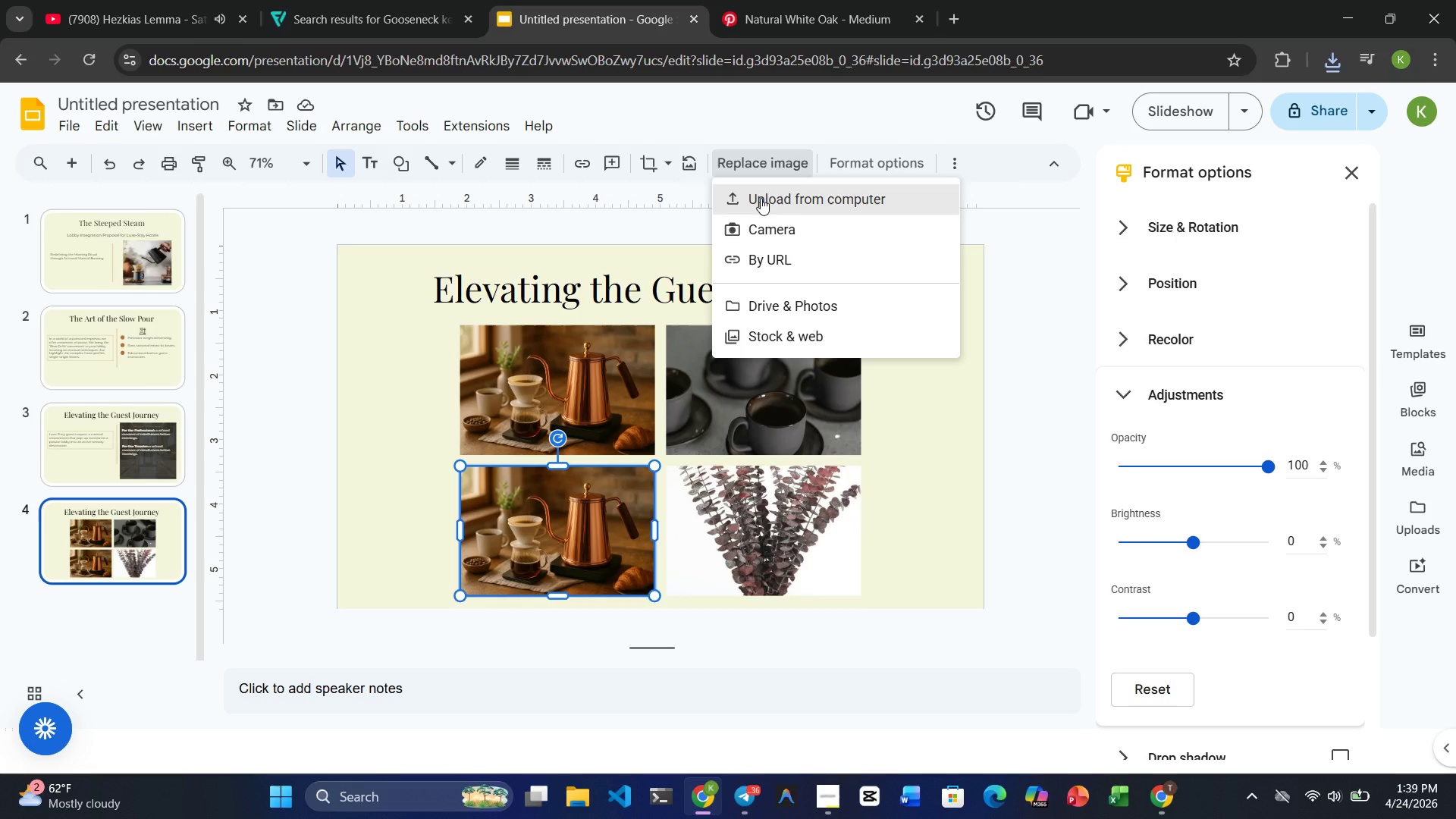 
left_click([761, 198])
 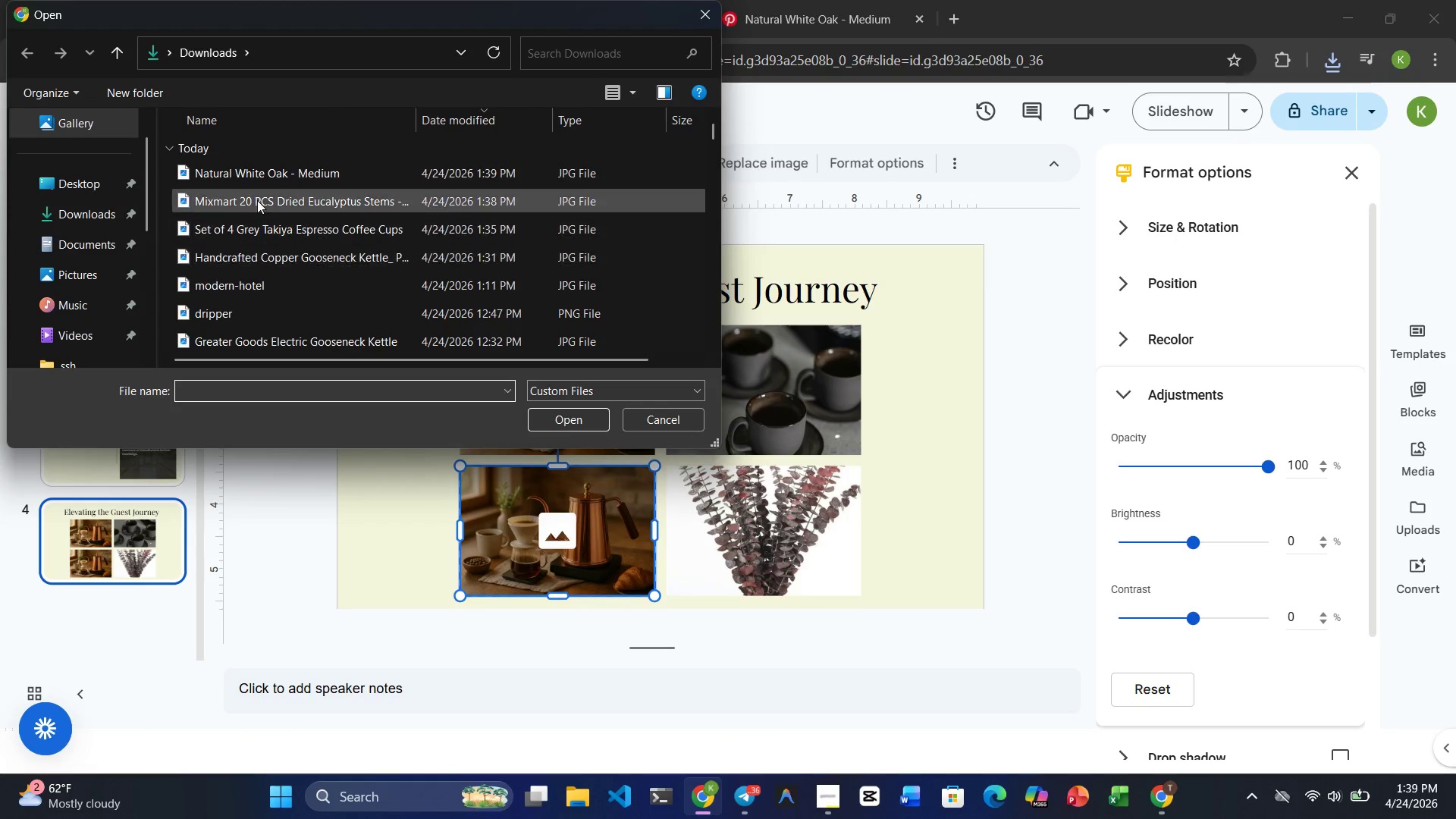 
left_click([261, 179])
 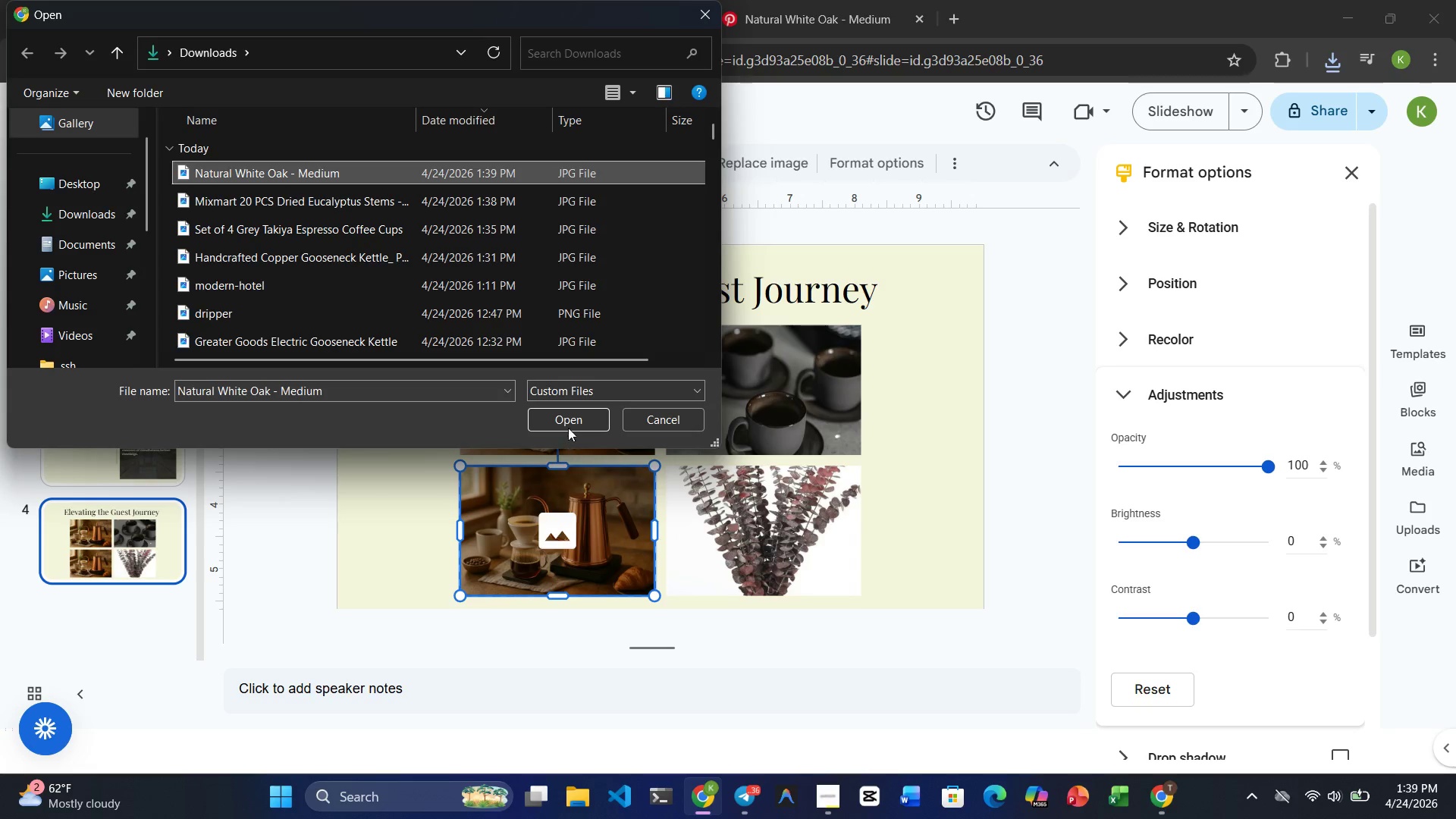 
left_click([571, 419])
 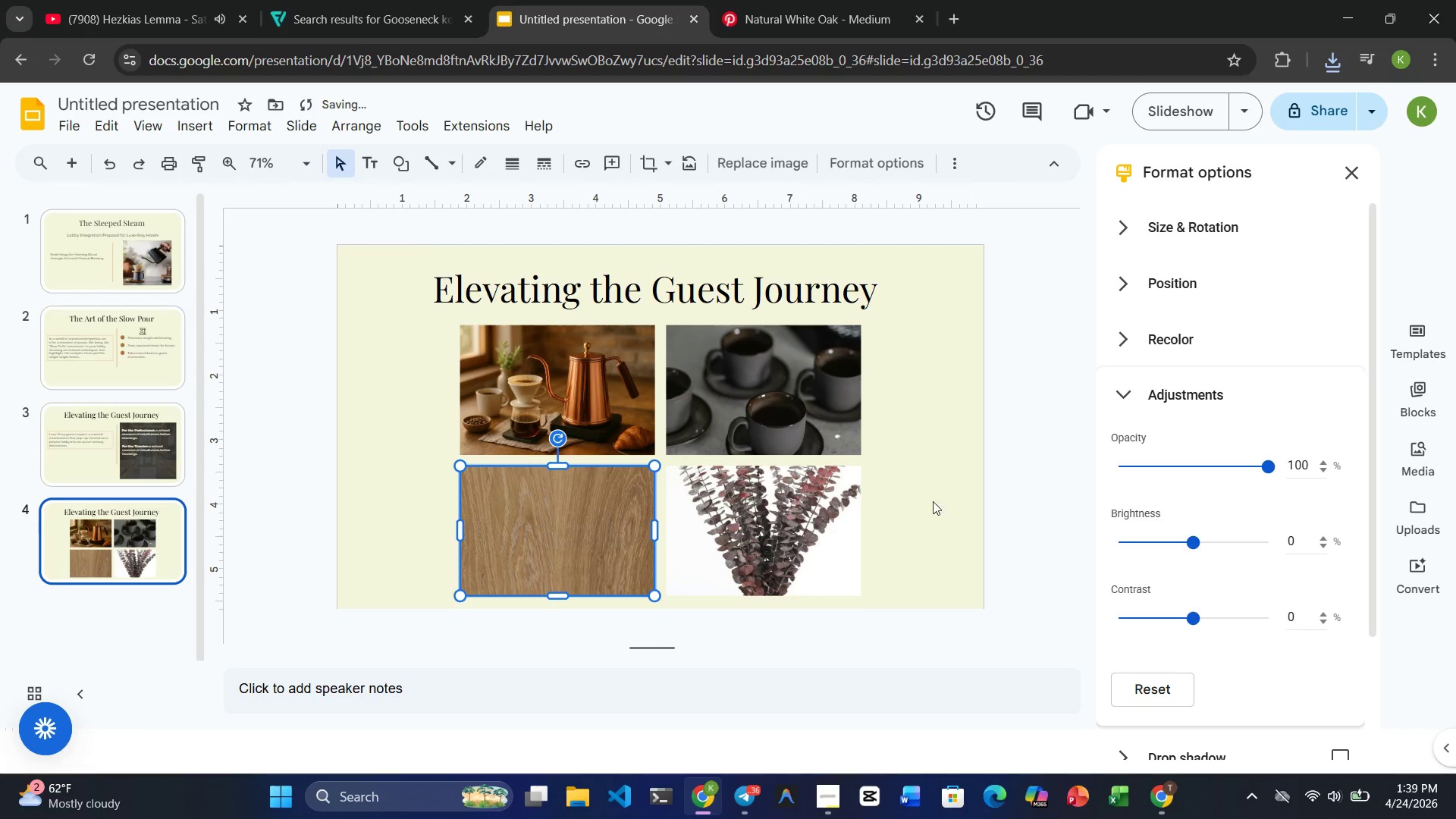 
left_click([970, 432])
 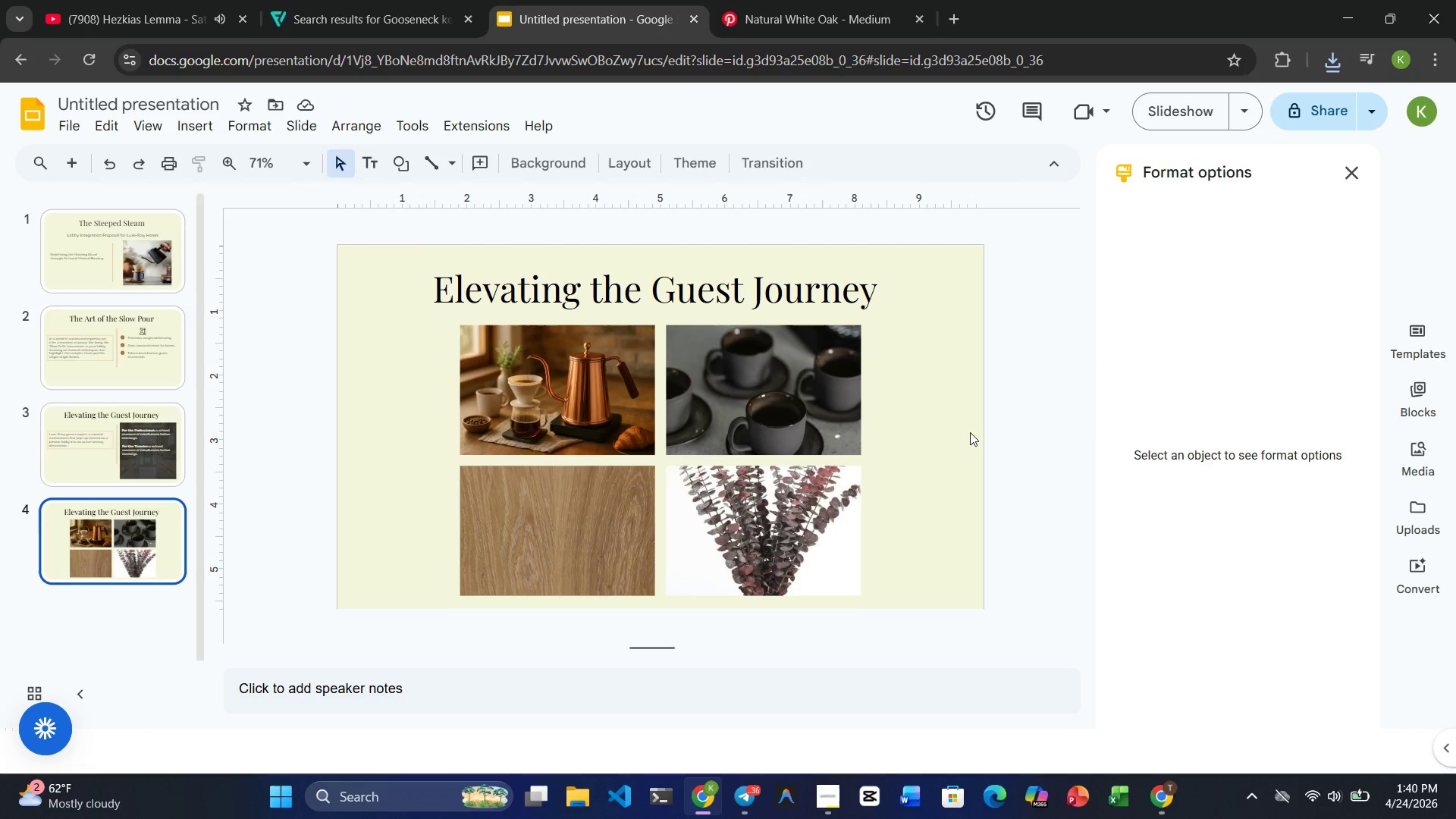 
wait(12.11)
 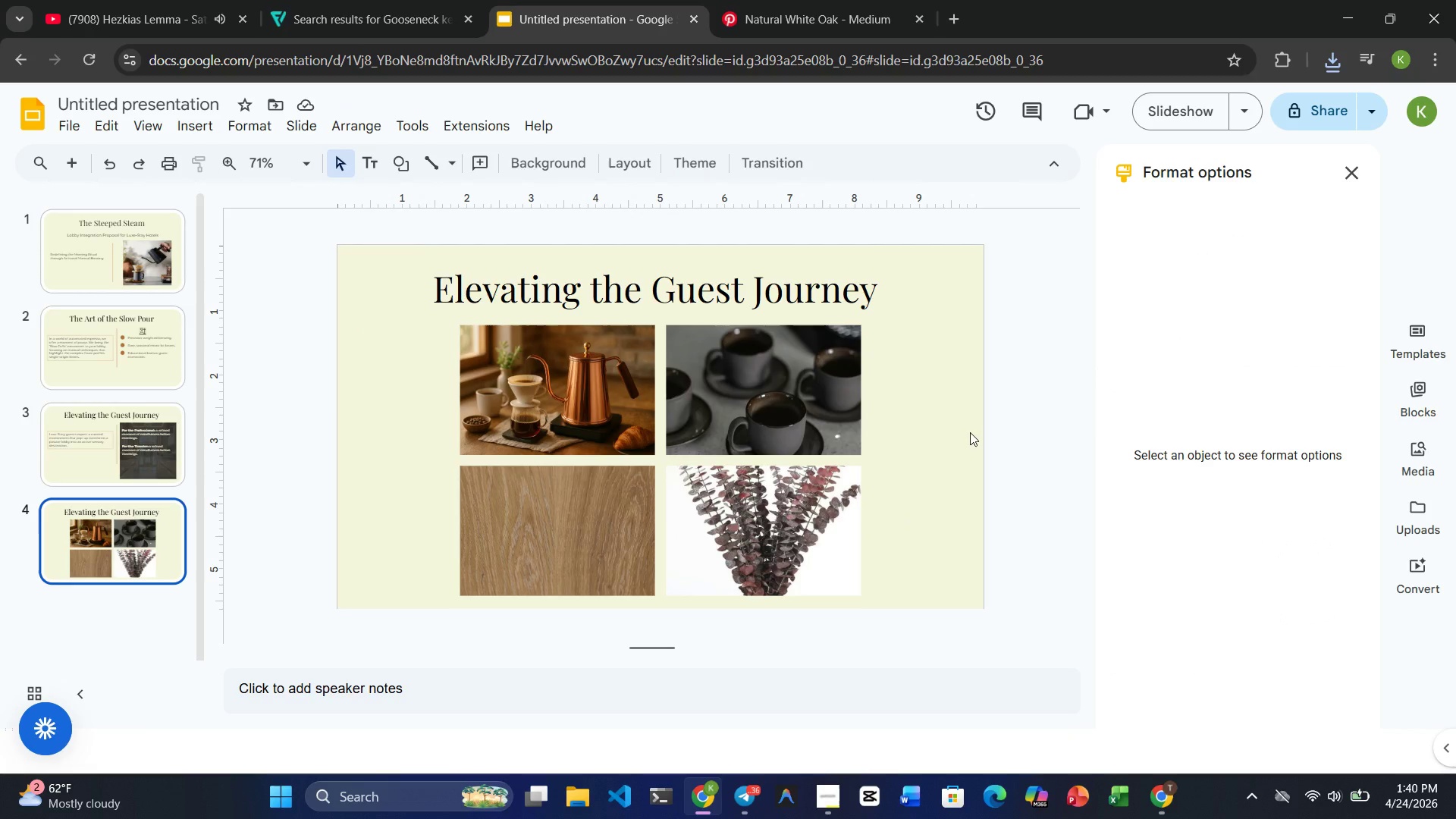 
hold_key(key=ControlRight, duration=3.67)
left_click([609, 394])
 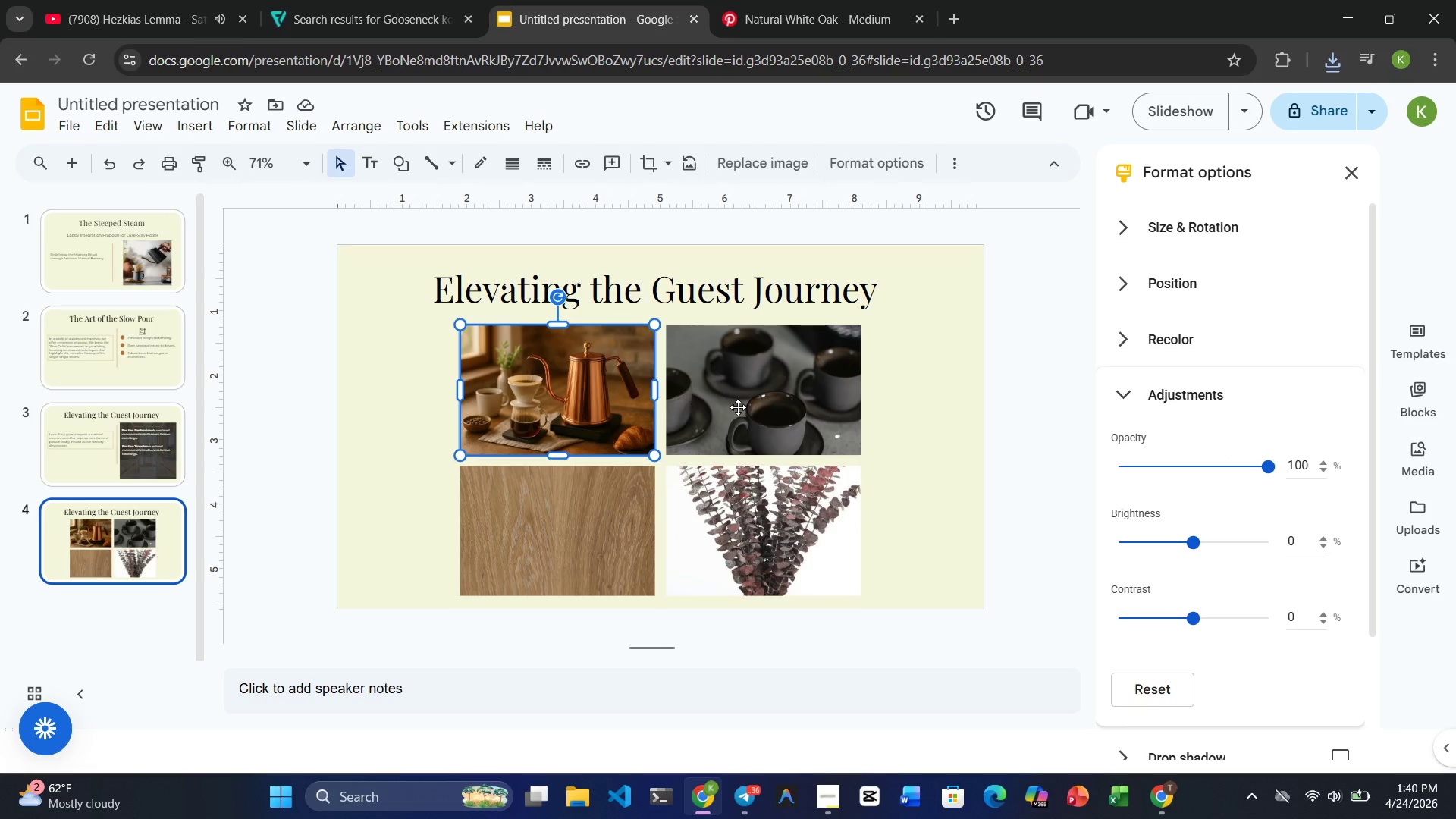 
left_click([739, 407])
 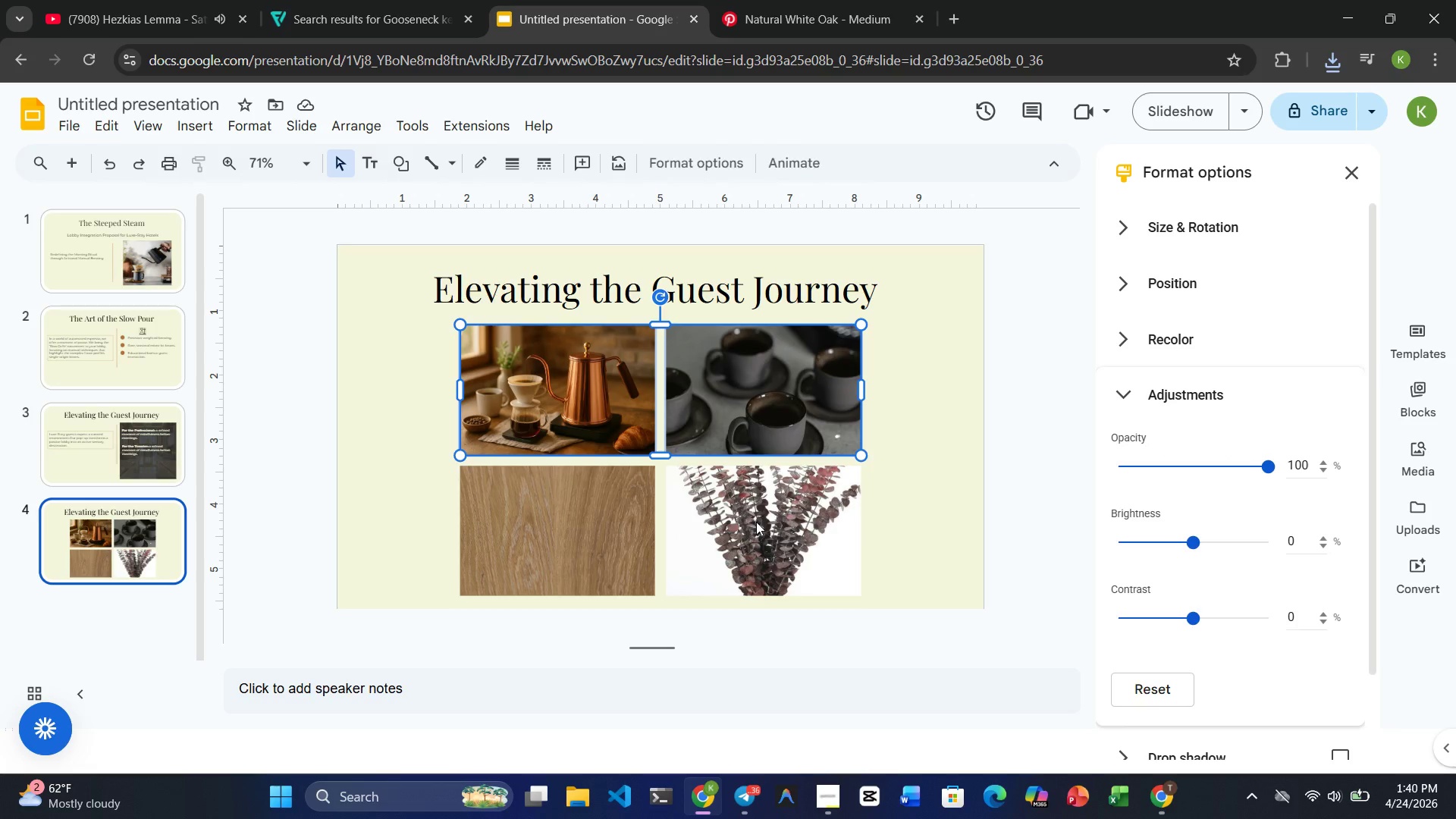 
left_click([756, 522])
 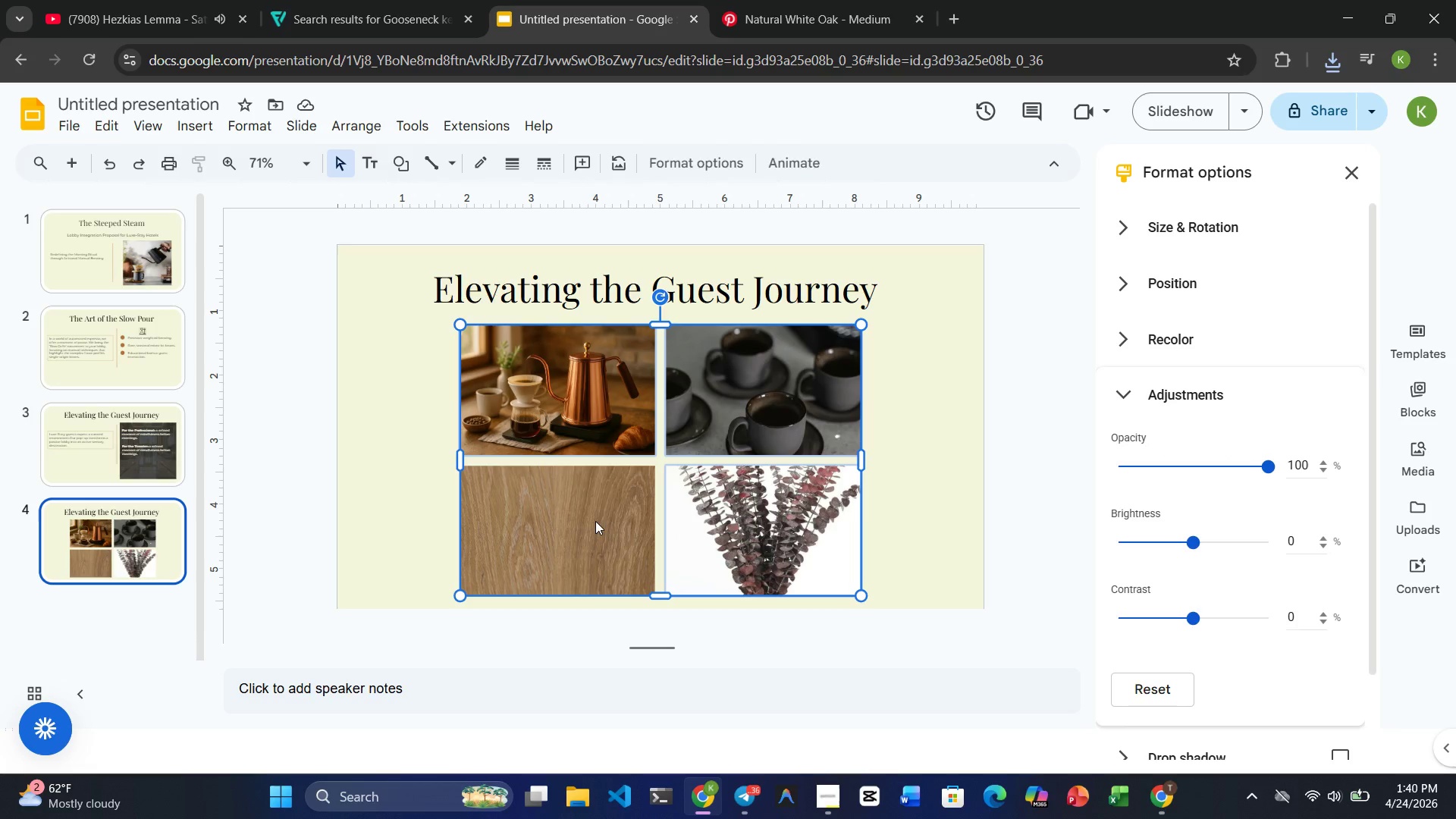 
left_click([595, 521])
 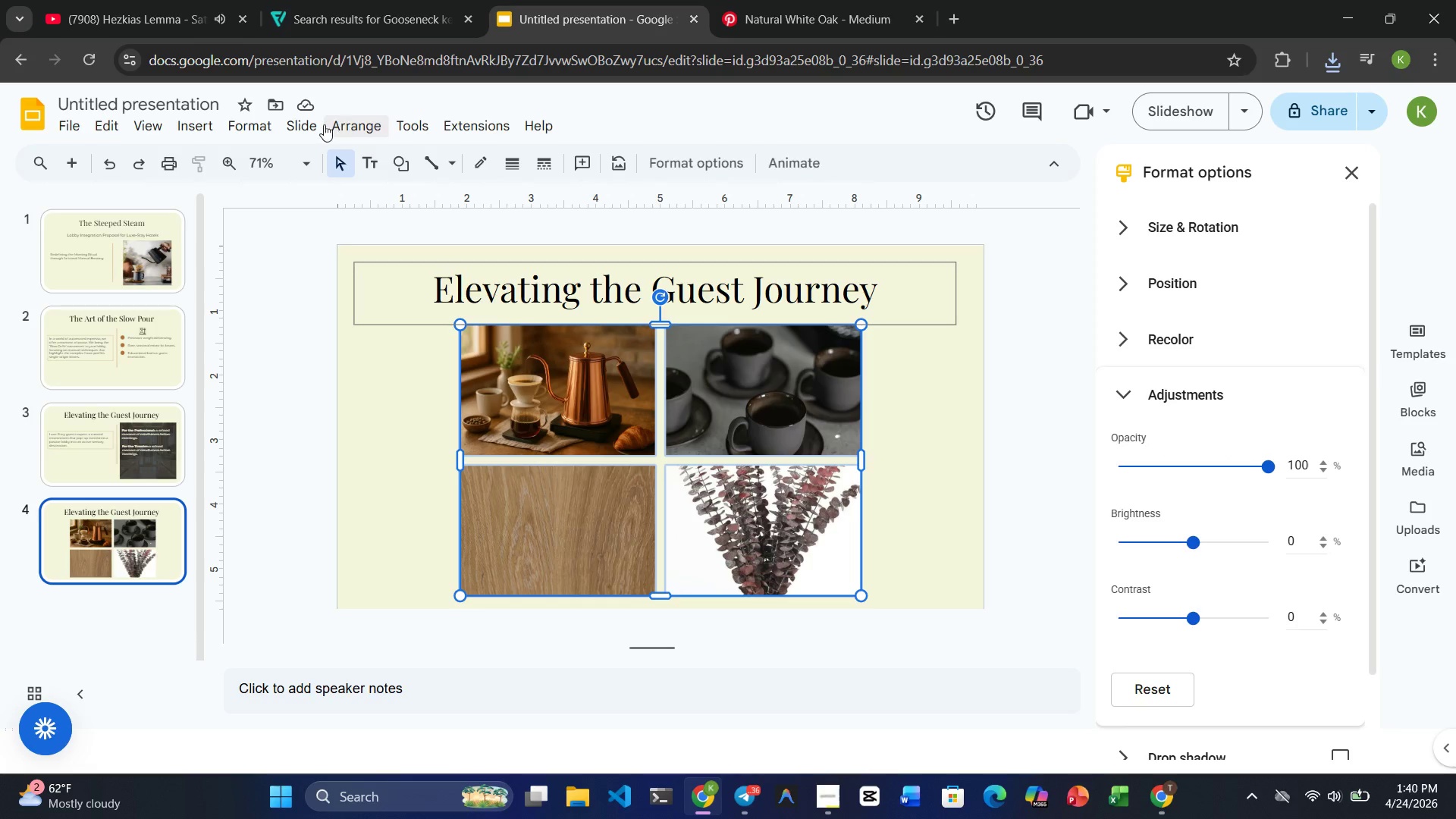 
left_click([251, 127])
 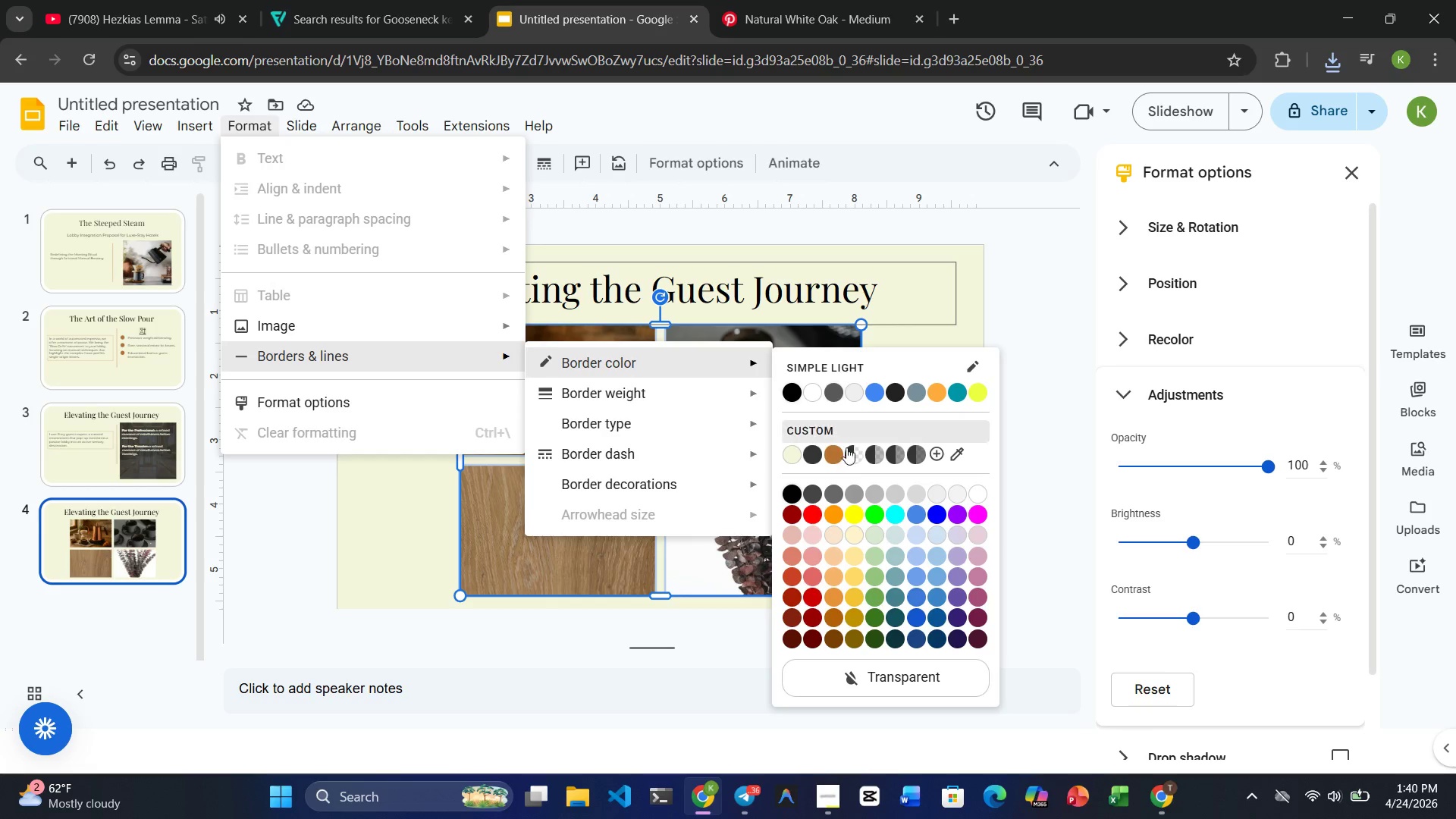 
wait(8.38)
 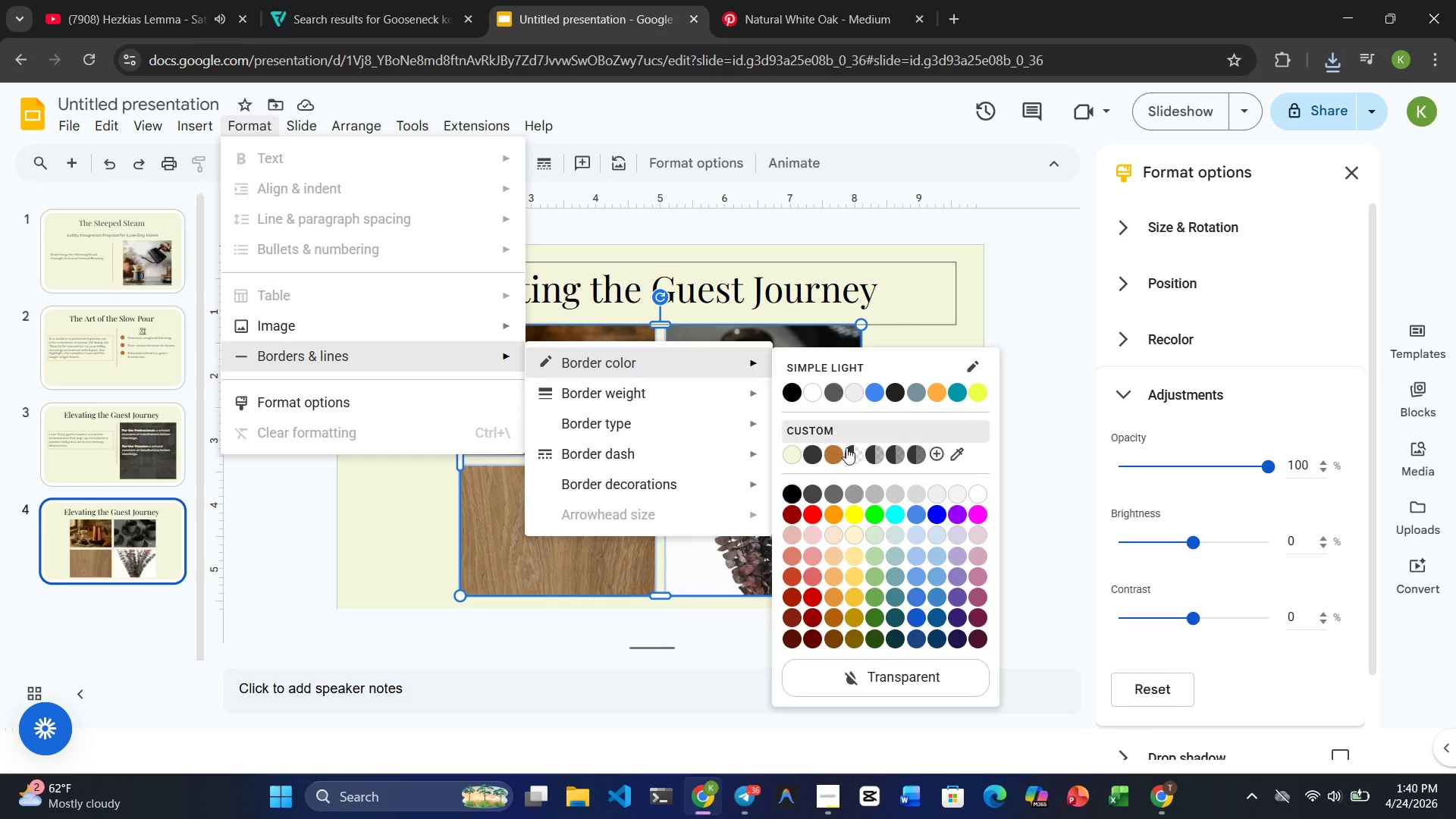 
left_click([834, 453])
 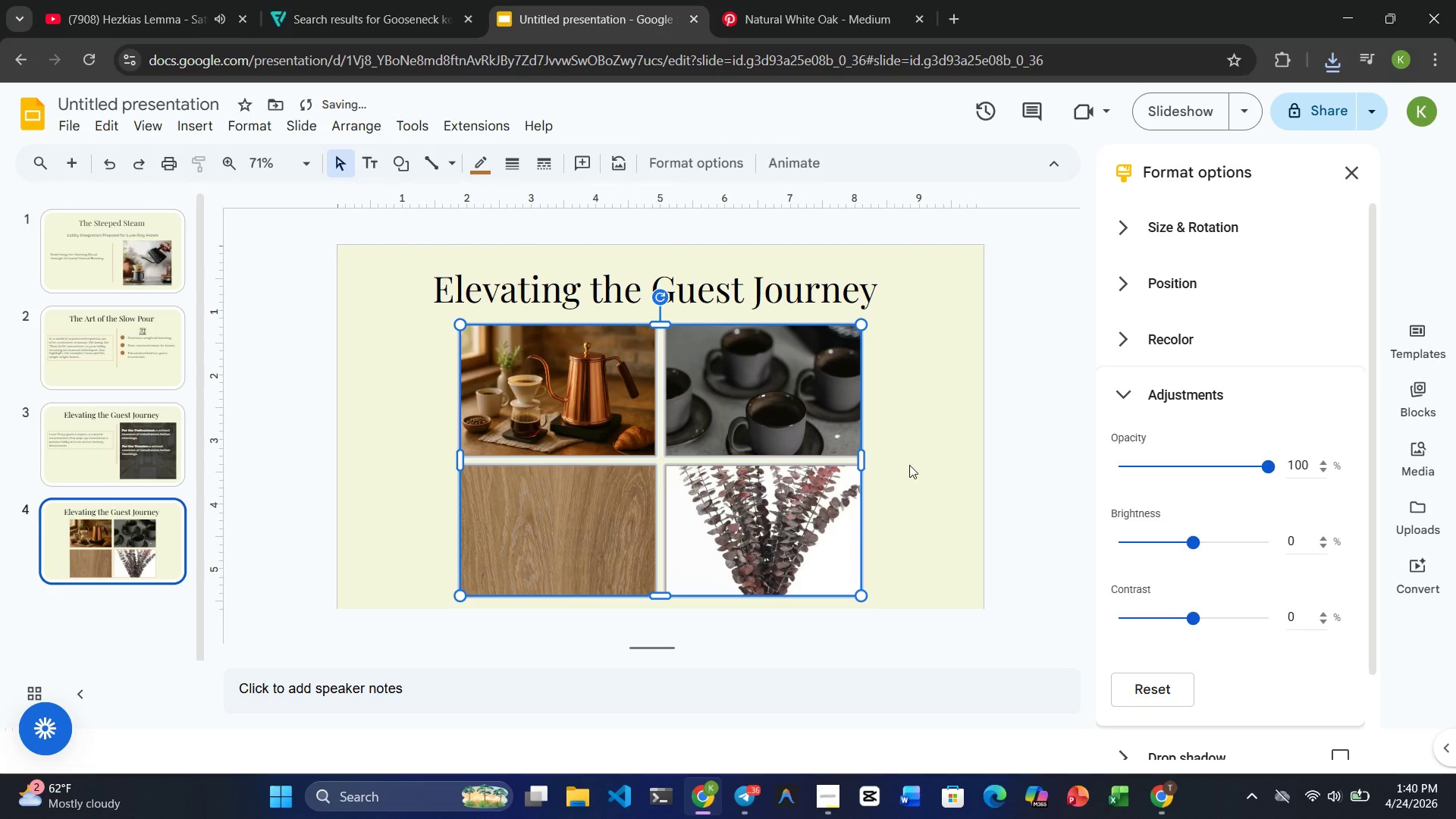 
left_click([914, 467])
 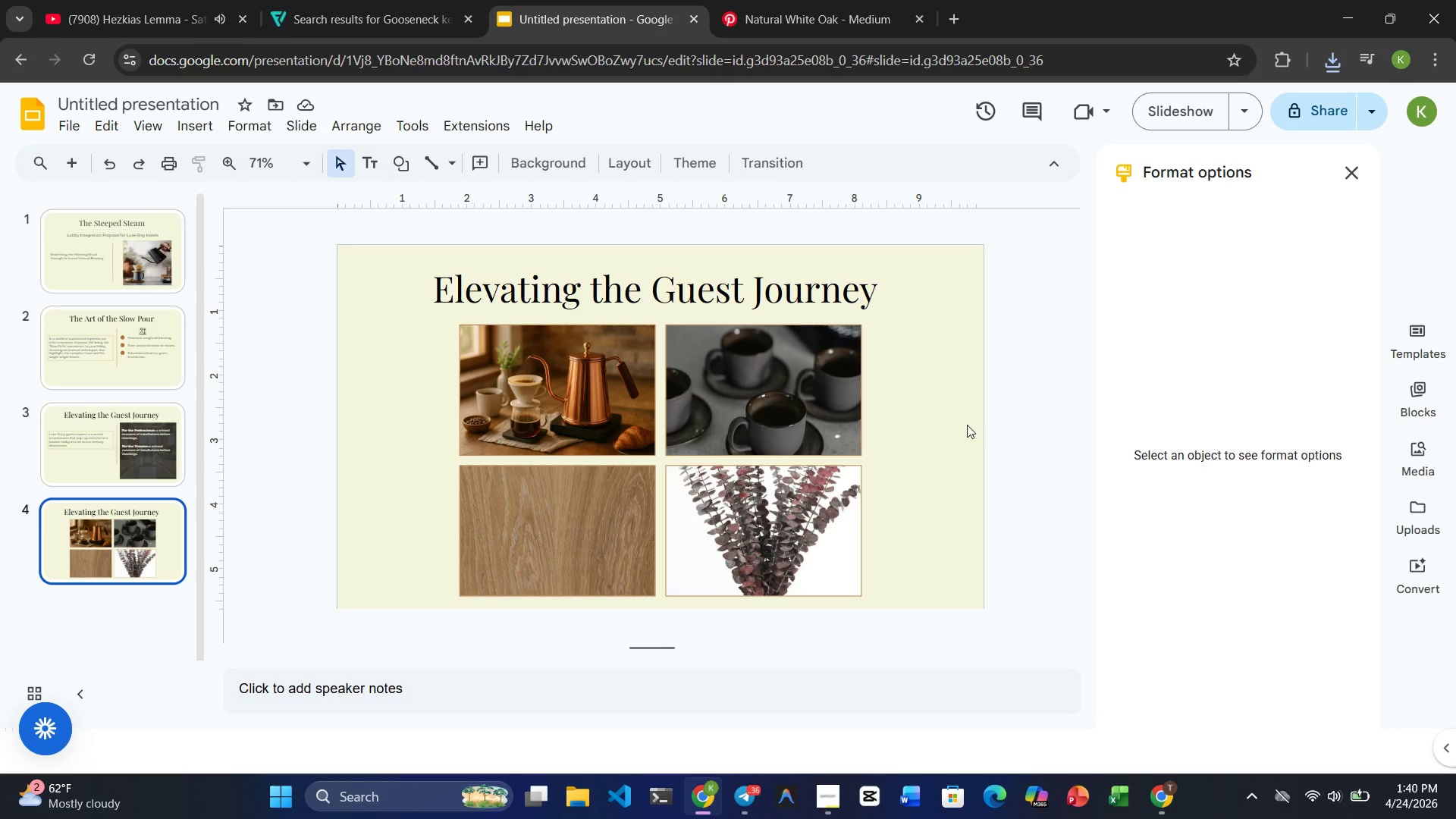 
wait(14.53)
 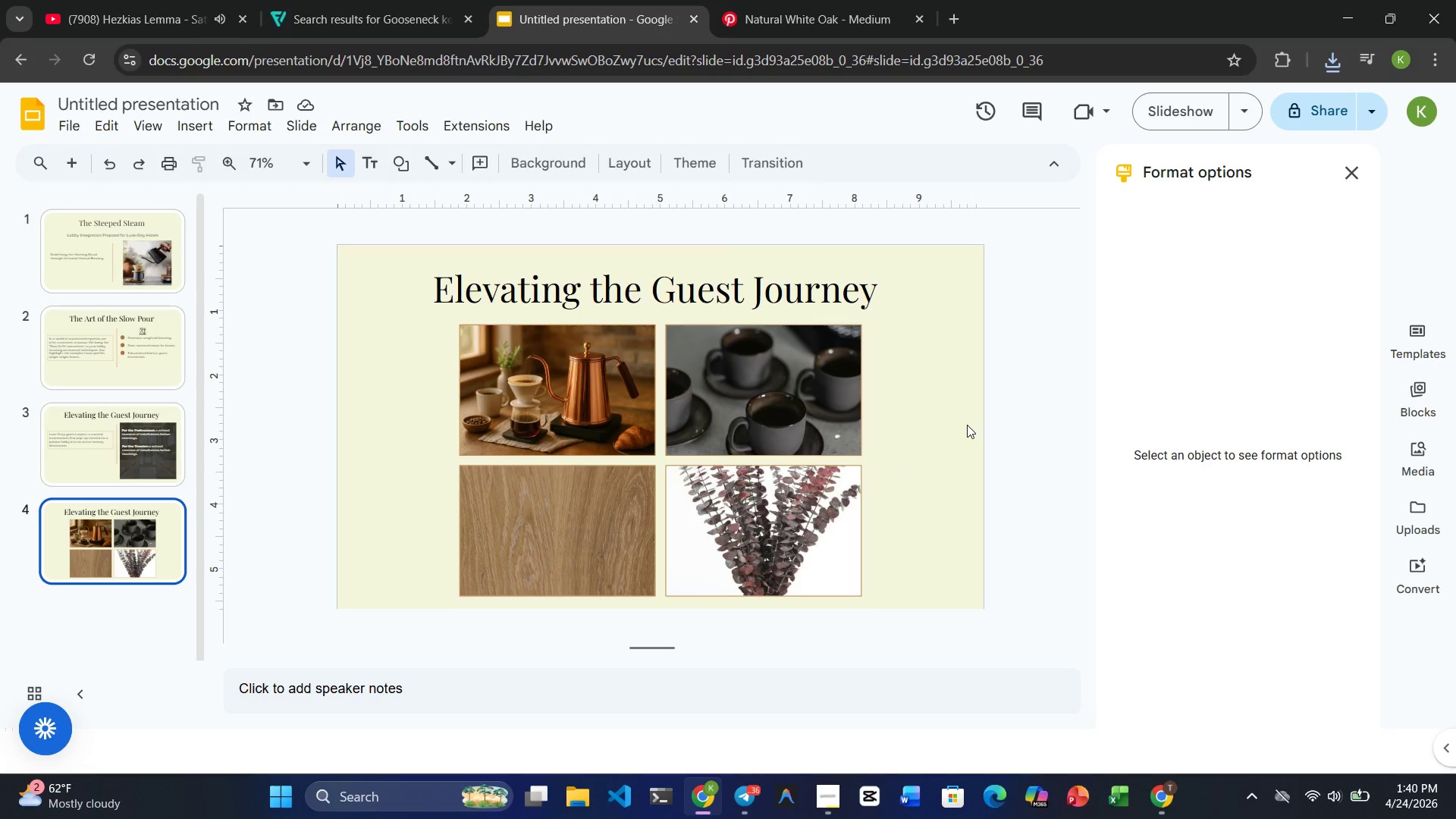 
left_click([156, 431])
 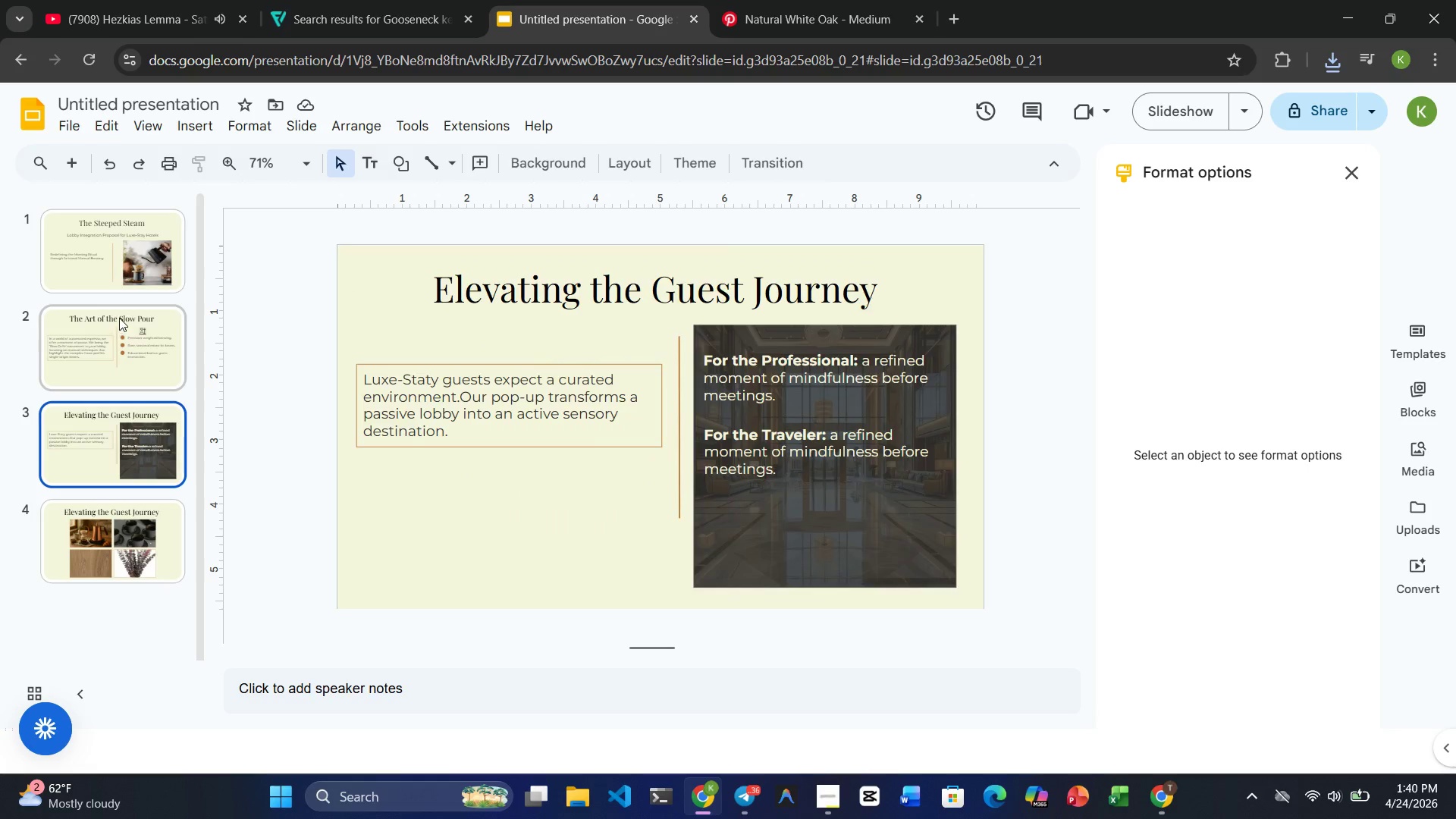 
left_click([119, 318])
 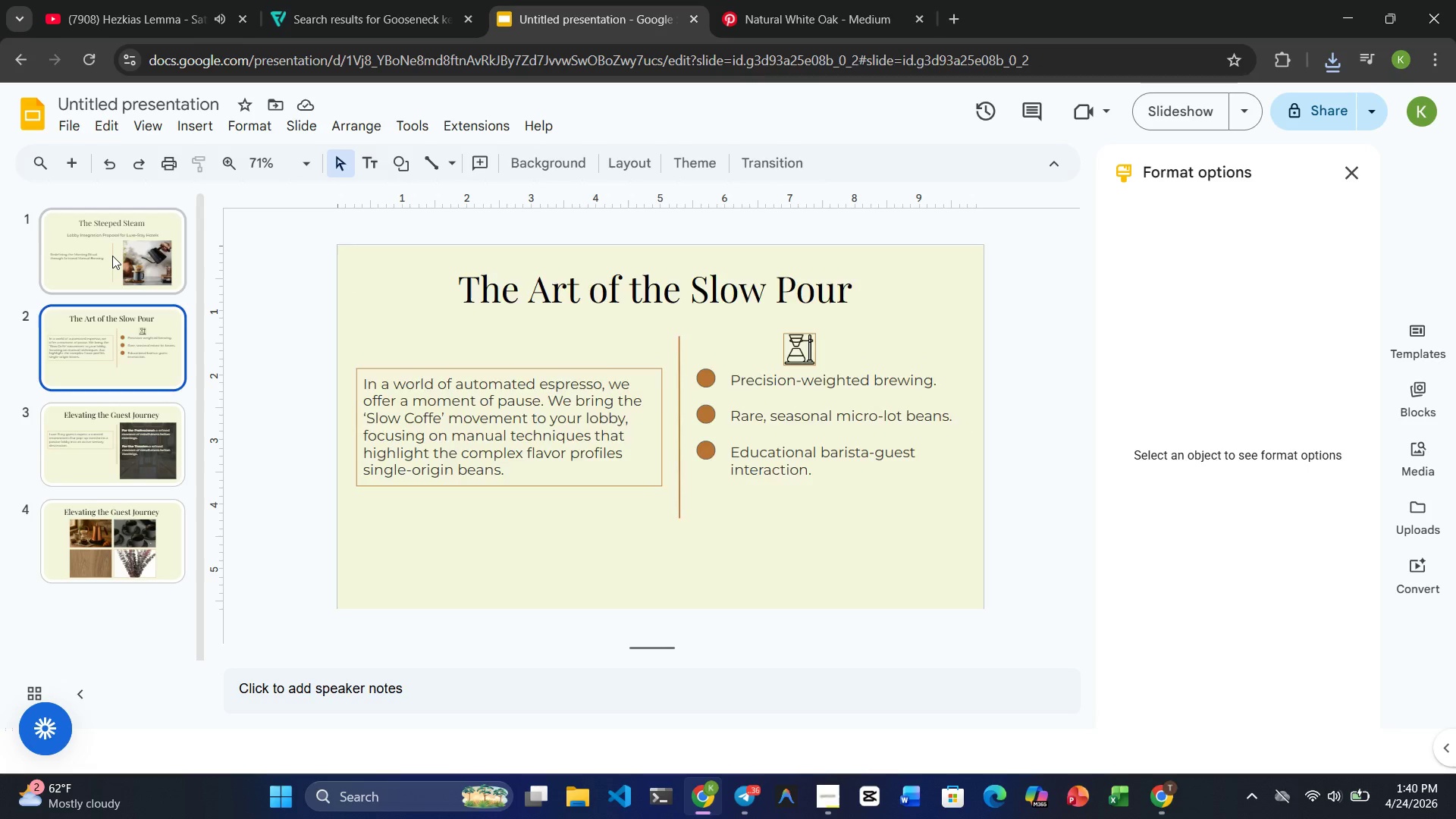 
left_click([112, 256])
 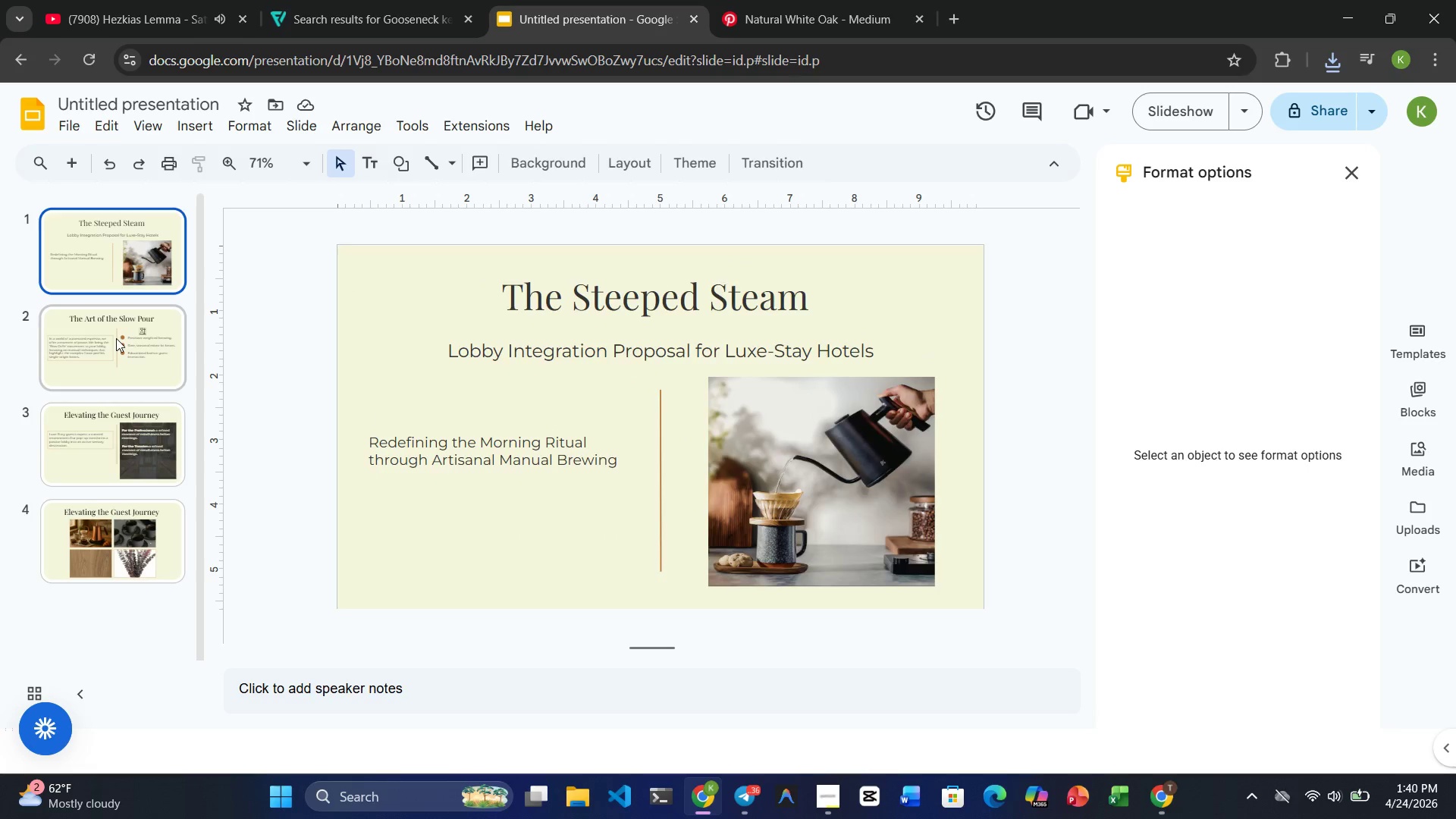 
left_click([116, 338])
 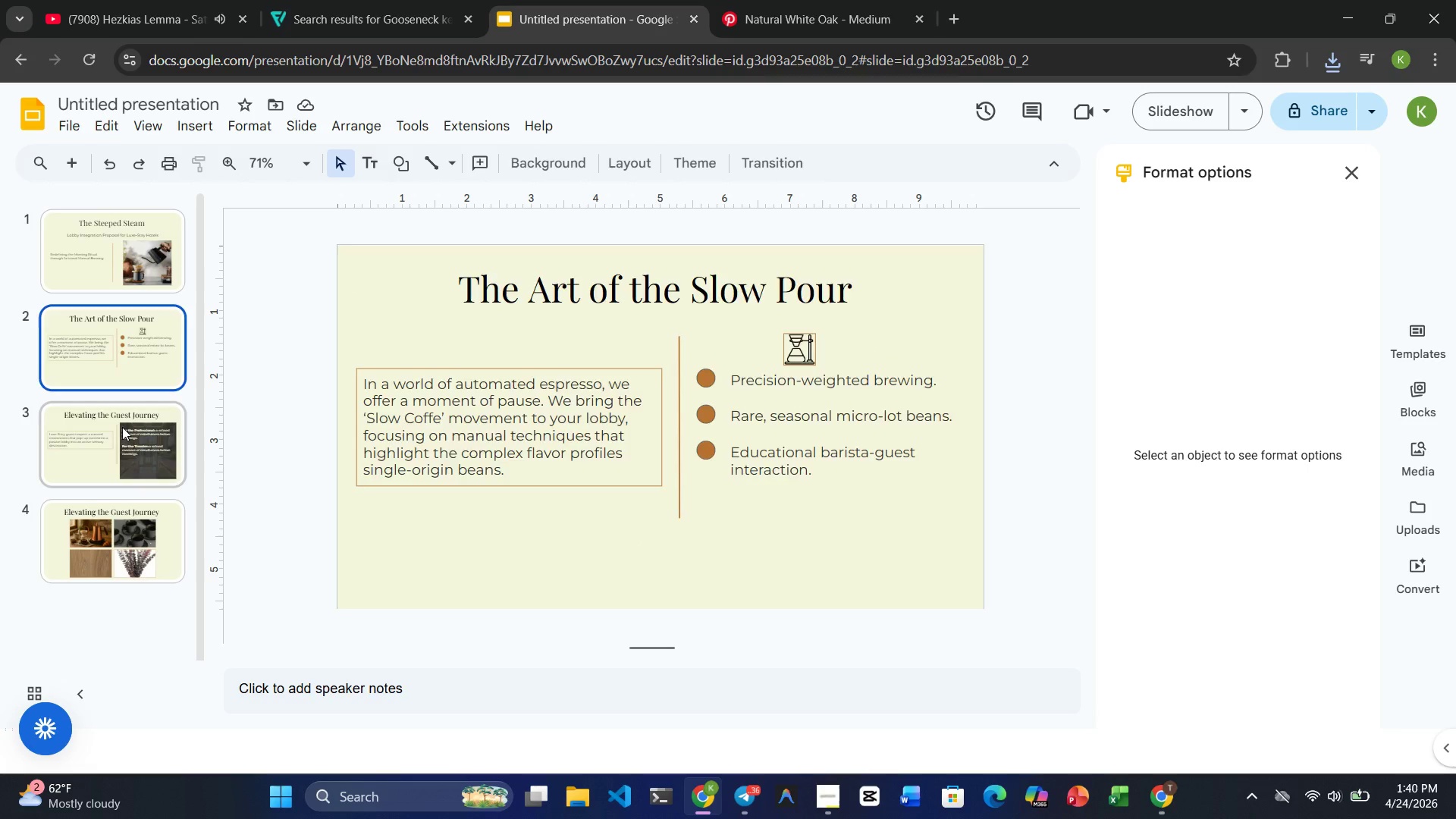 
left_click([122, 427])
 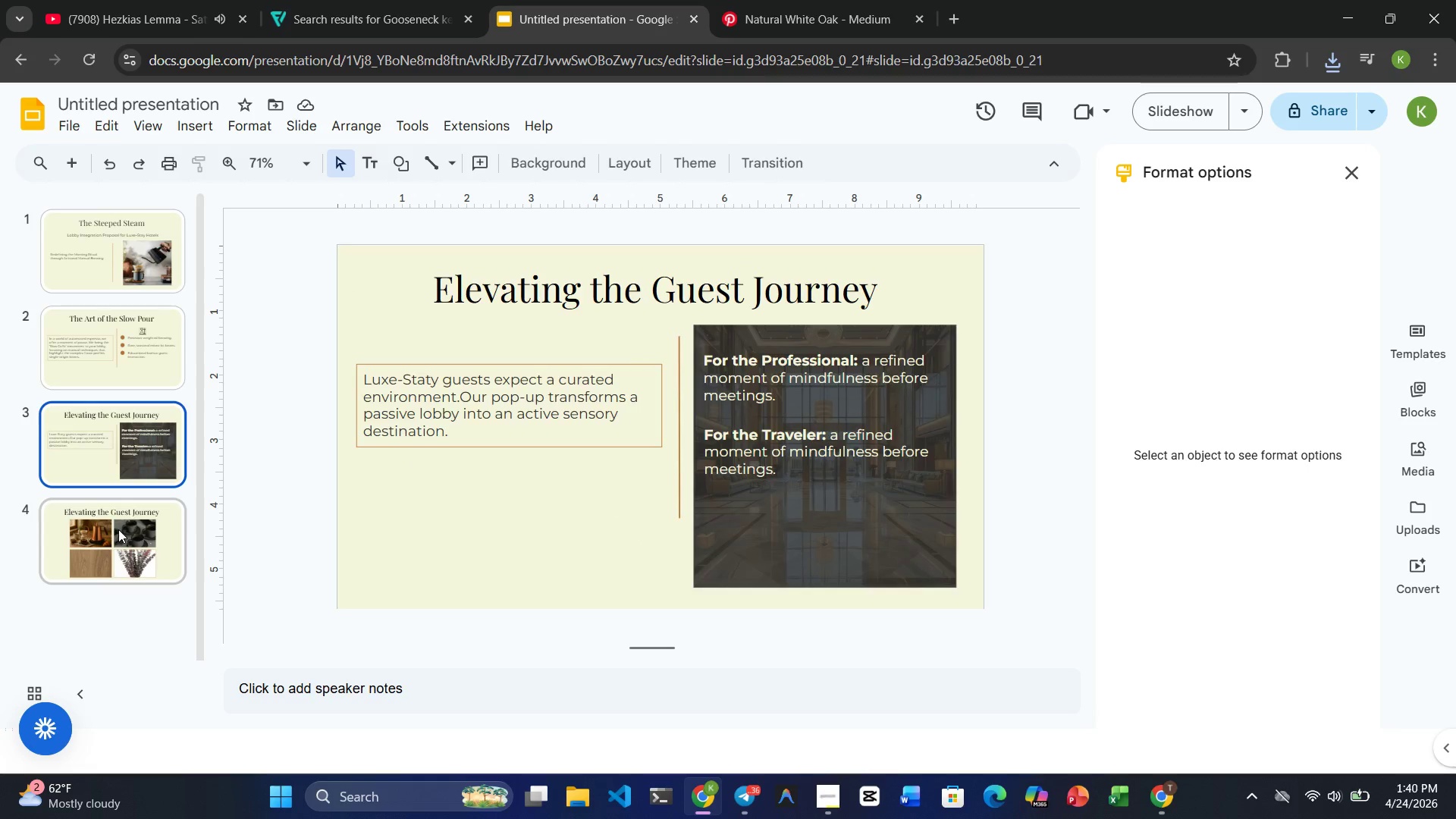 
left_click([118, 529])
 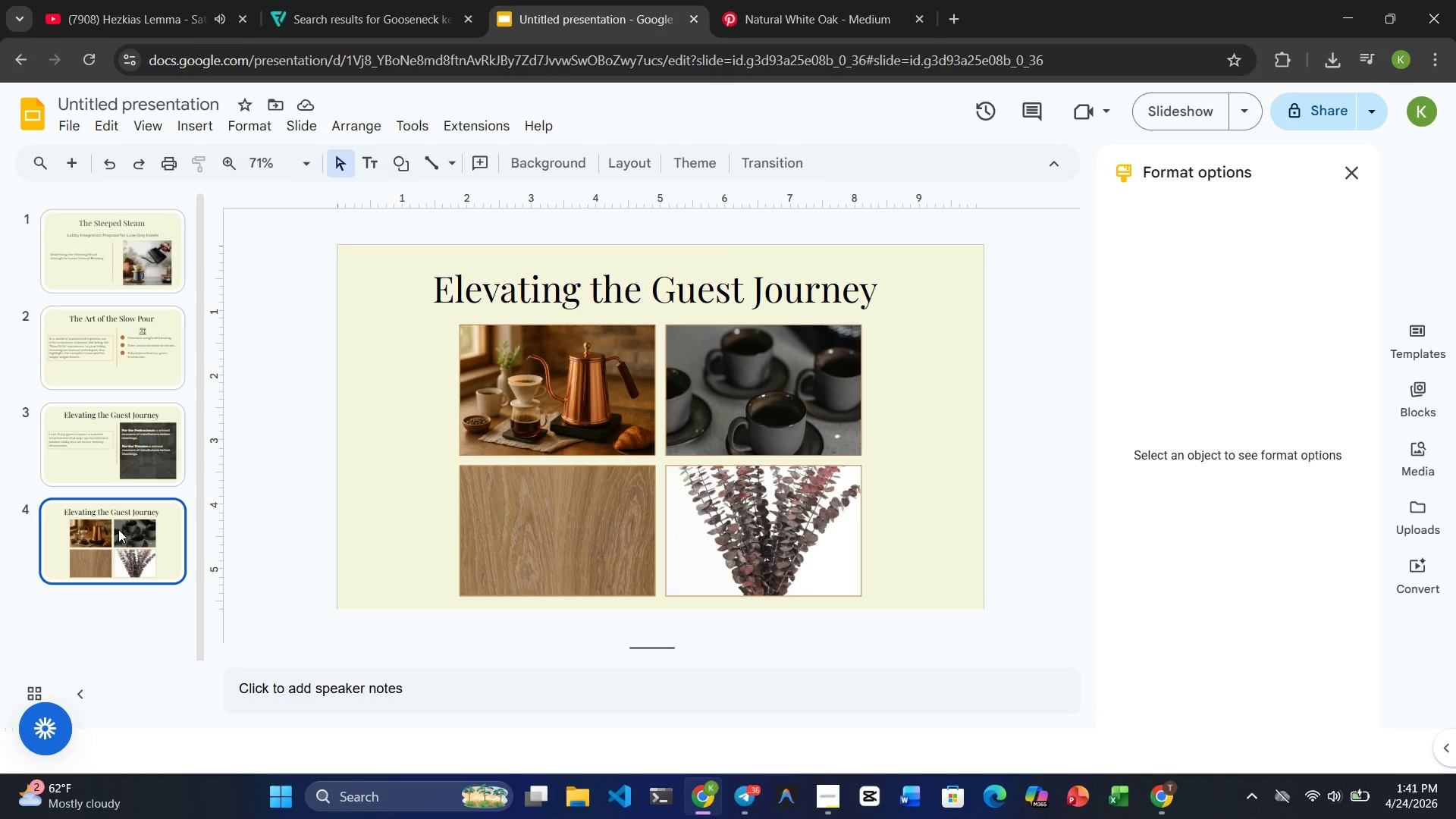 
wait(30.58)
 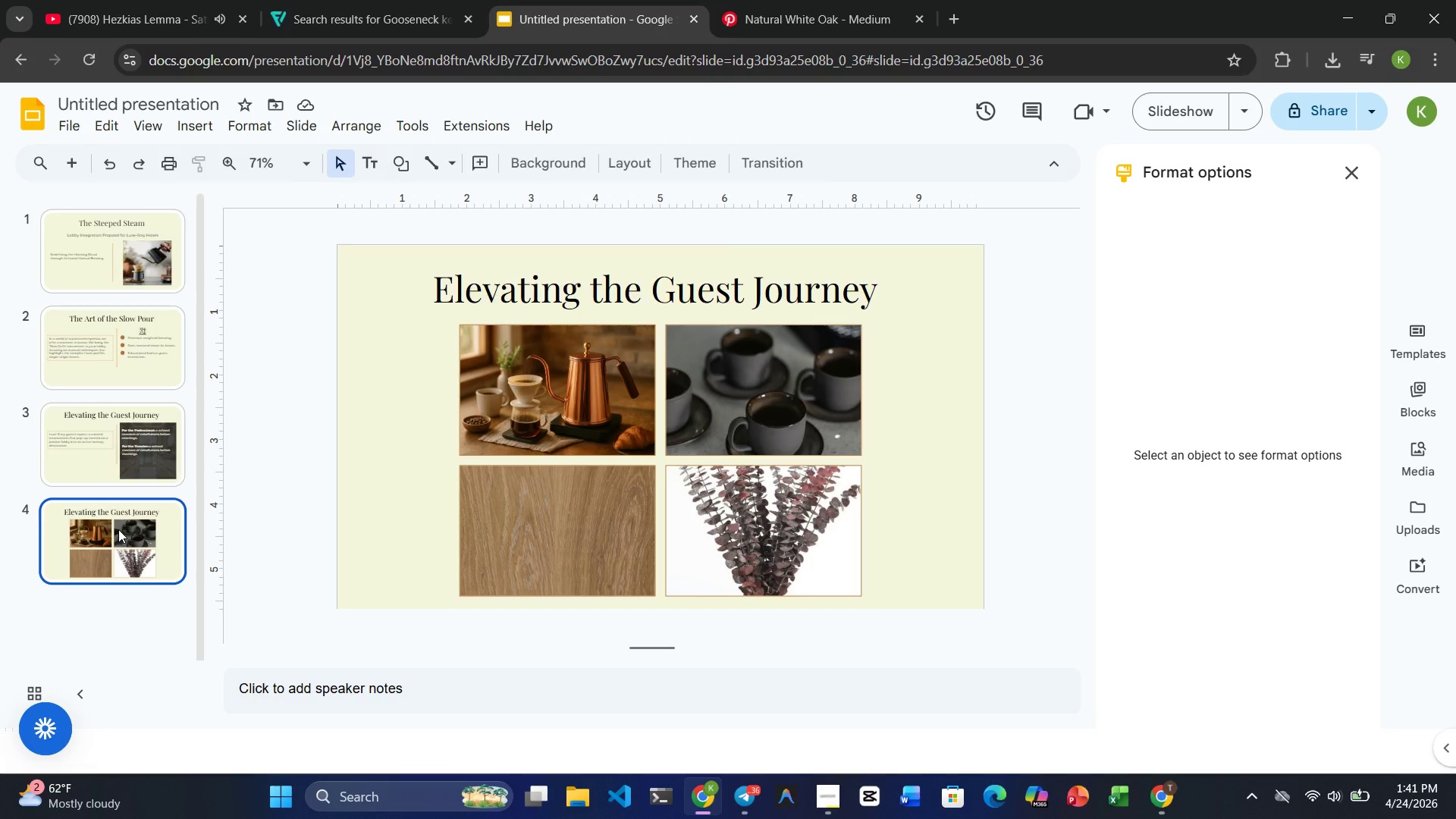 
left_click([94, 488])
 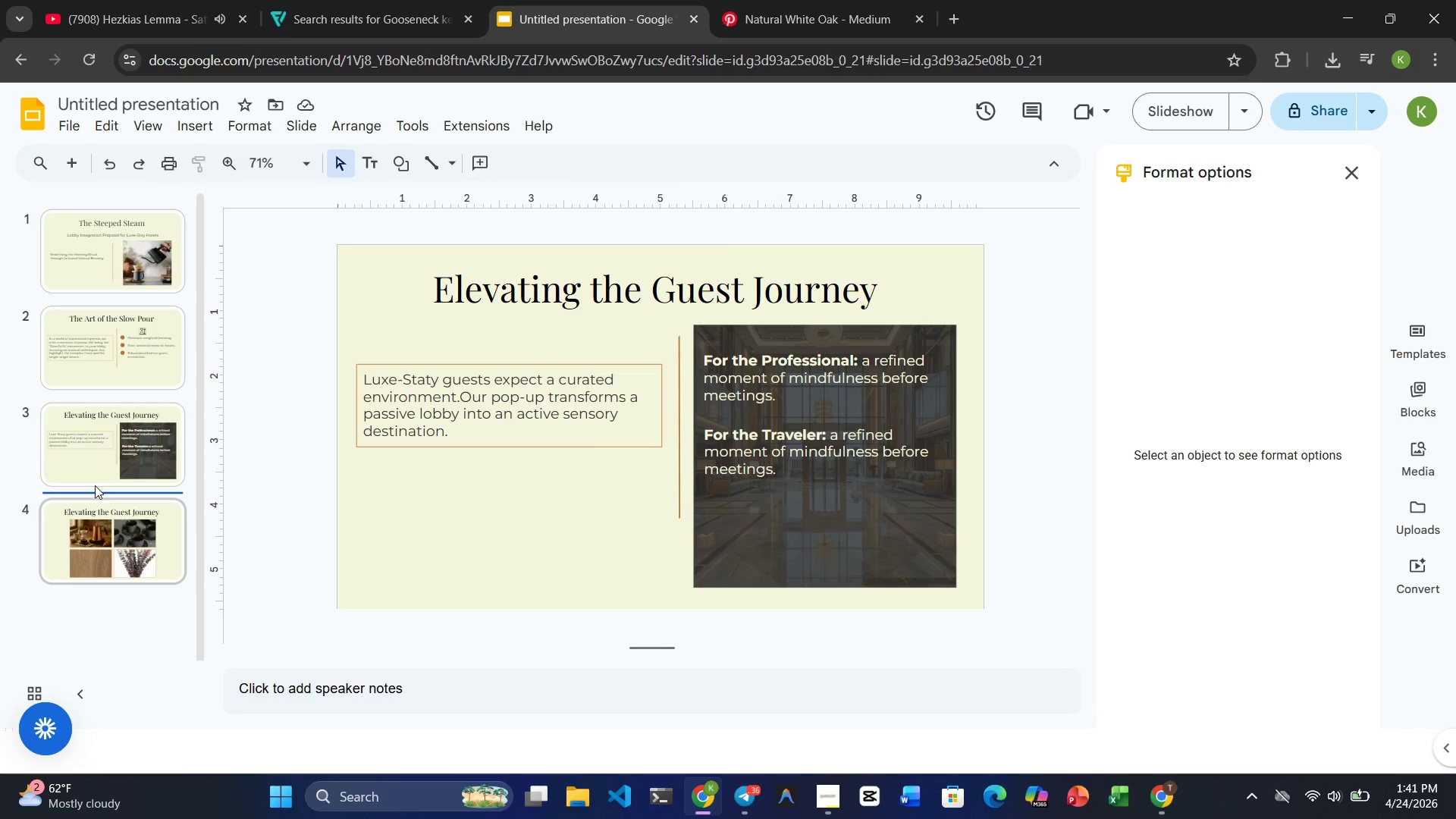 
left_click([102, 454])
 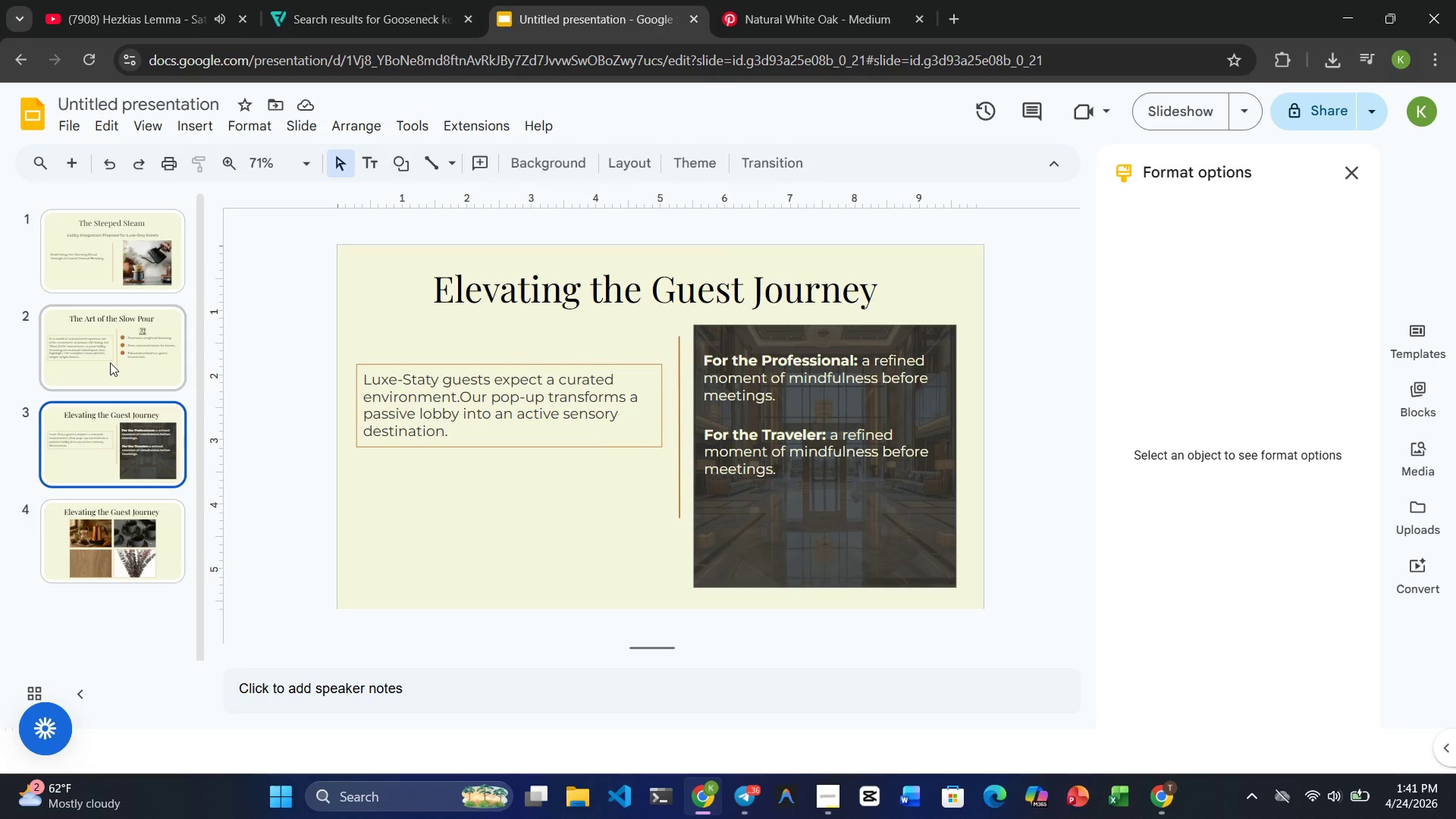 
left_click([110, 362])
 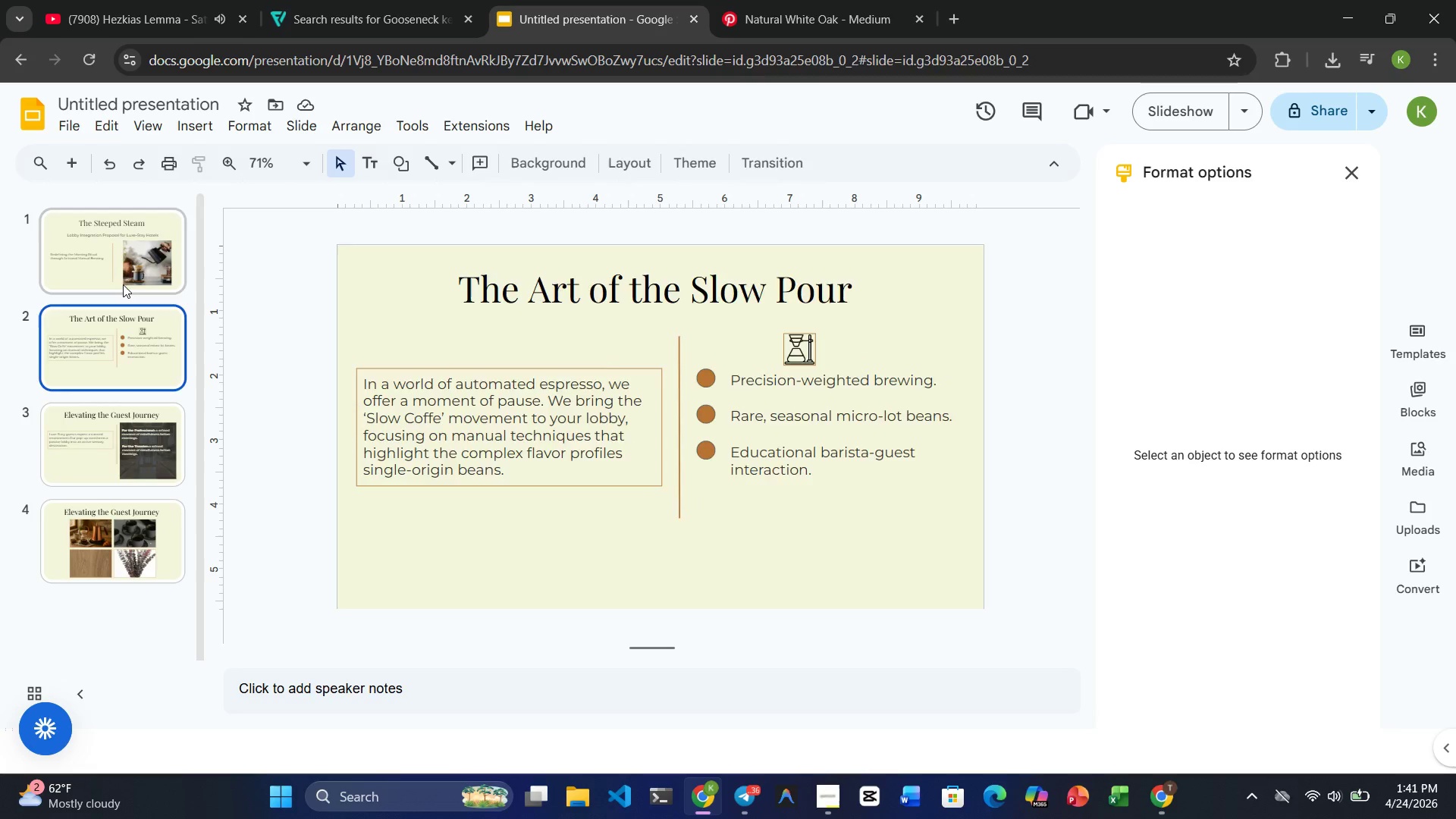 
left_click([123, 284])
 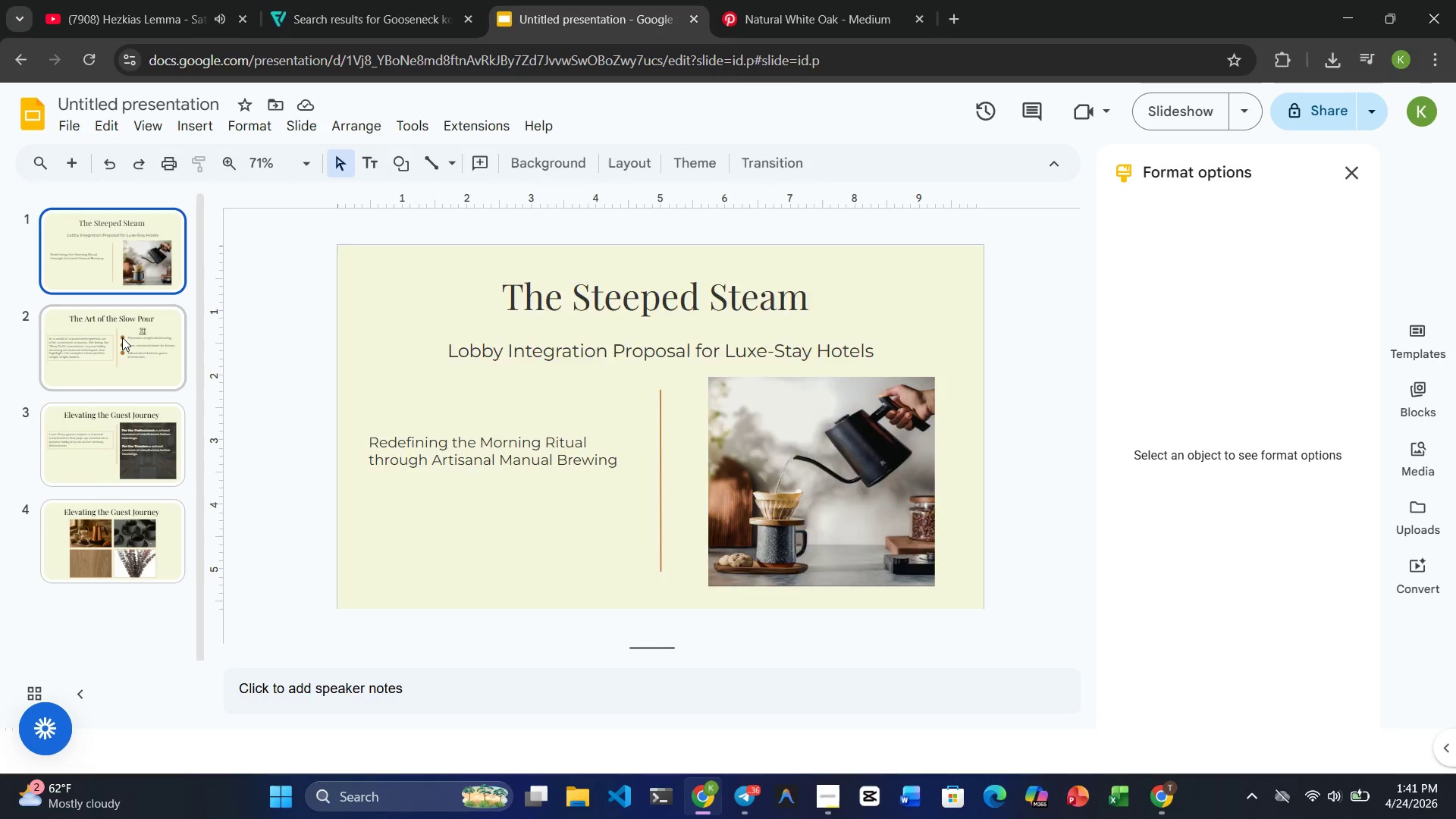 
left_click([122, 337])
 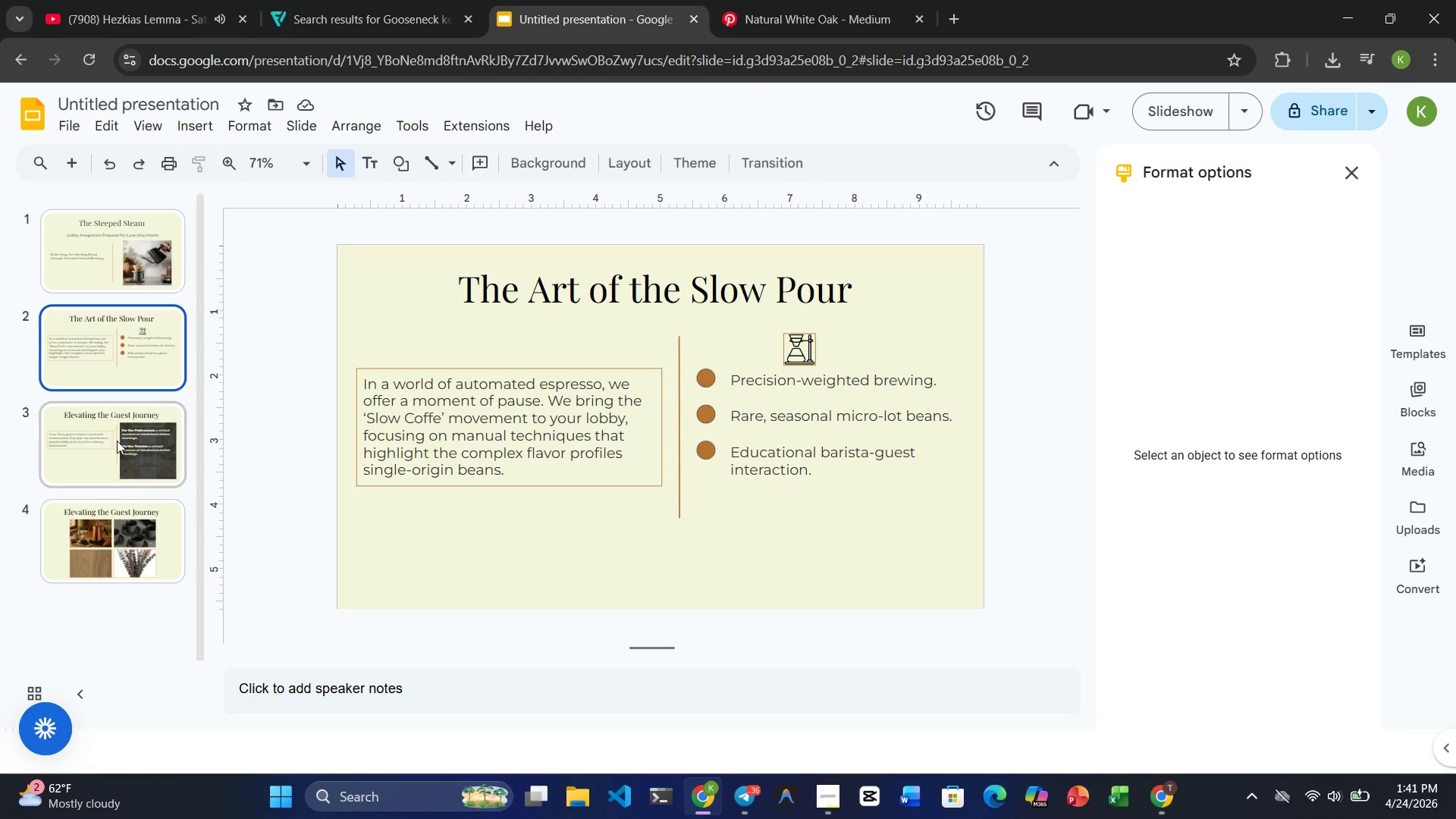 
left_click([117, 441])
 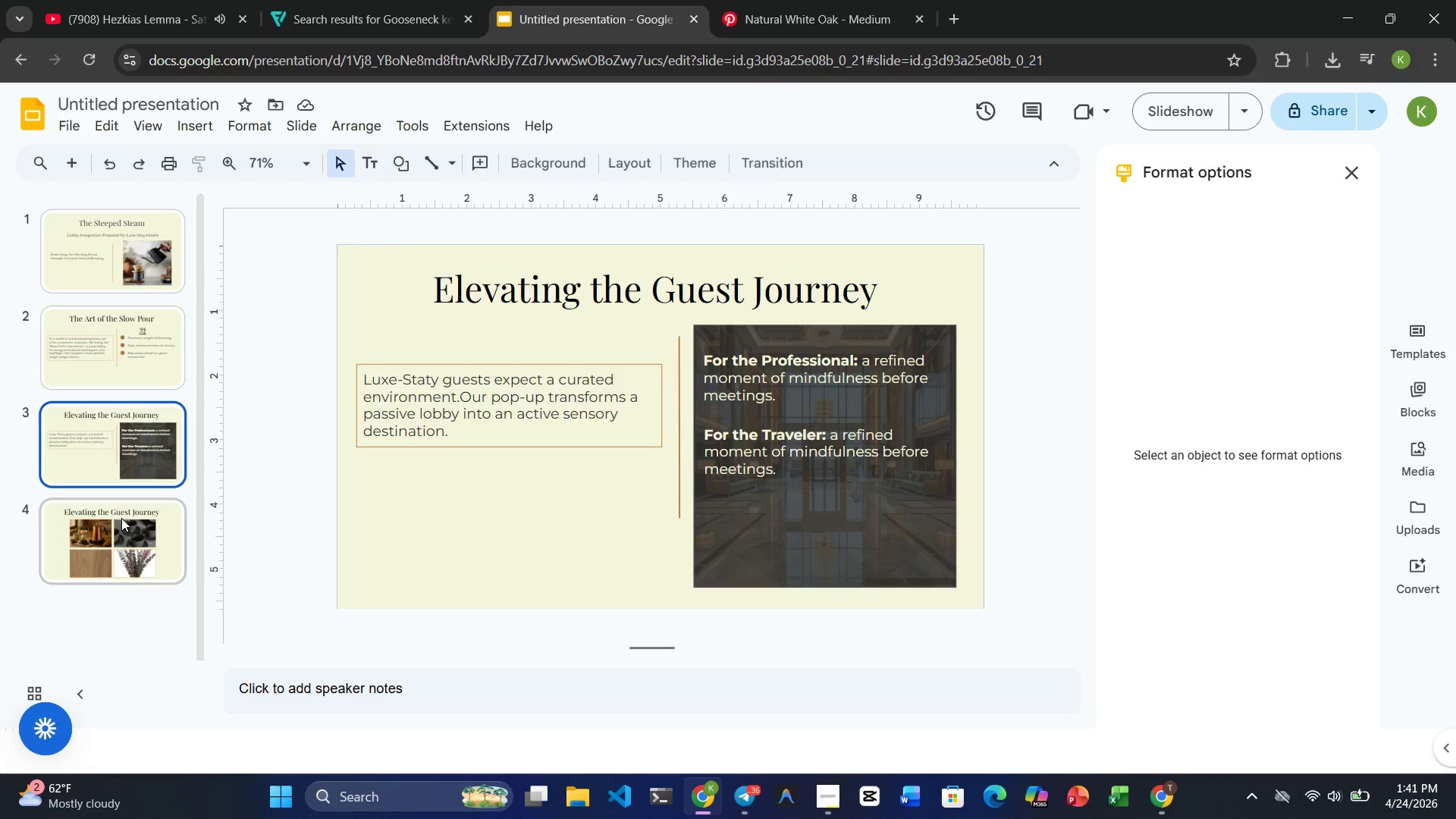 
left_click([121, 518])
 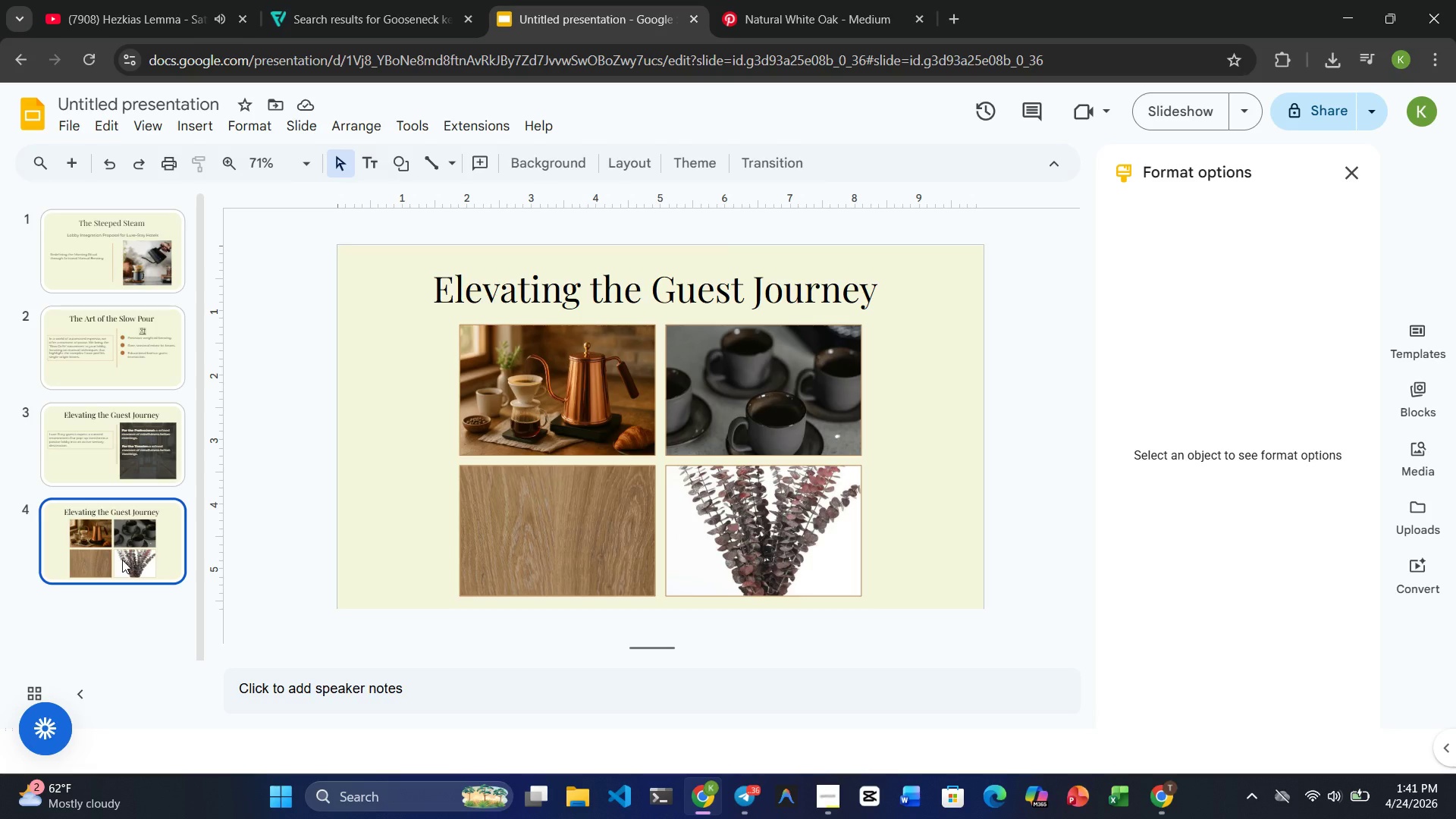 
wait(33.38)
 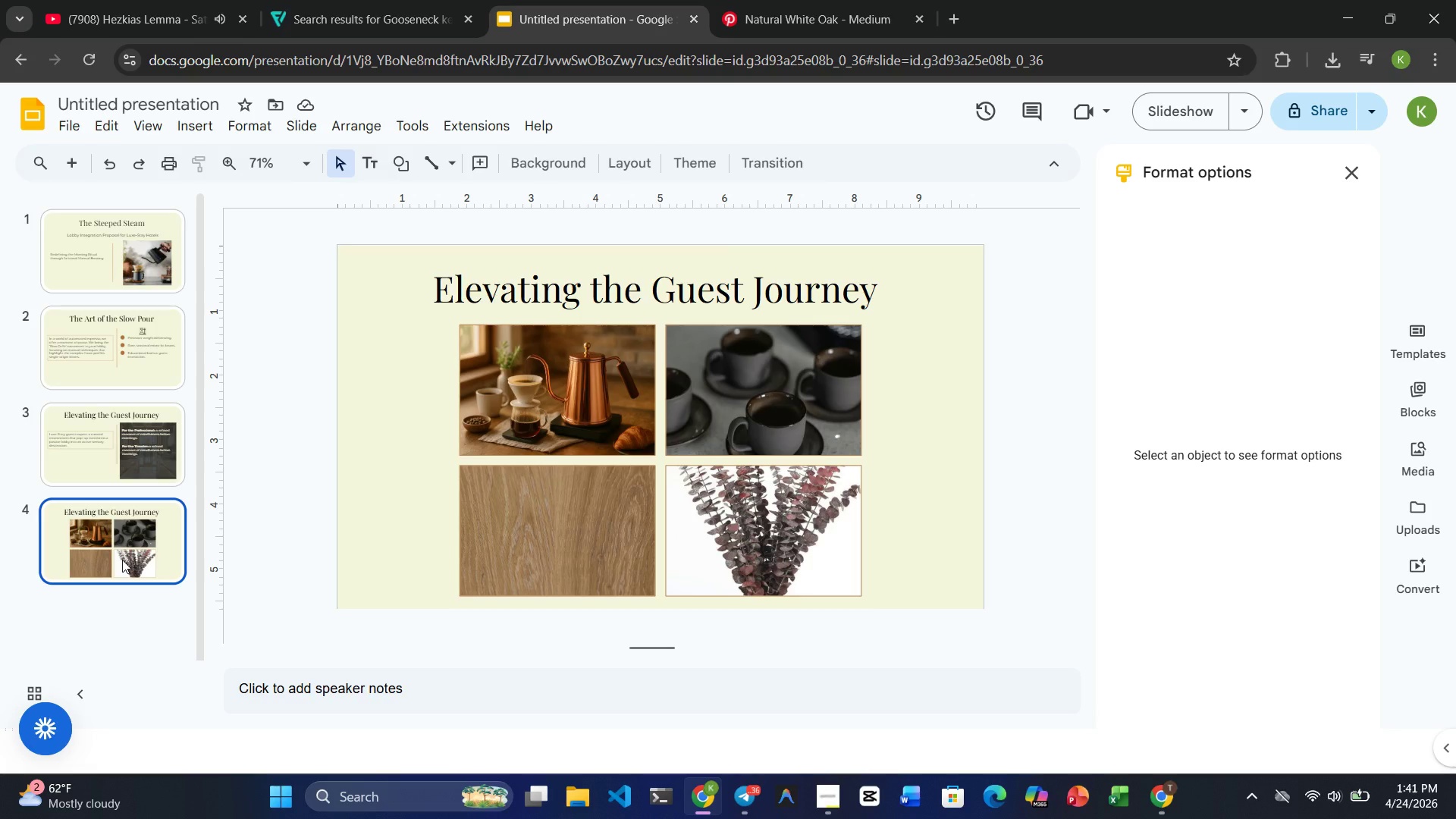 
left_click([133, 505])
 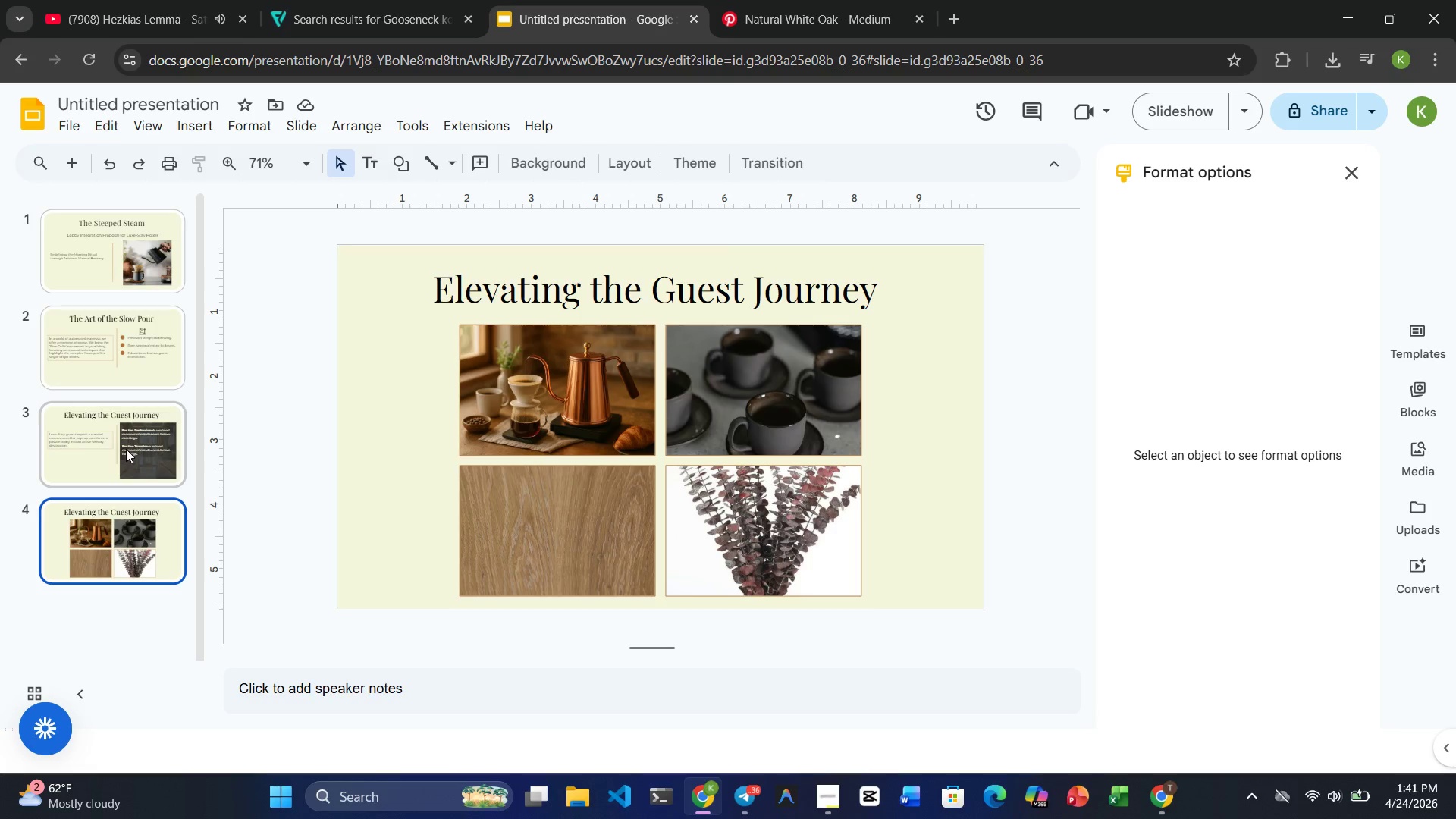 
left_click([126, 449])
 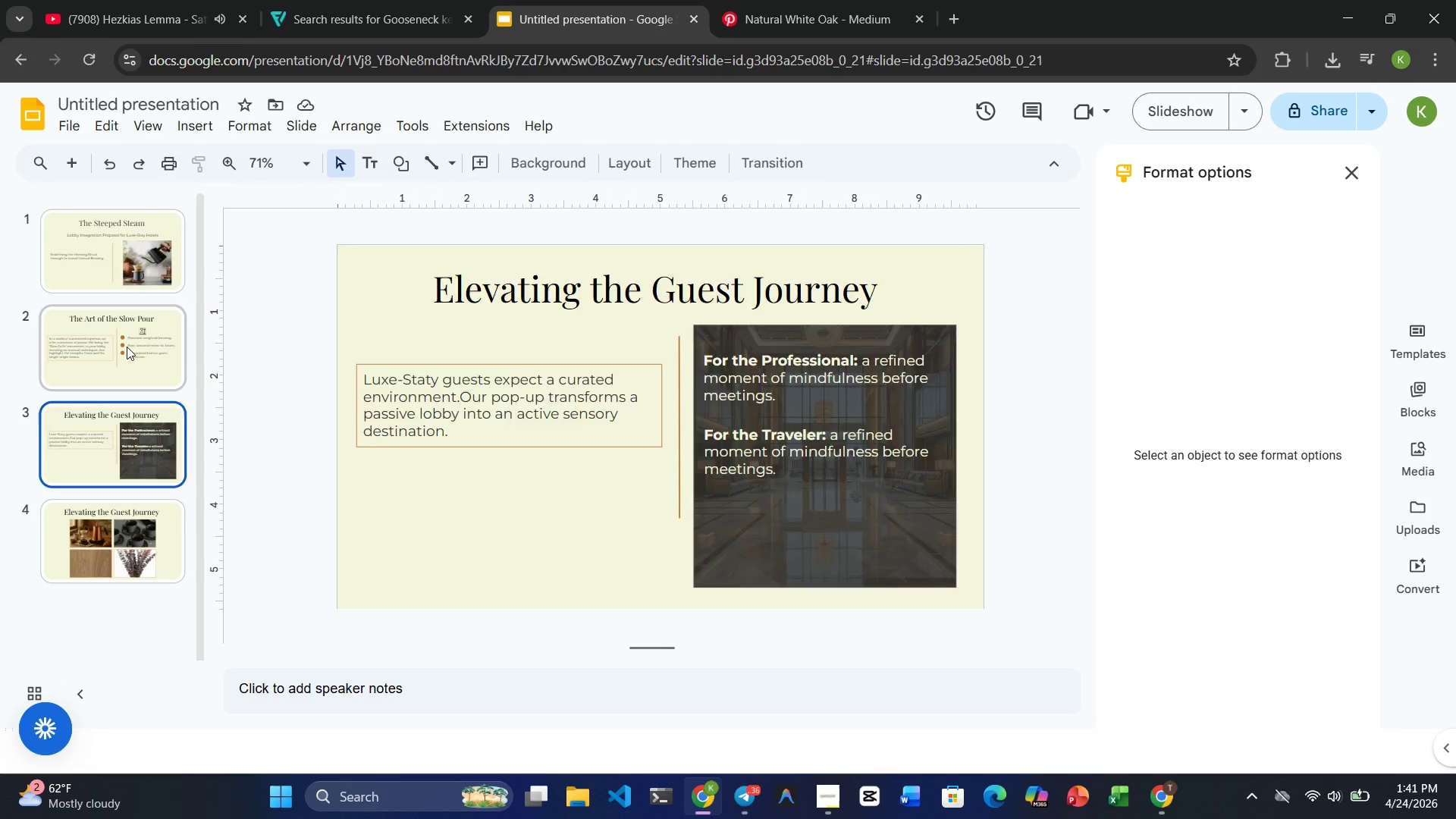 
left_click([127, 347])
 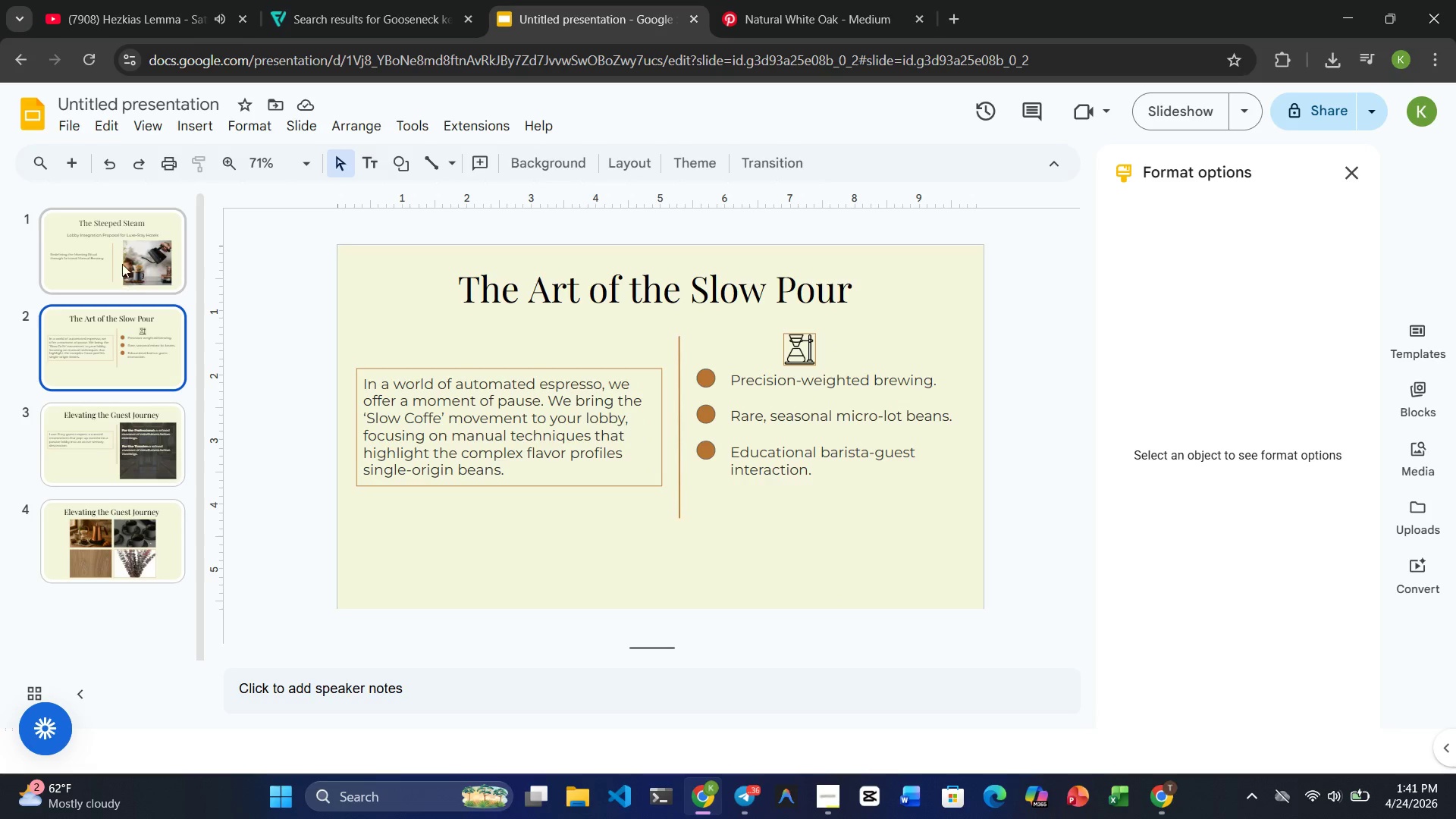 
left_click([120, 258])
 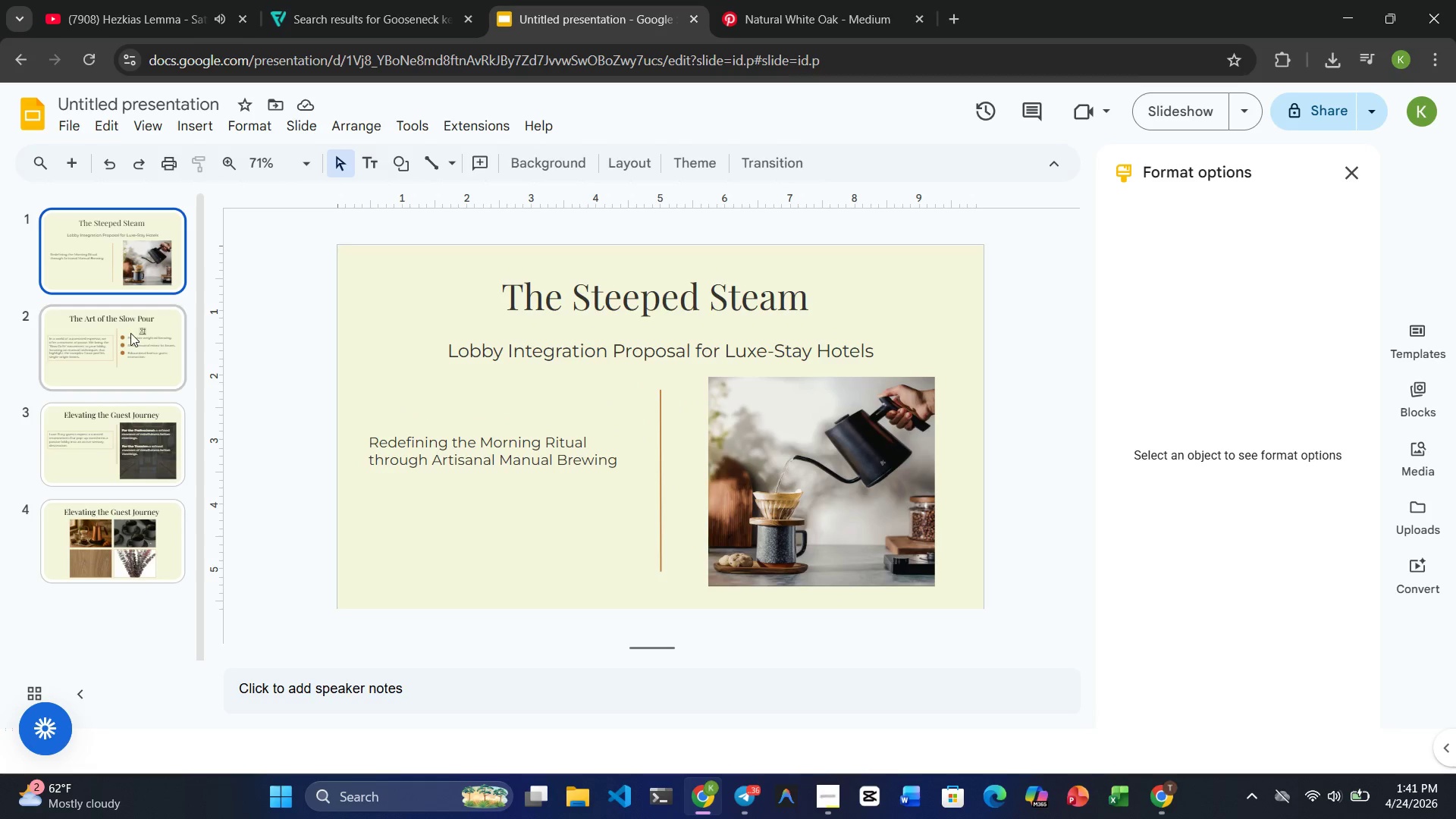 
left_click([130, 333])
 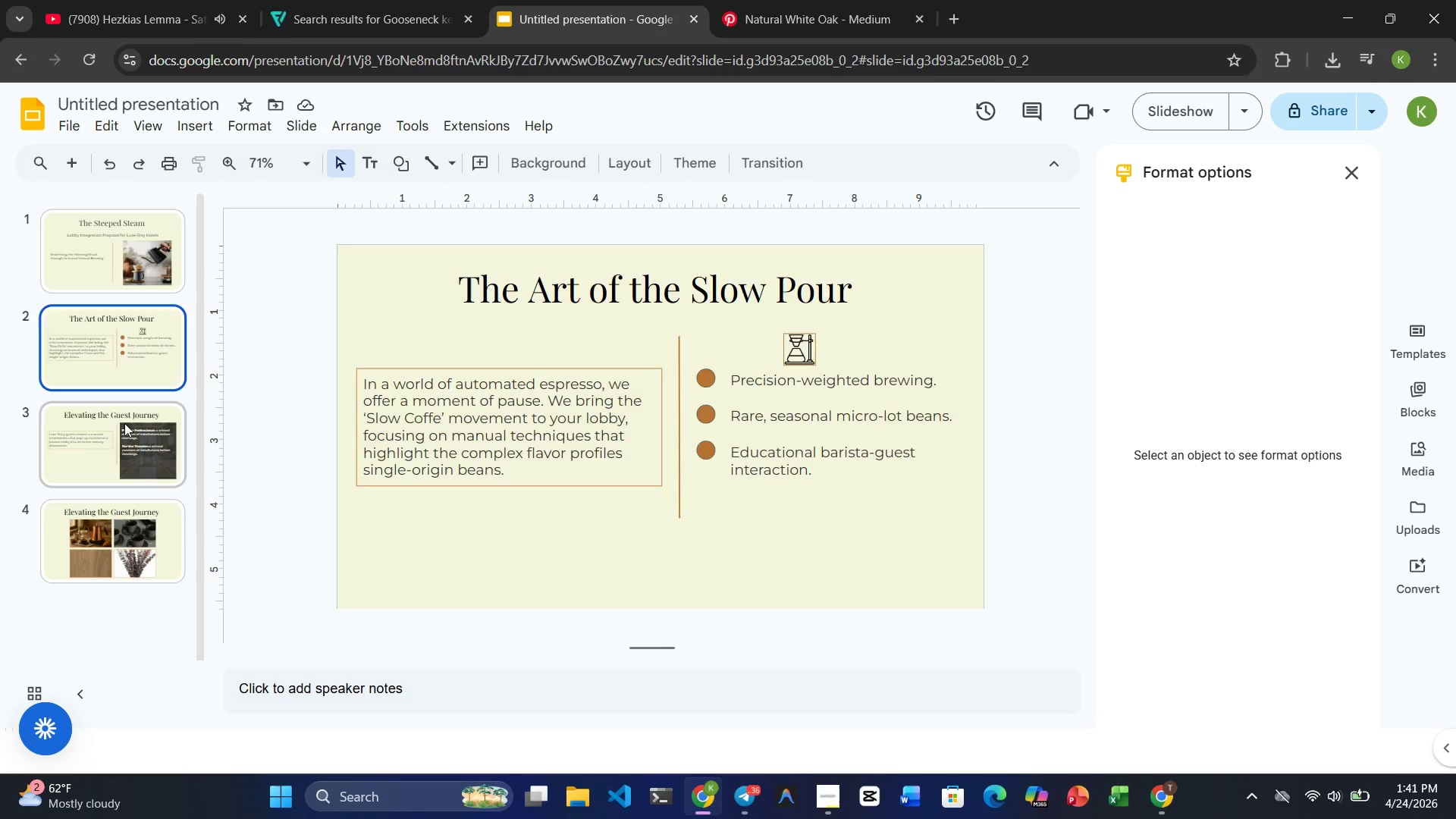 
left_click([124, 423])
 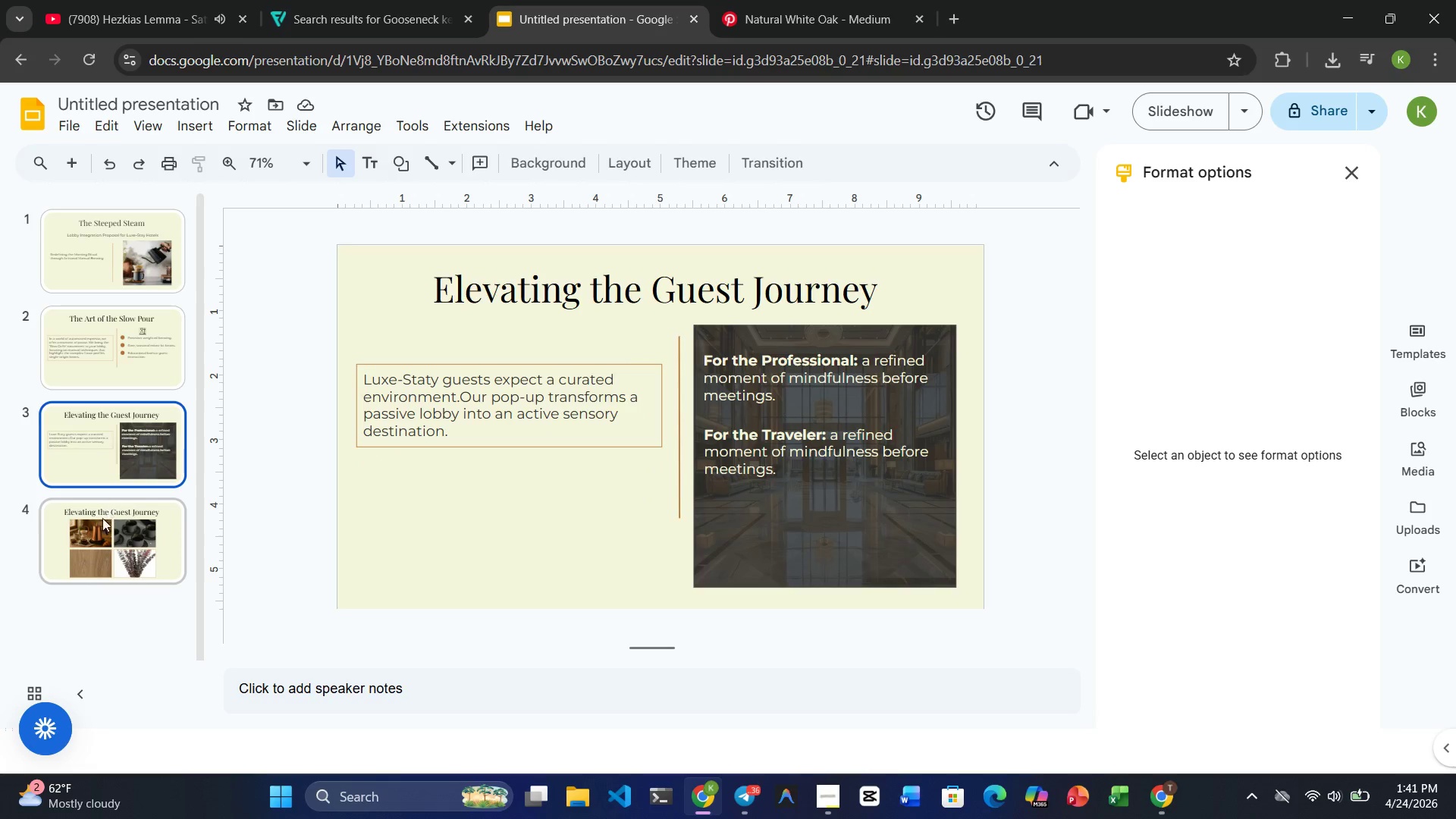 
left_click([102, 524])
 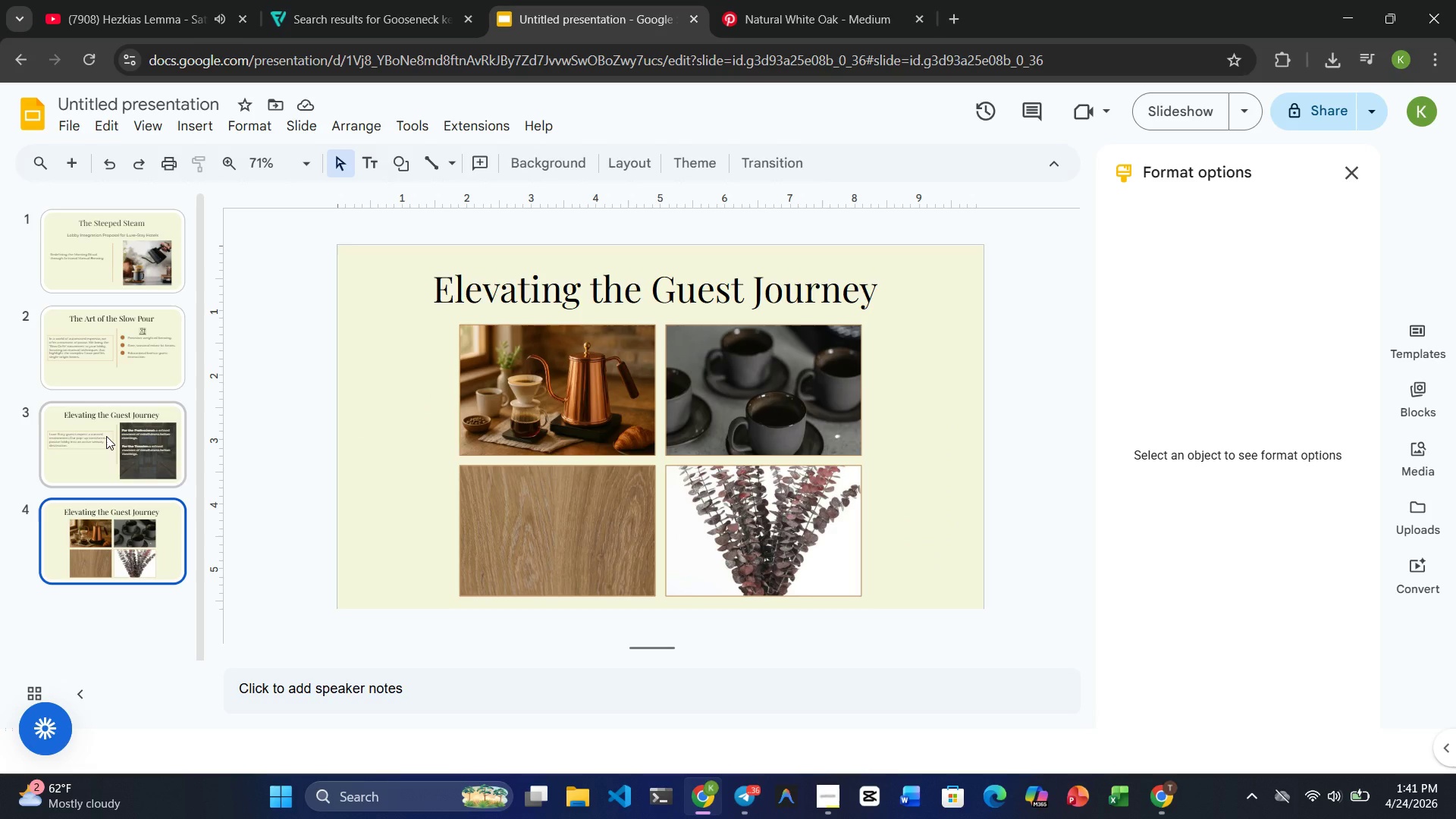 
left_click([106, 436])
 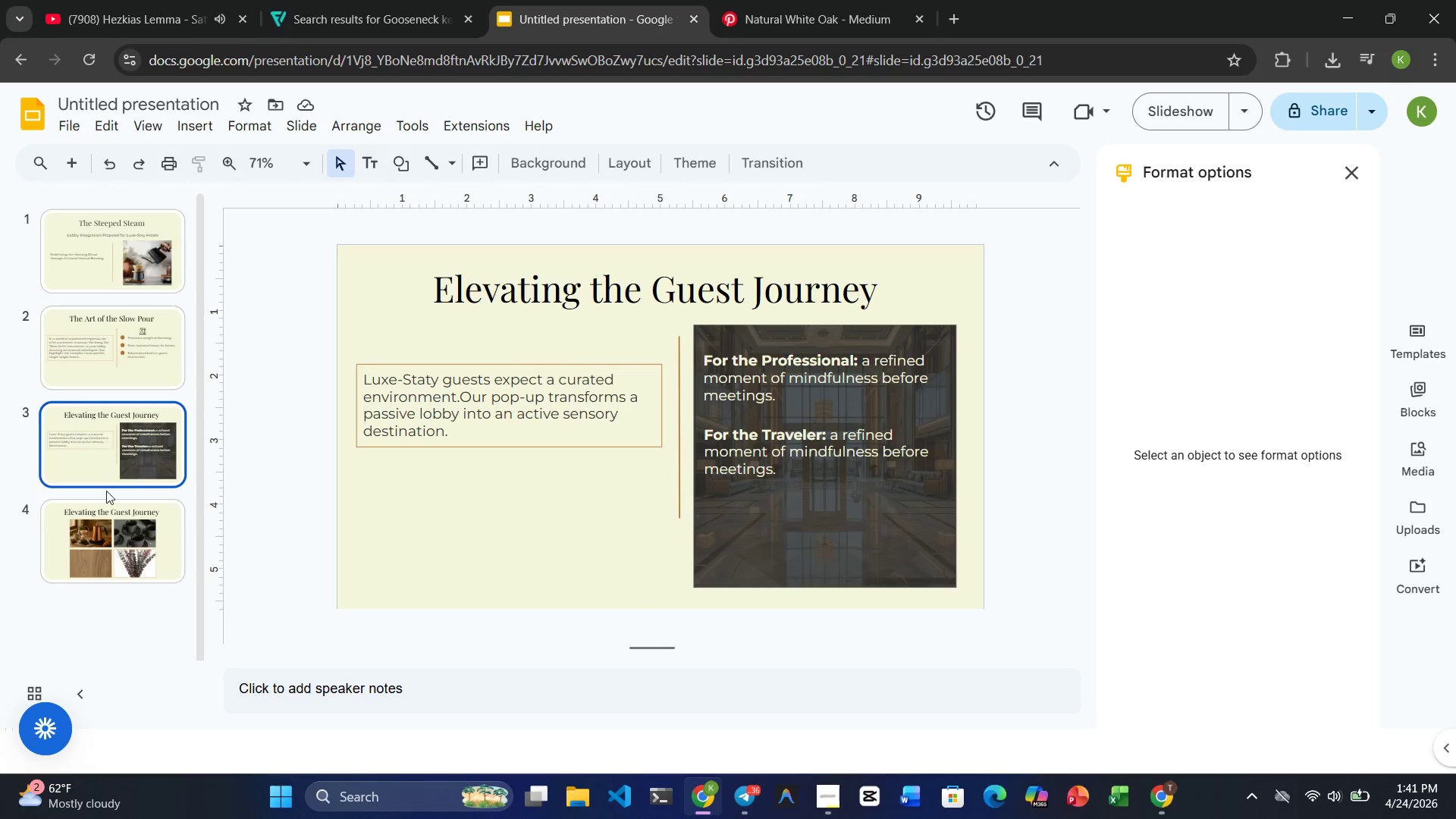 
left_click([106, 516])
 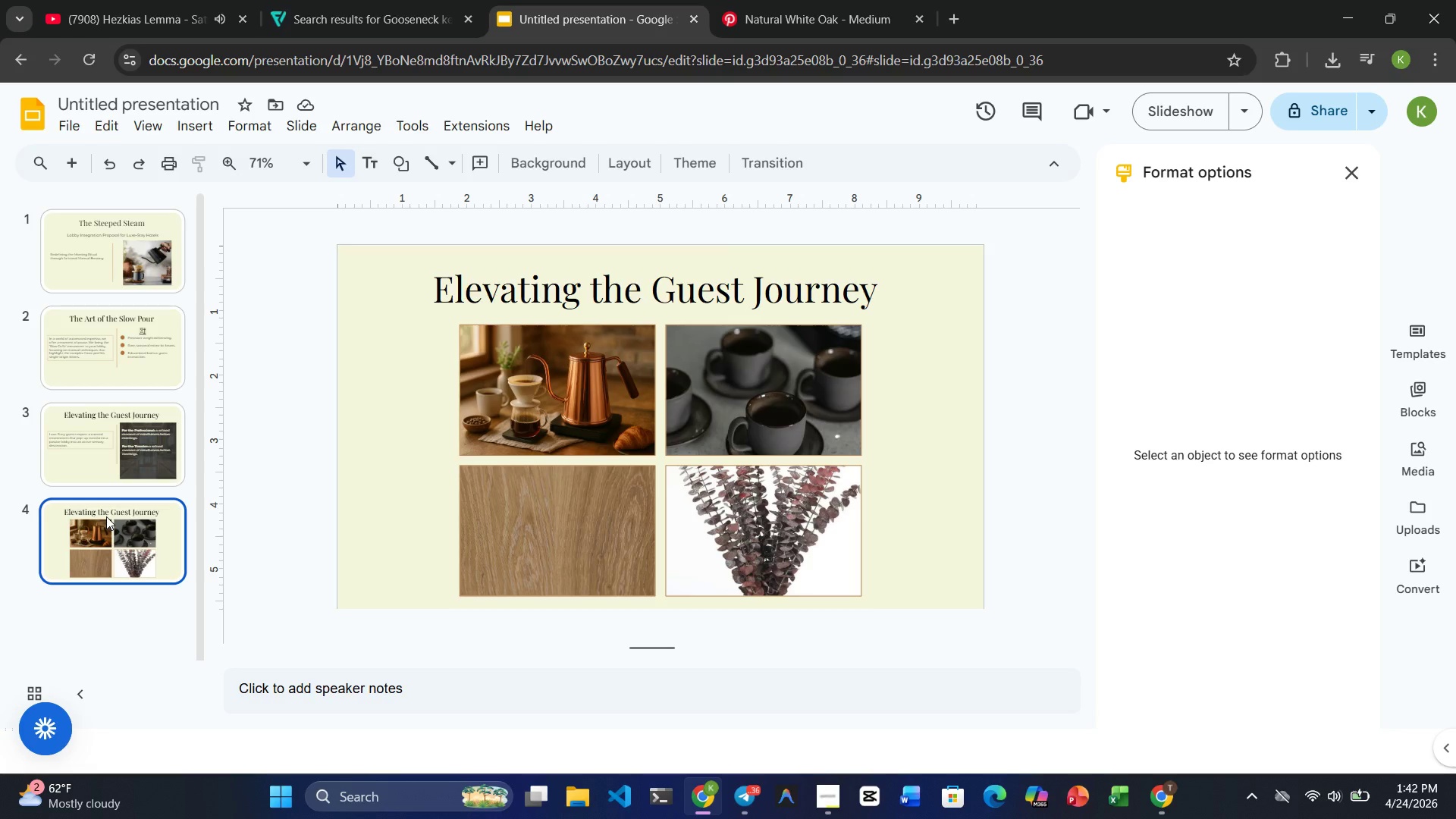 
wait(8.75)
 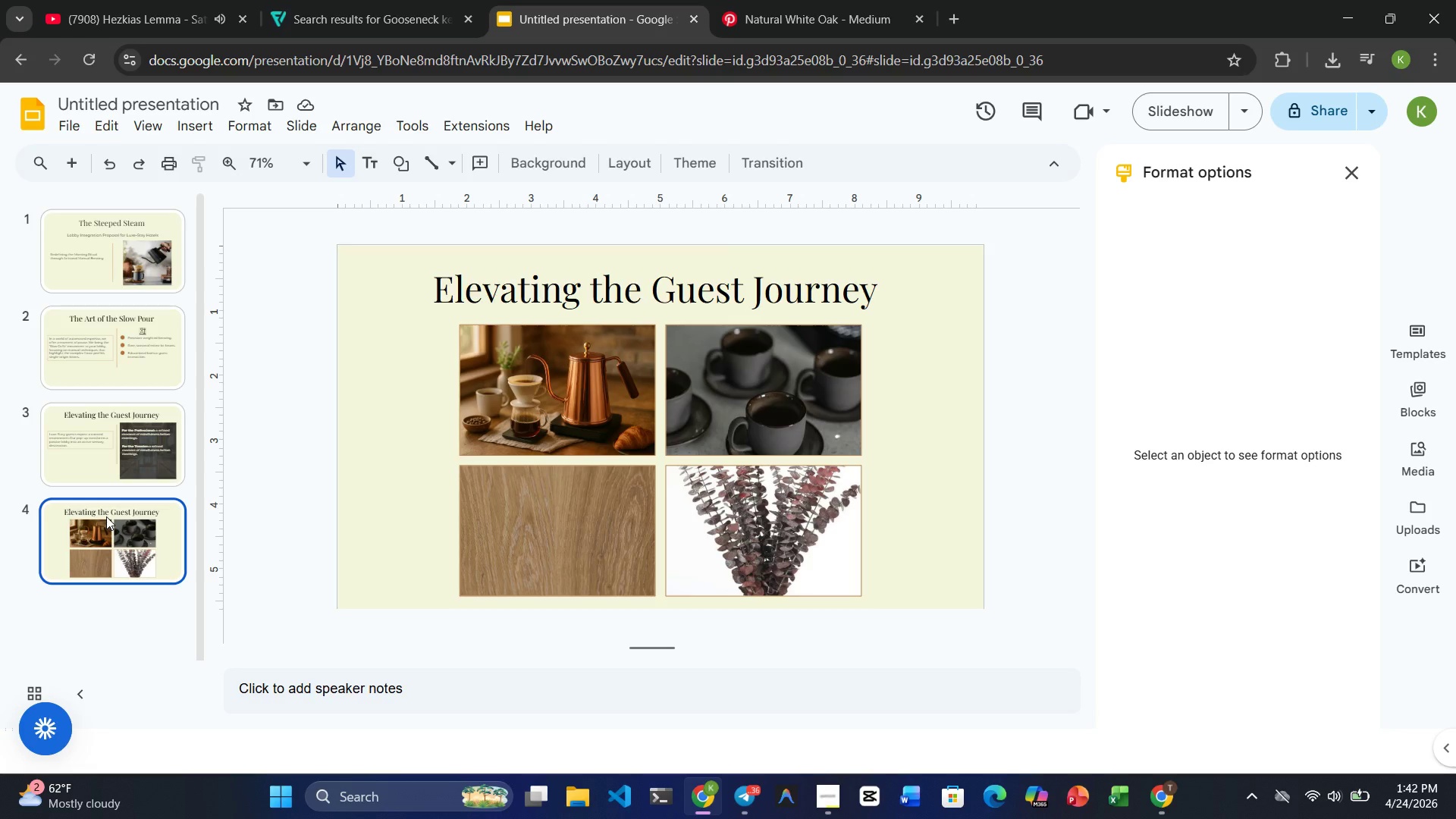 
double_click([539, 293])
 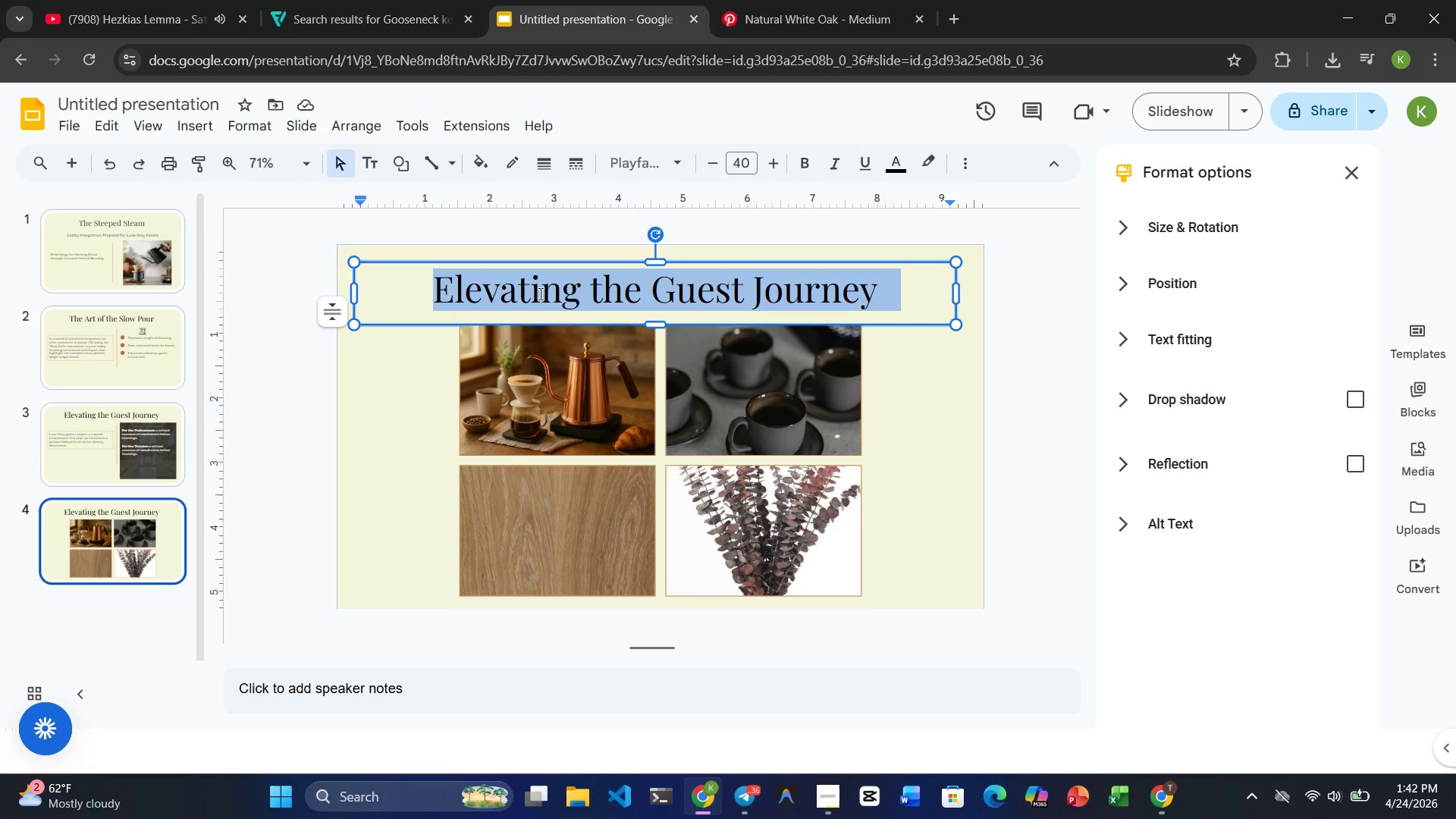 
triple_click([539, 293])
 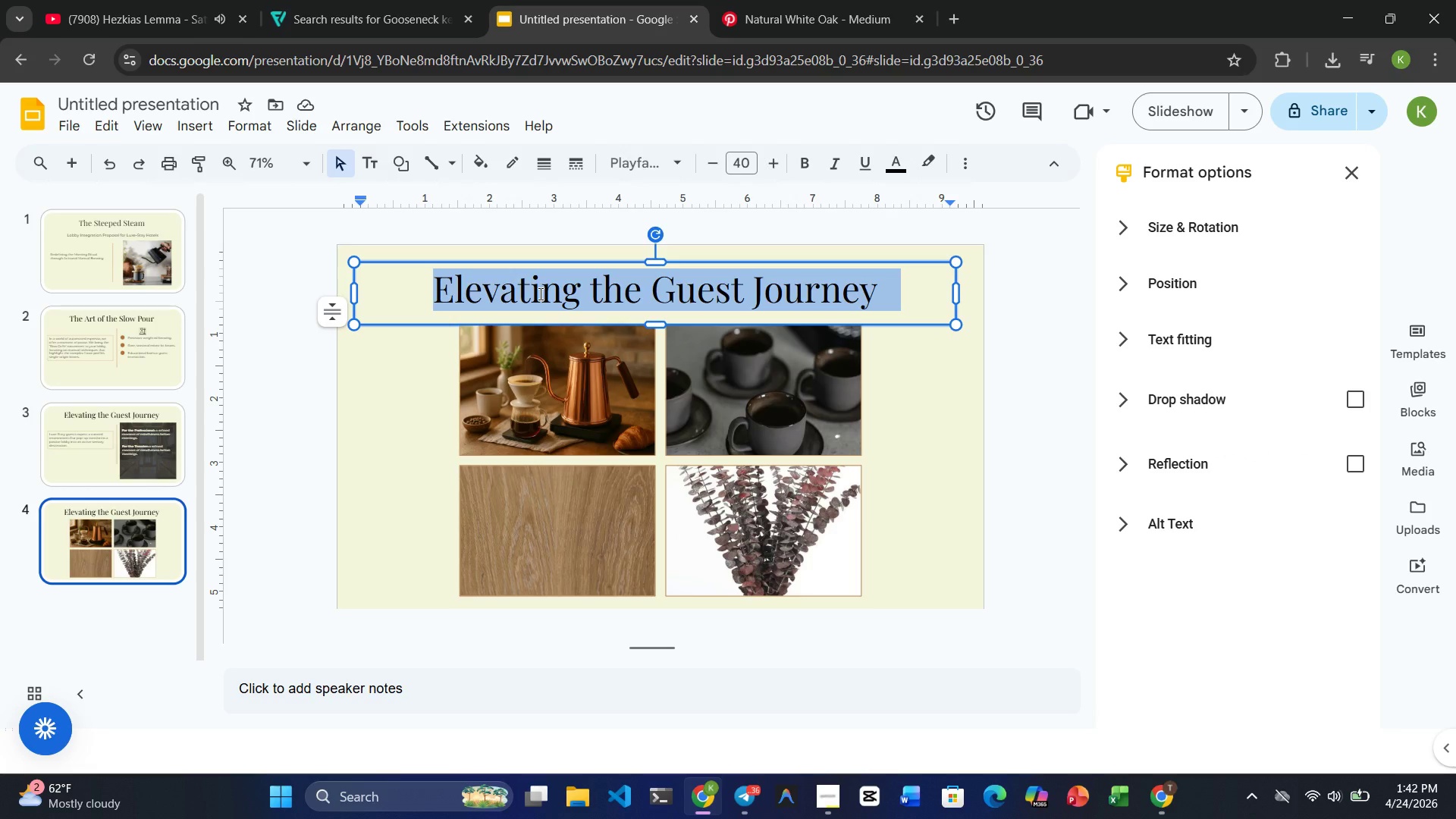 
key(Backspace)
type(Designed to Complement )
 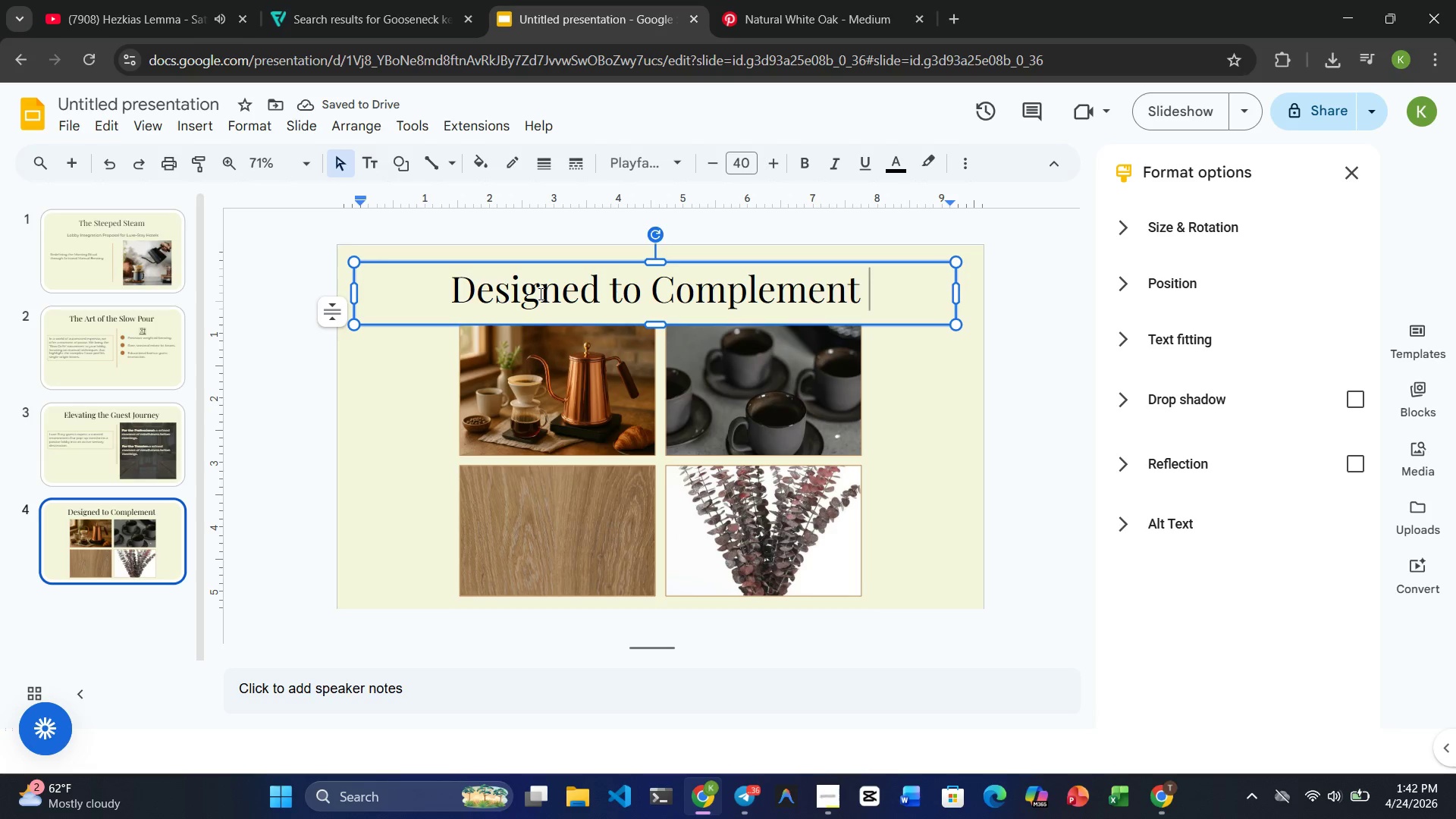 
key(Backspace)
type(, Not Compete)
 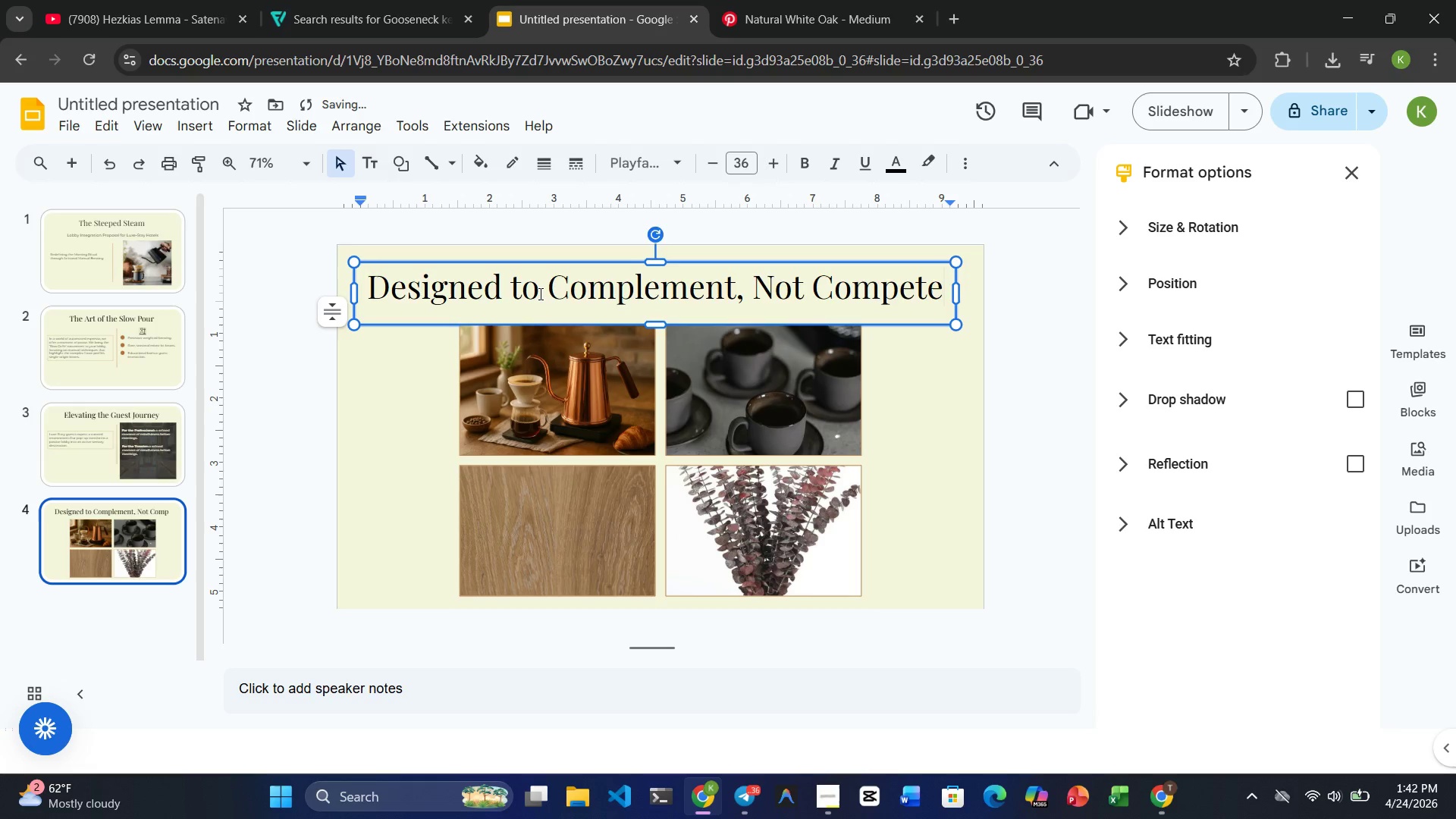 
left_click([394, 442])
 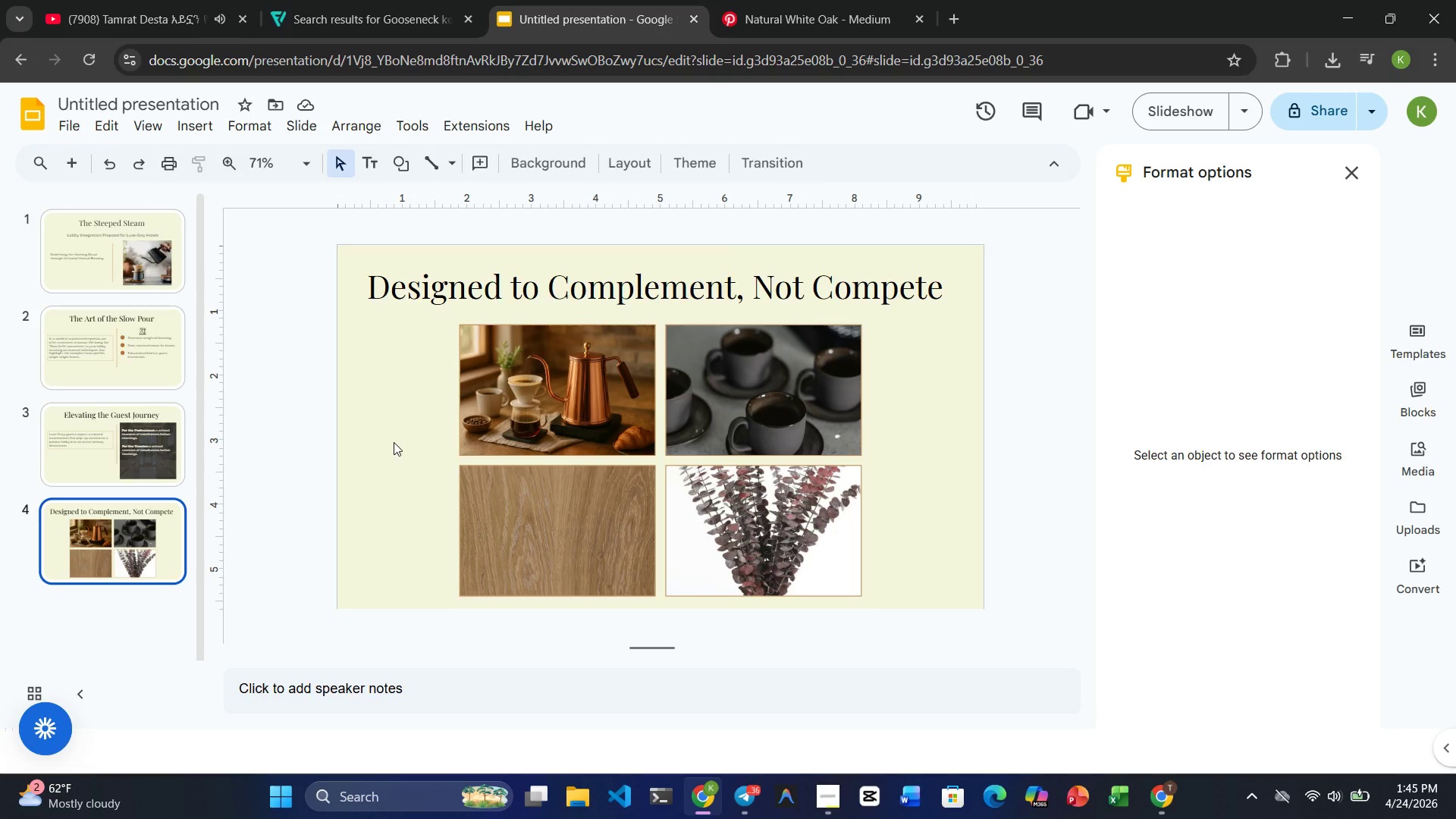 
wait(167.45)
 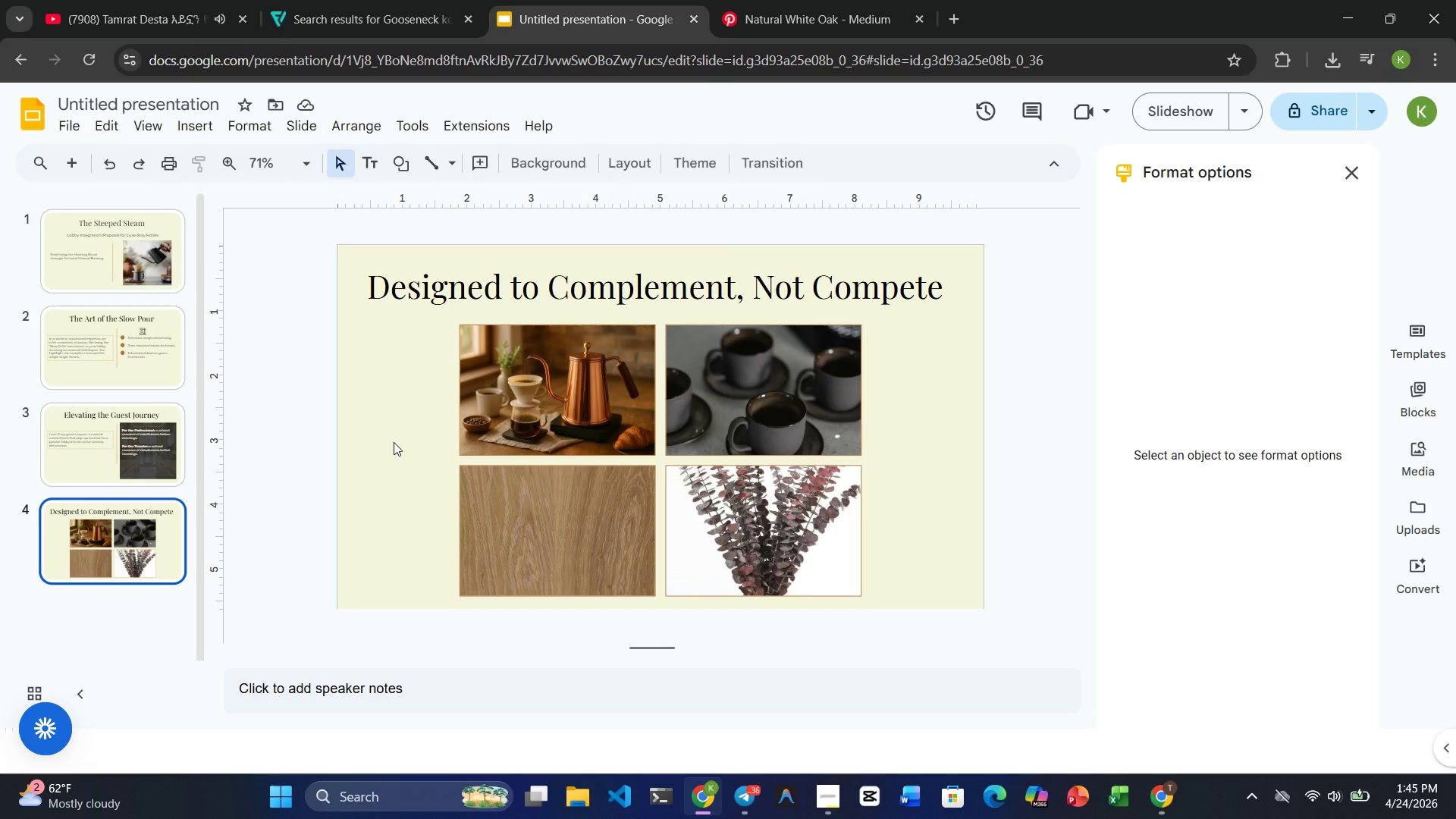 
left_click([73, 246])
 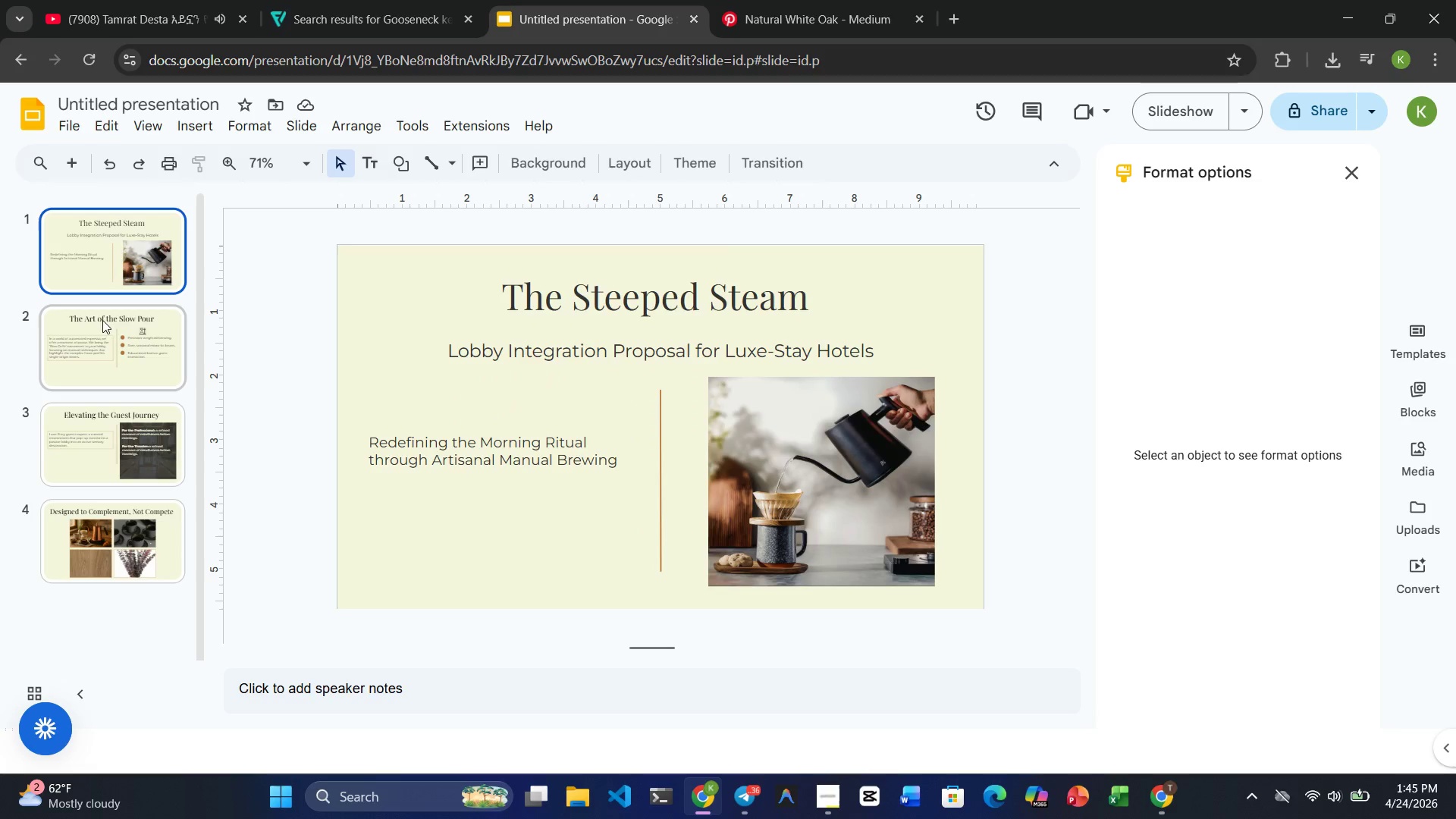 
left_click([119, 361])
 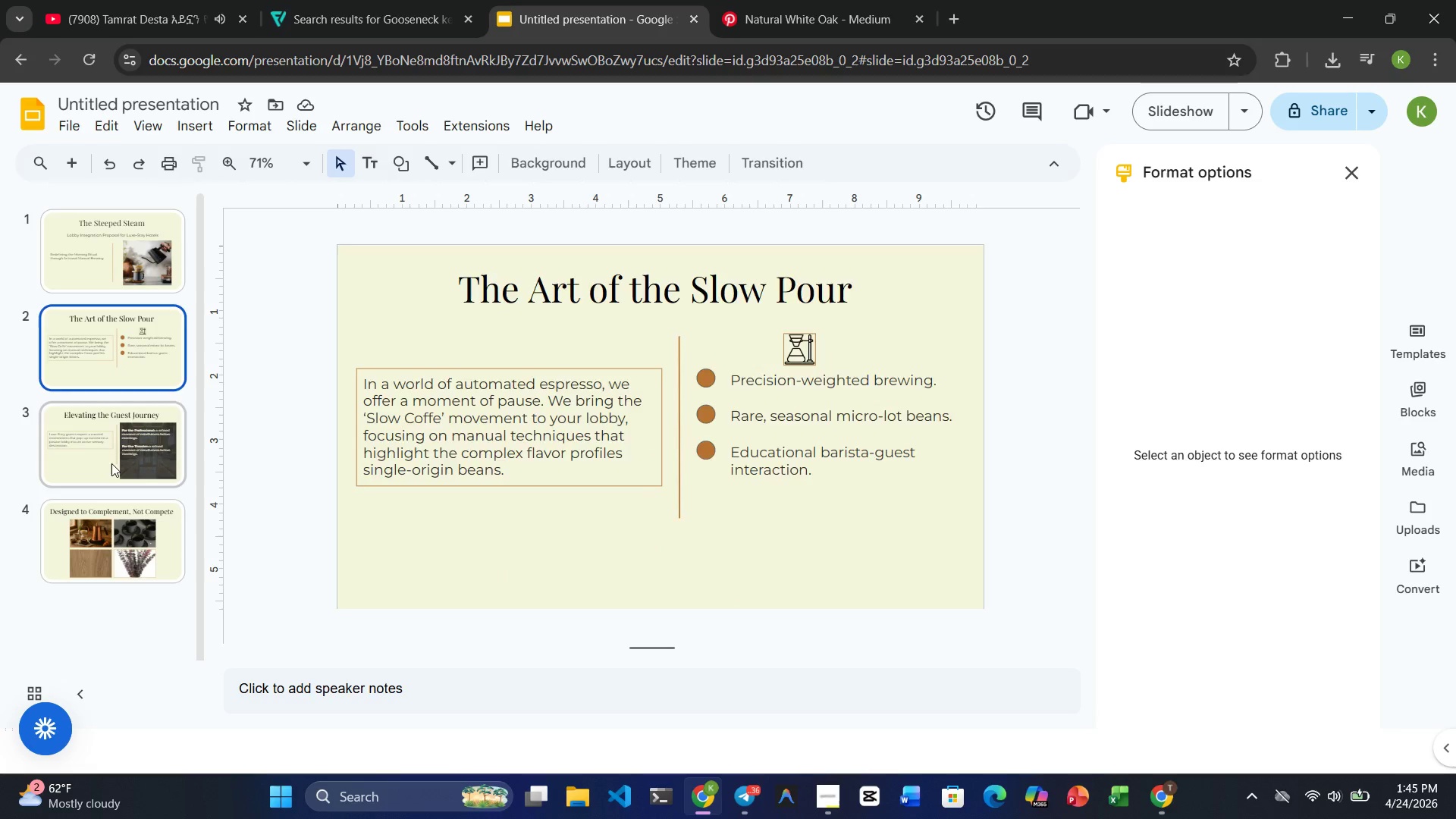 
left_click([111, 463])
 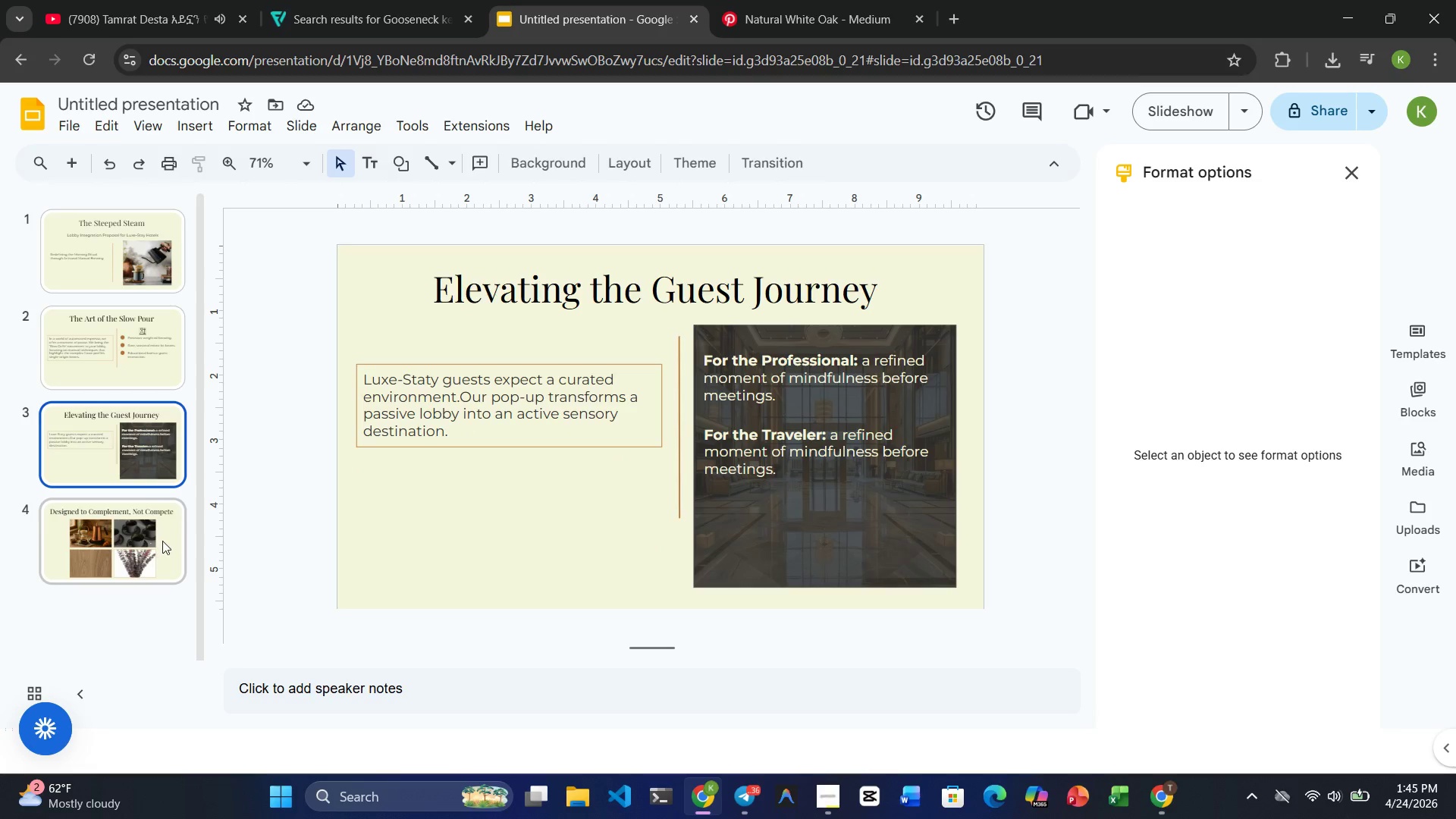 
left_click([162, 544])
 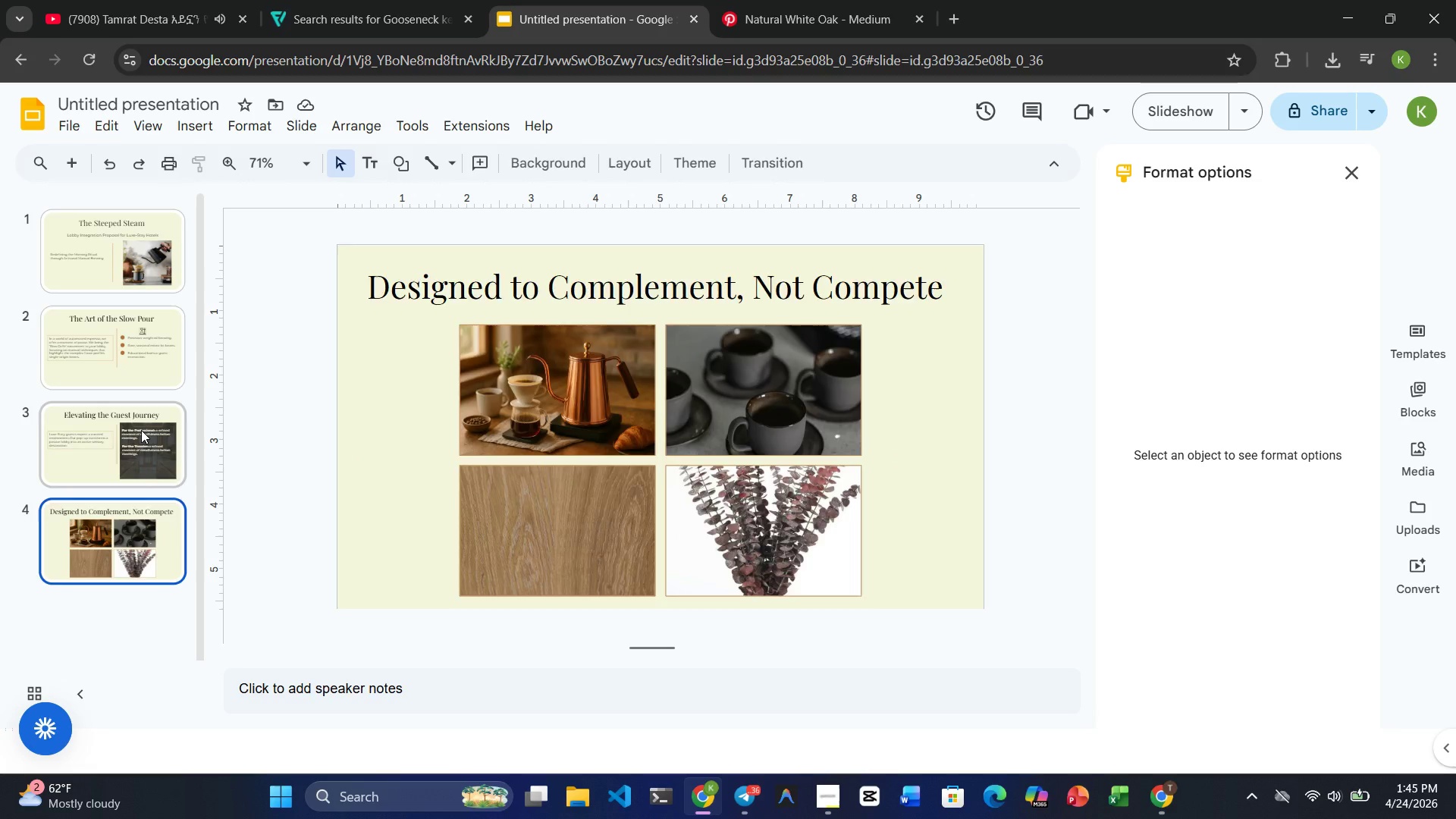 
left_click([141, 428])
 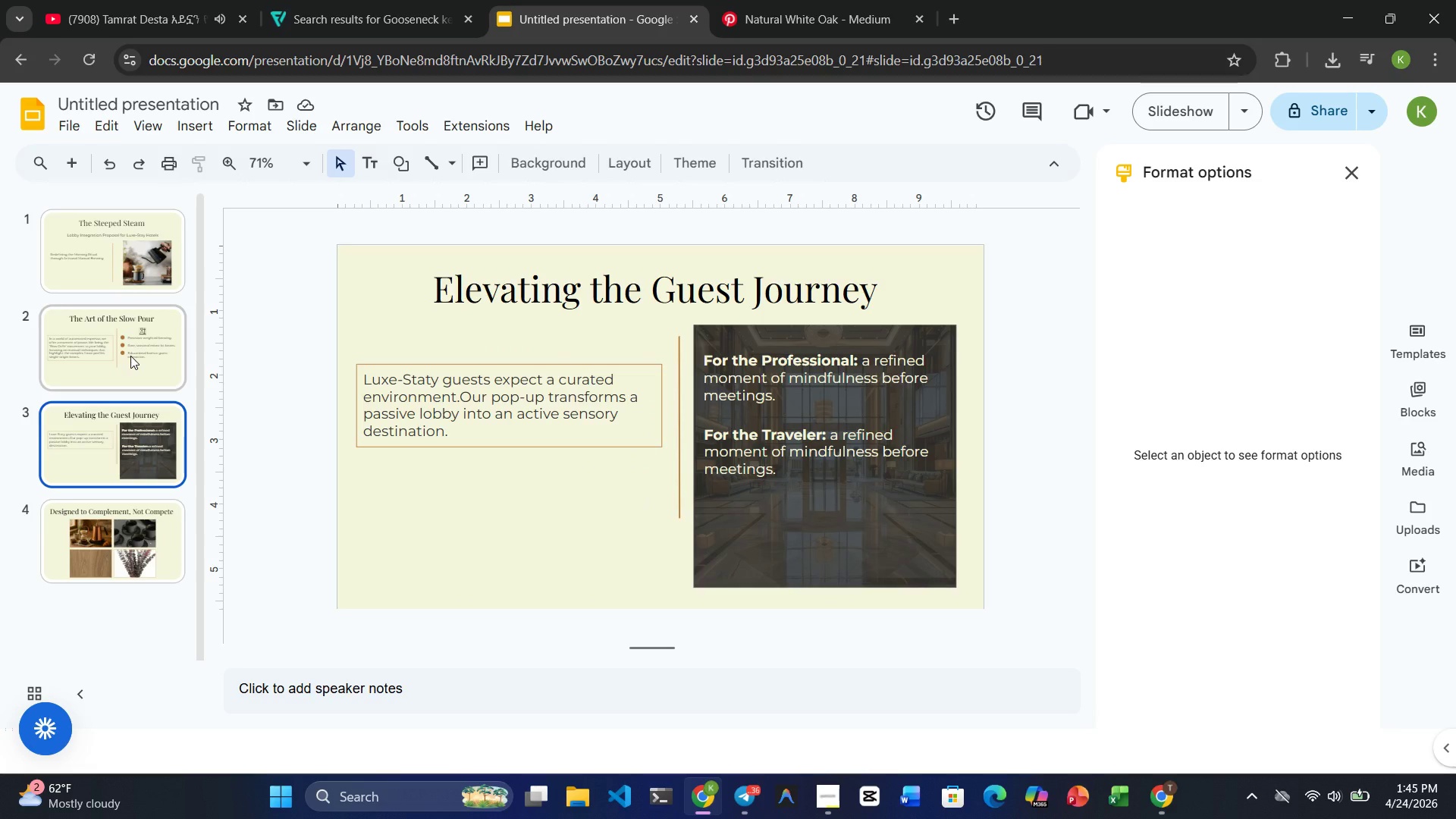 
left_click([130, 356])
 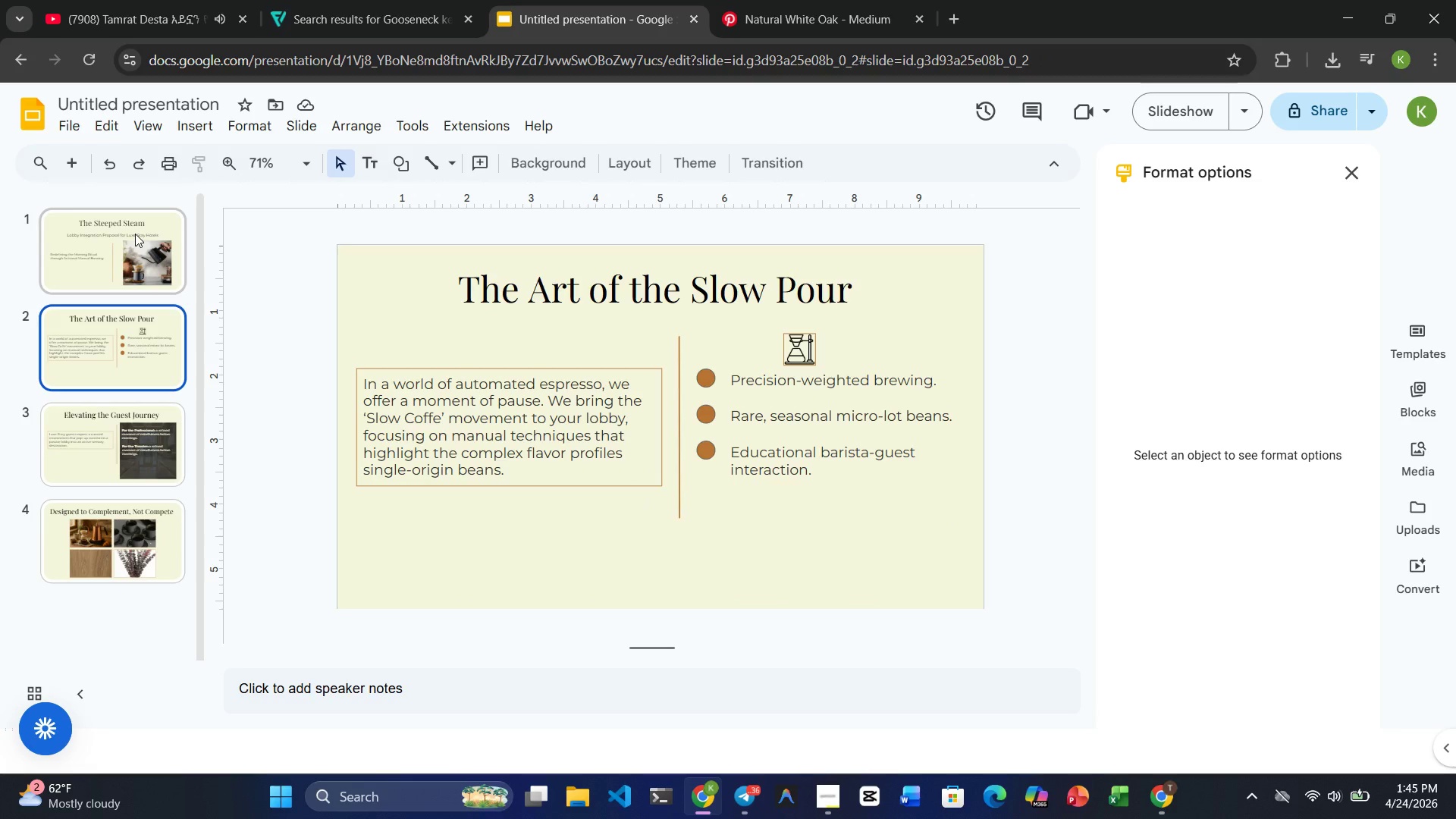 
left_click([134, 234])
 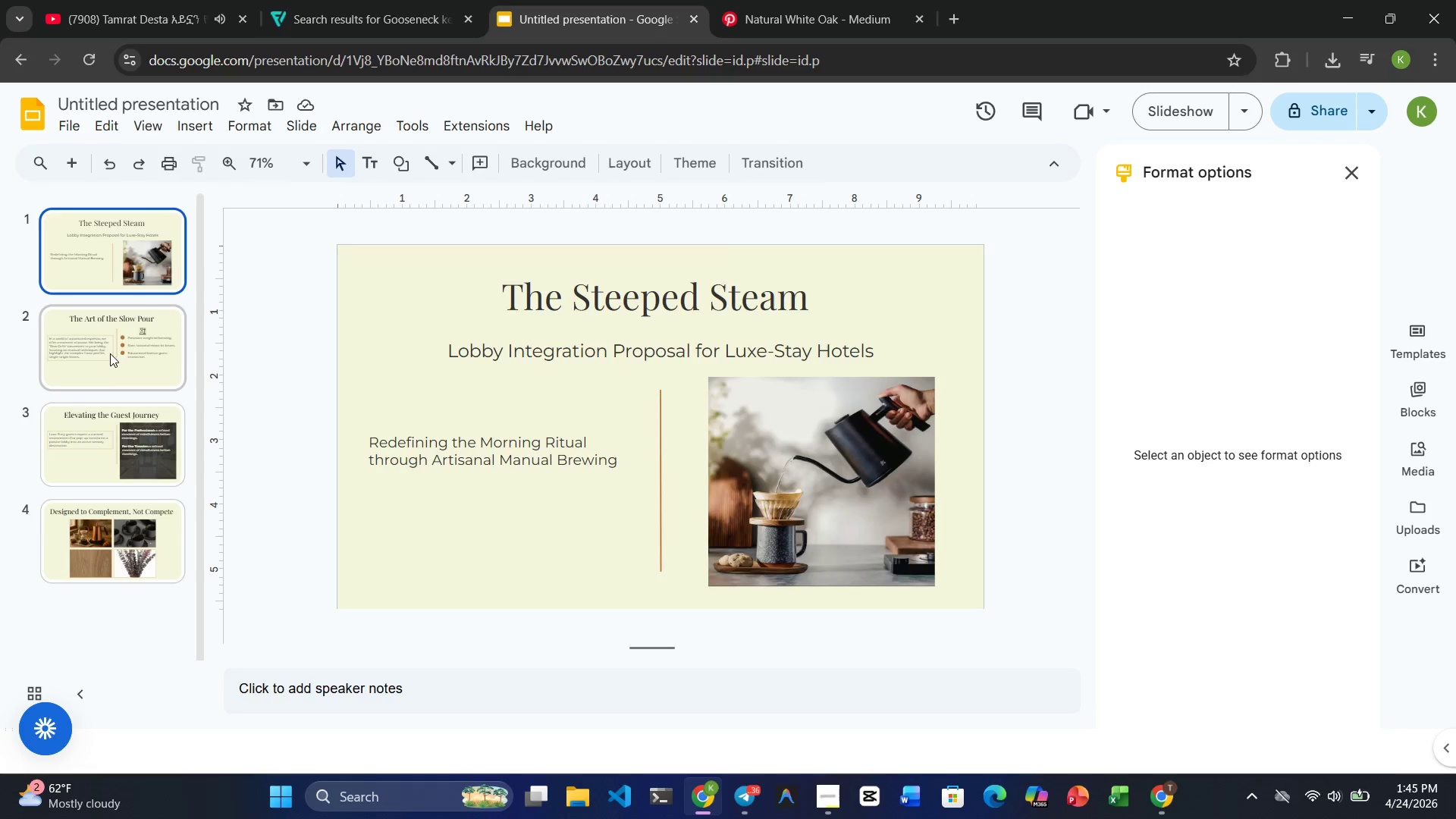 
left_click([110, 353])
 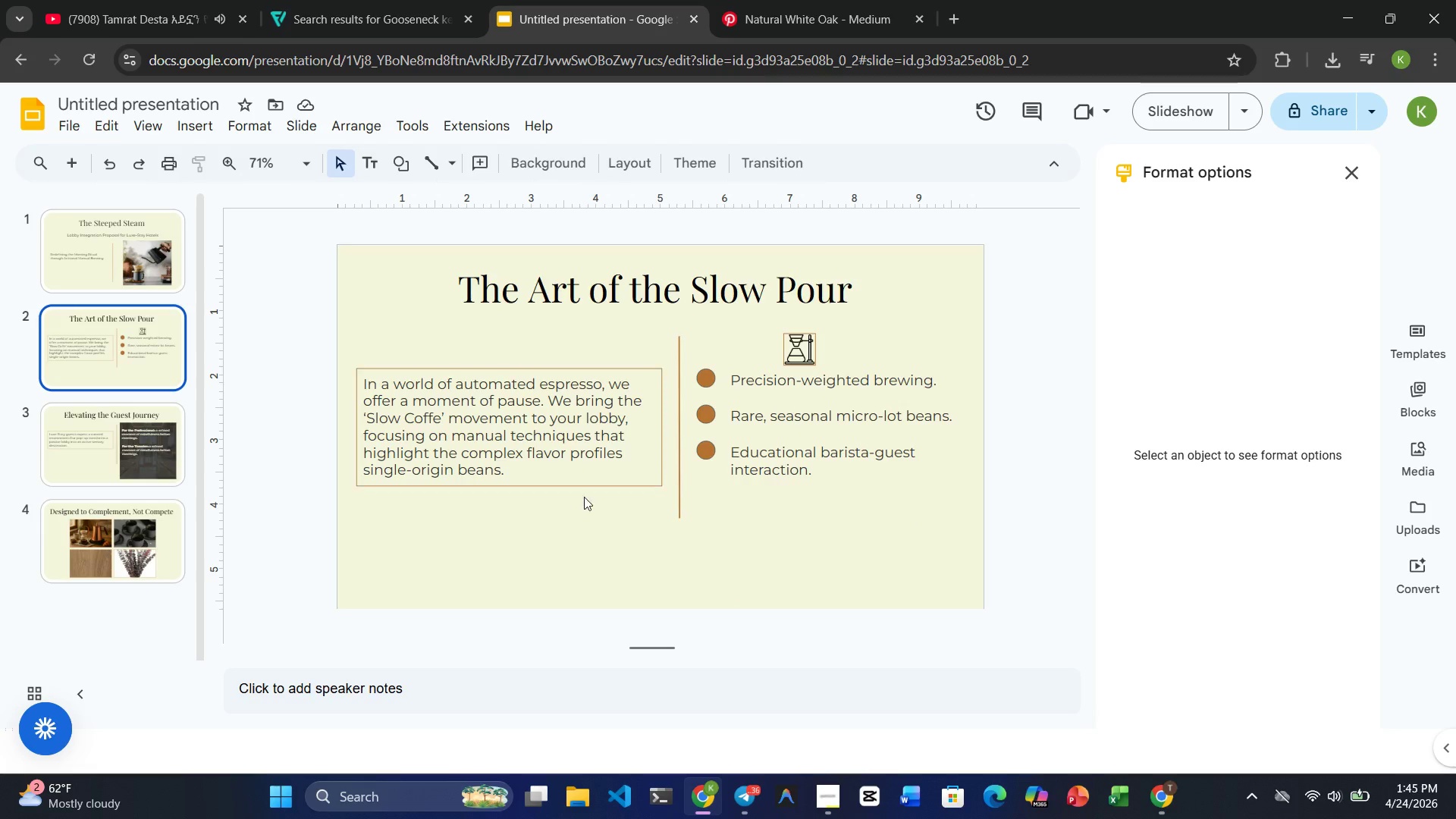 
left_click([578, 522])
 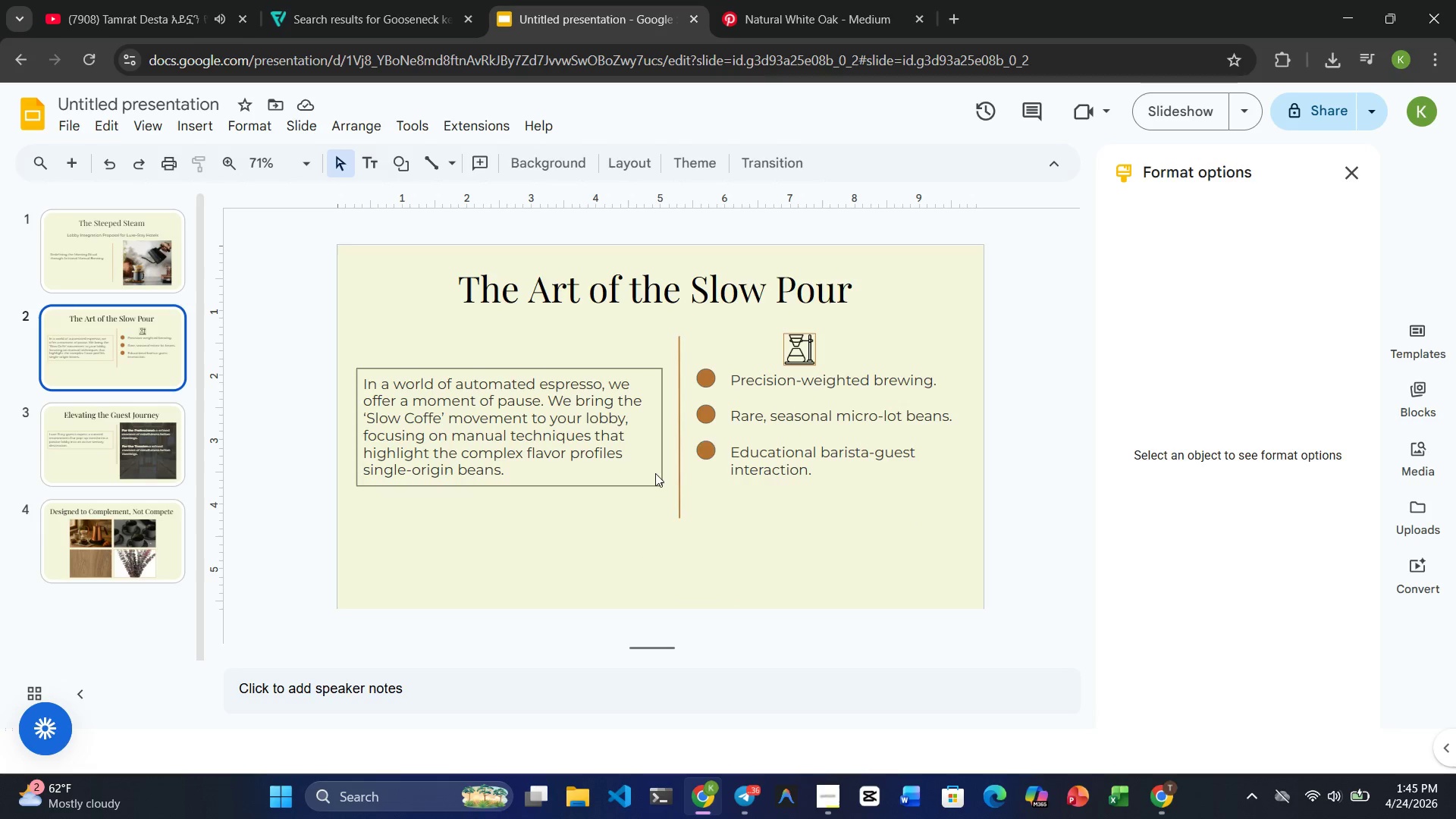 
wait(6.5)
 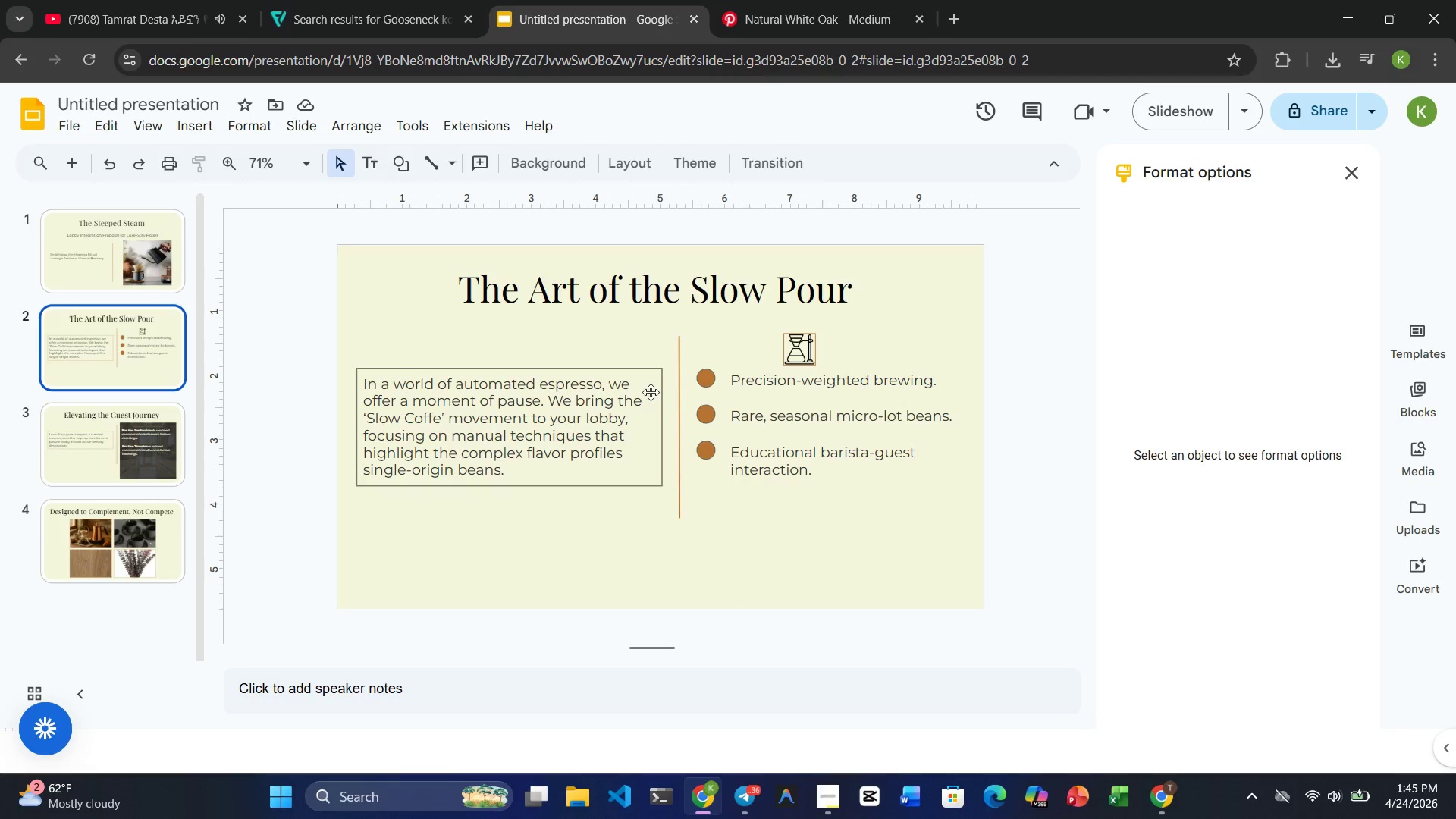 
left_click([786, 350])
 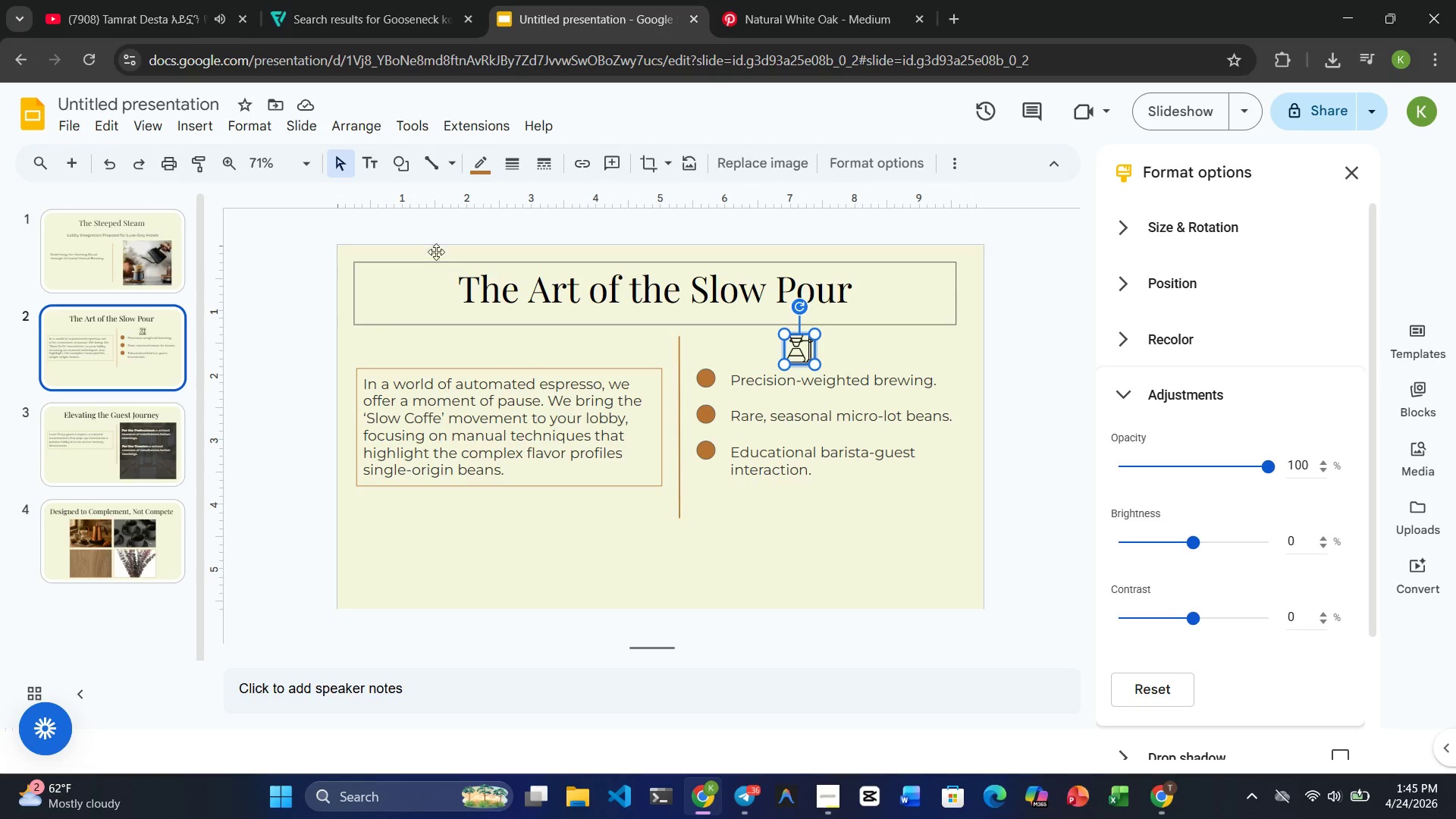 
wait(6.48)
 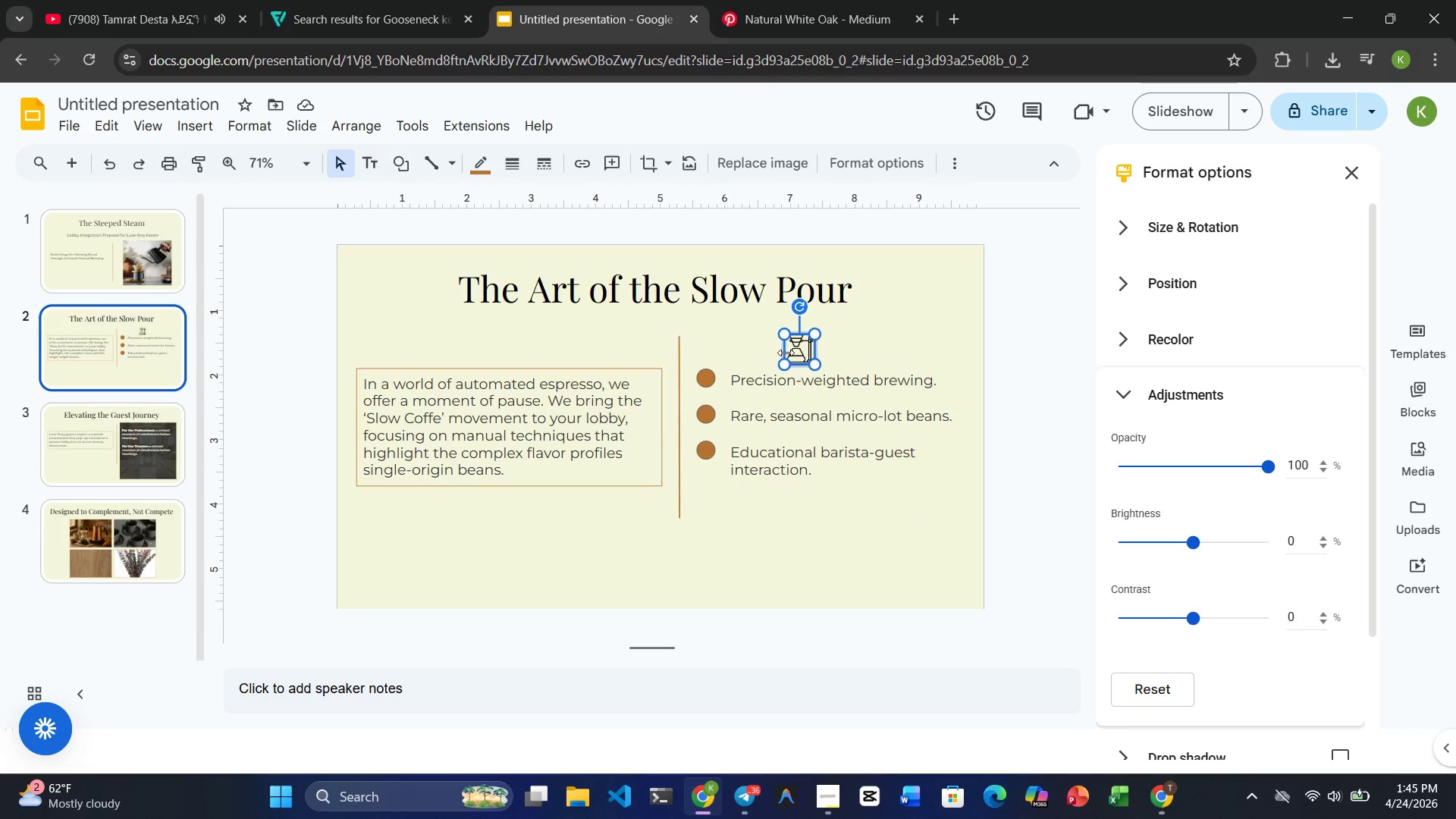 
left_click([481, 165])
 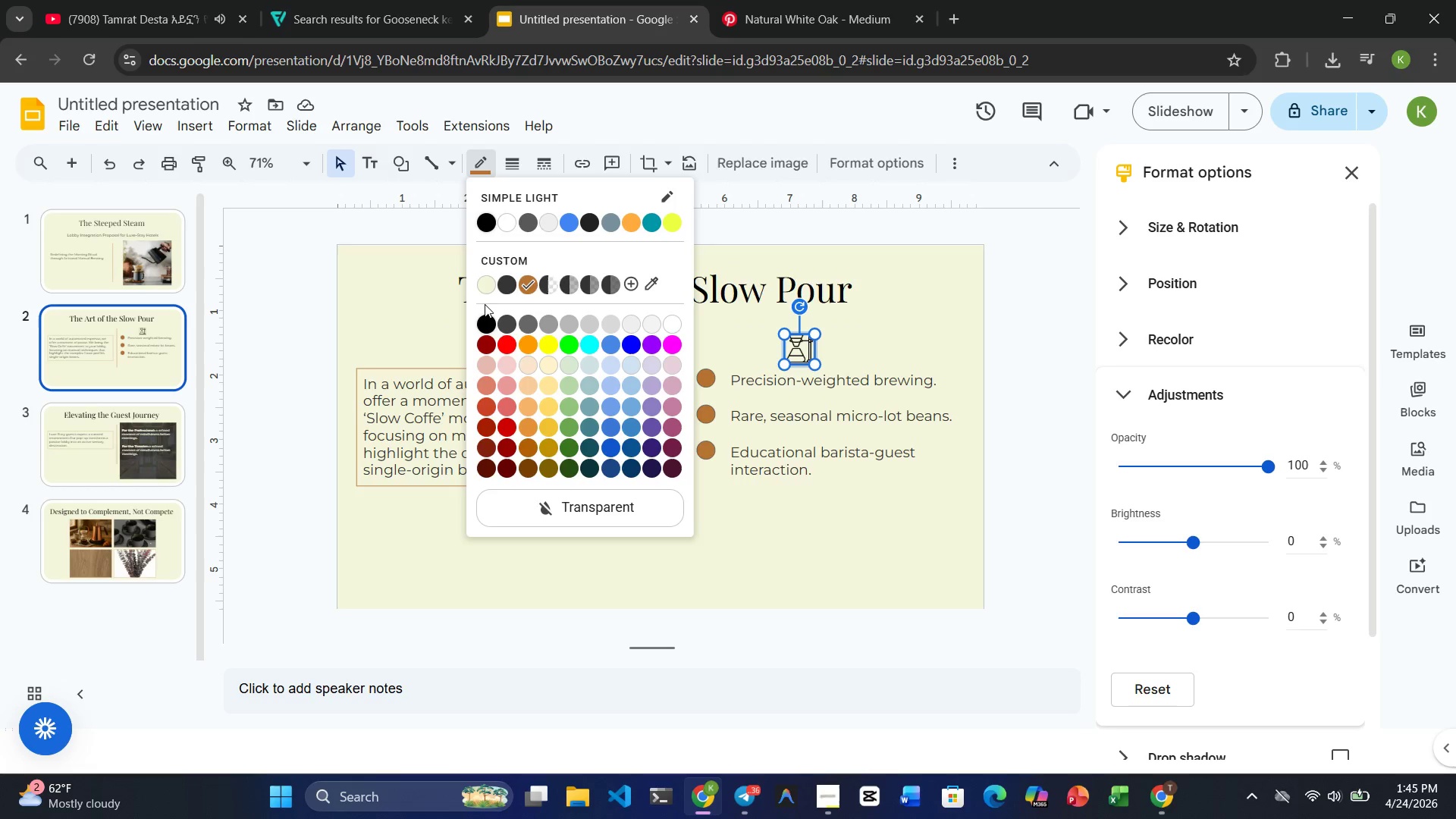 
left_click([488, 277])
 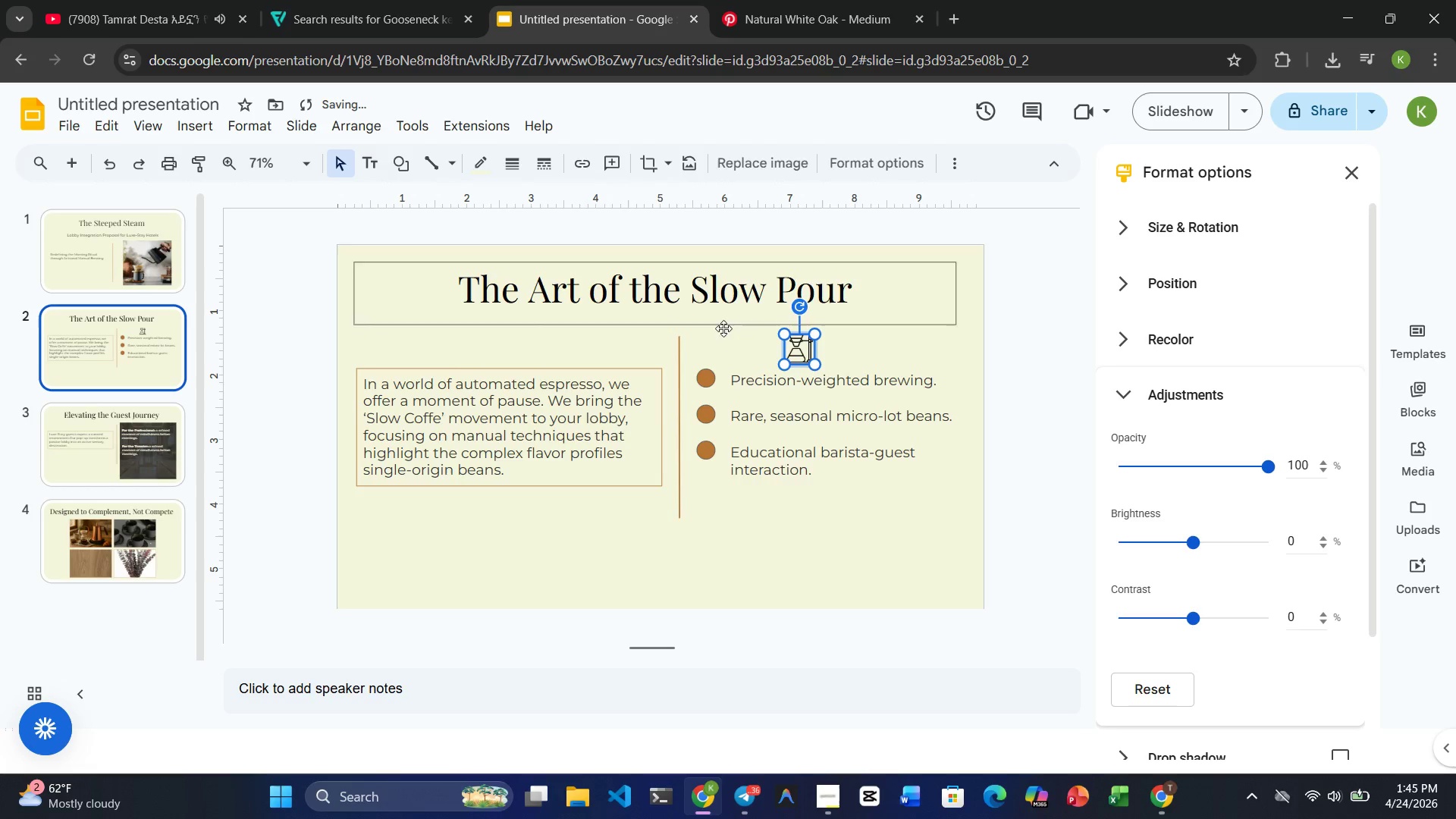 
left_click([742, 338])
 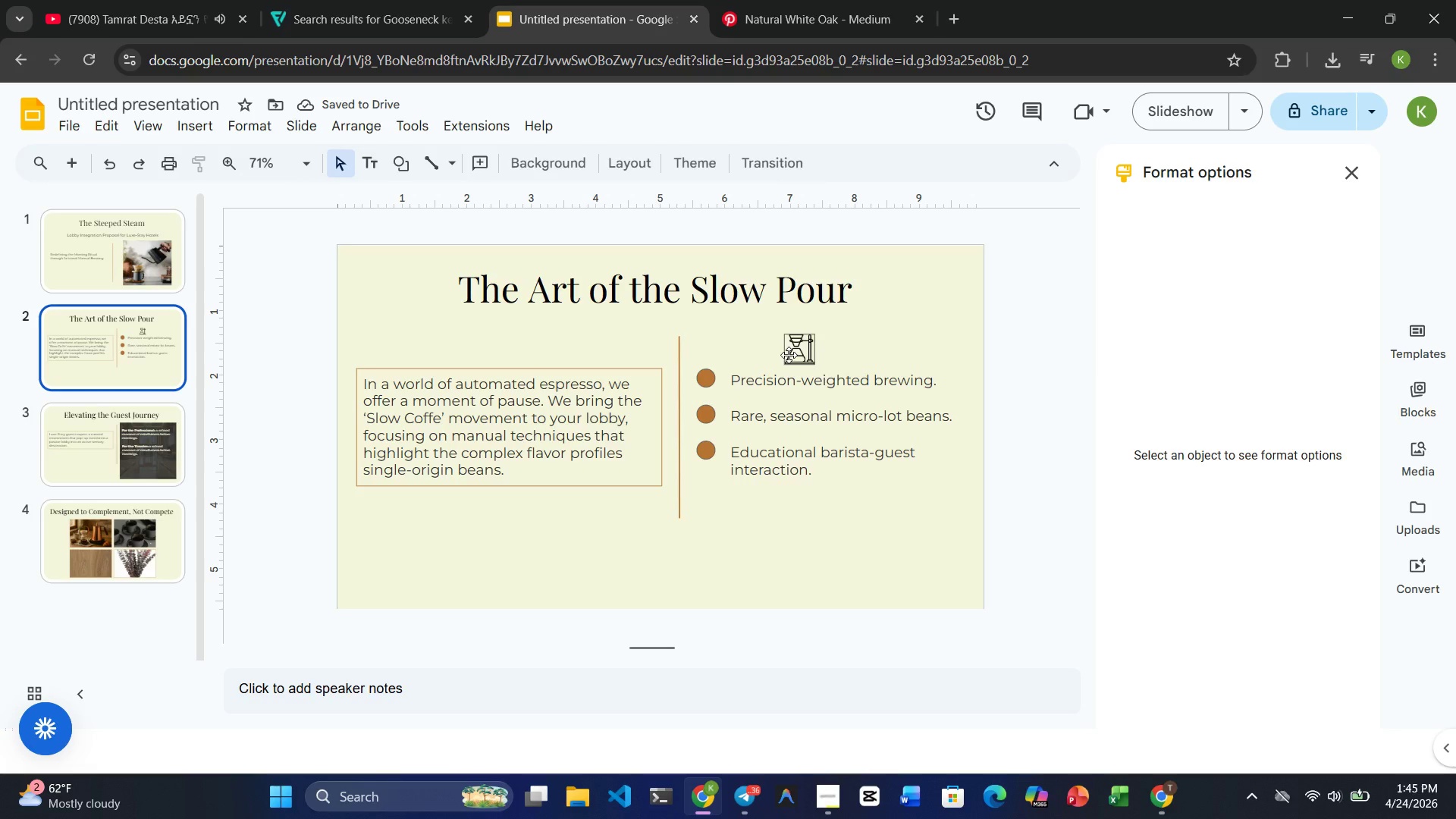 
double_click([789, 355])
 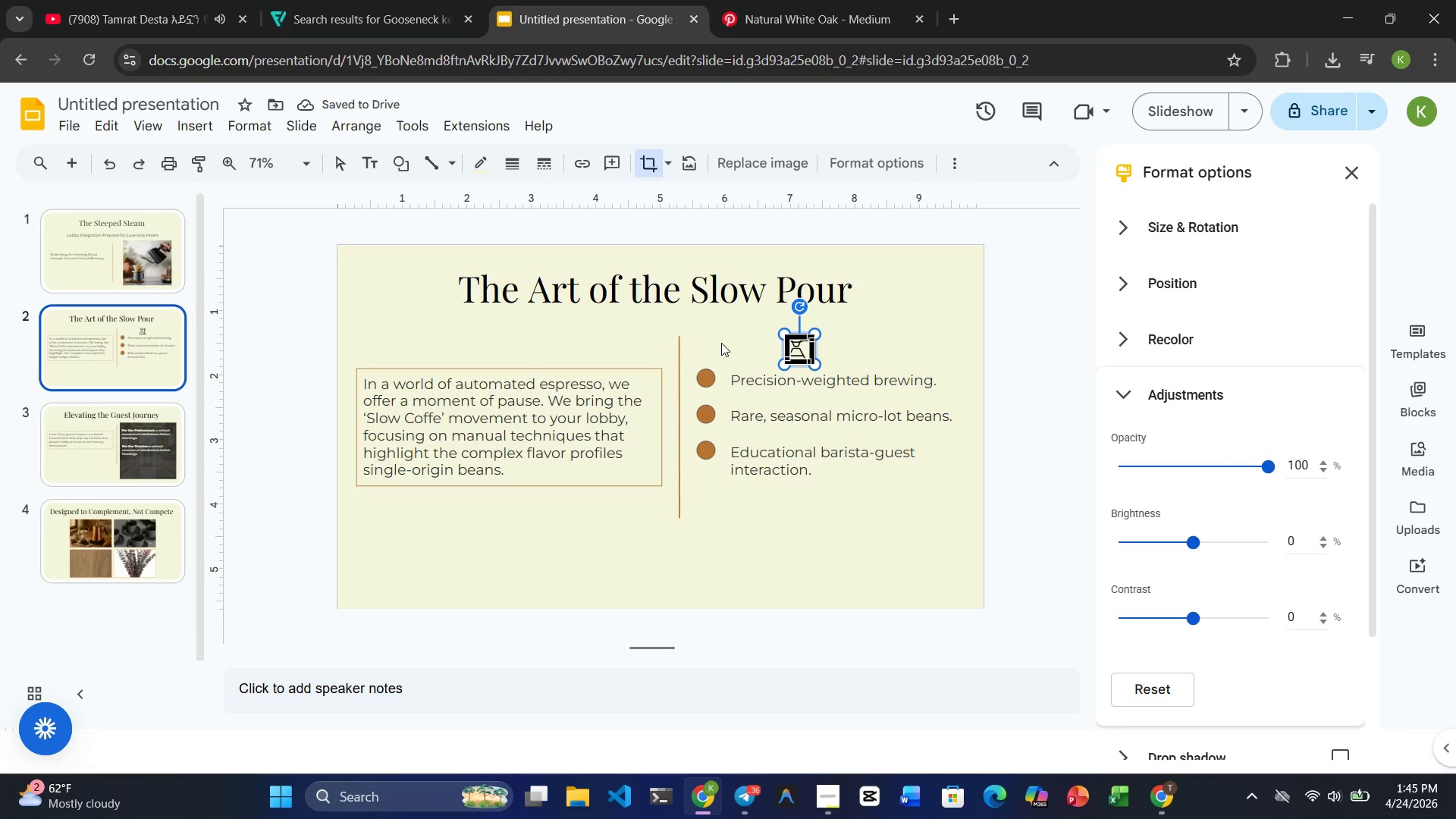 
left_click([721, 343])
 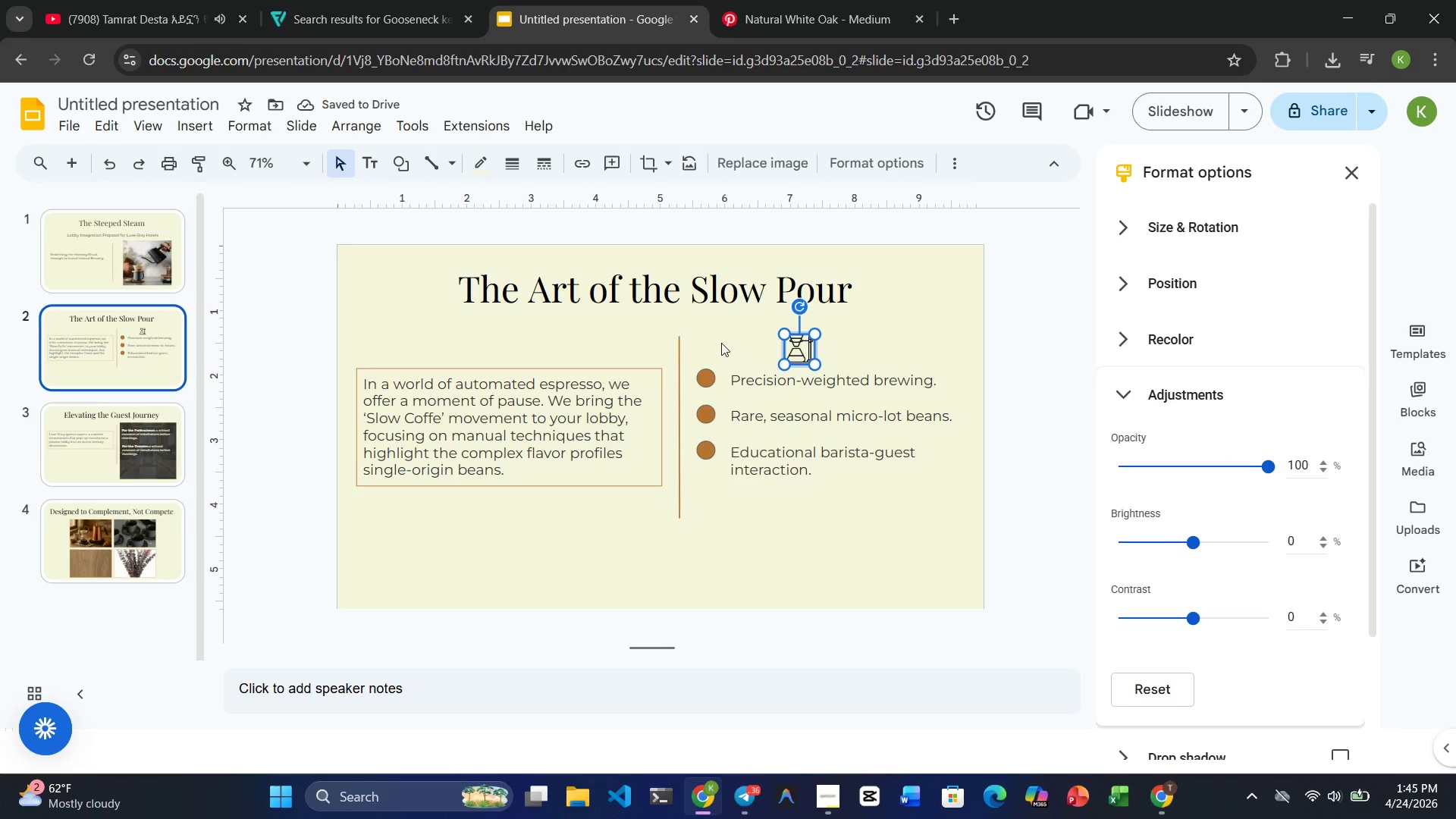 
left_click([721, 343])
 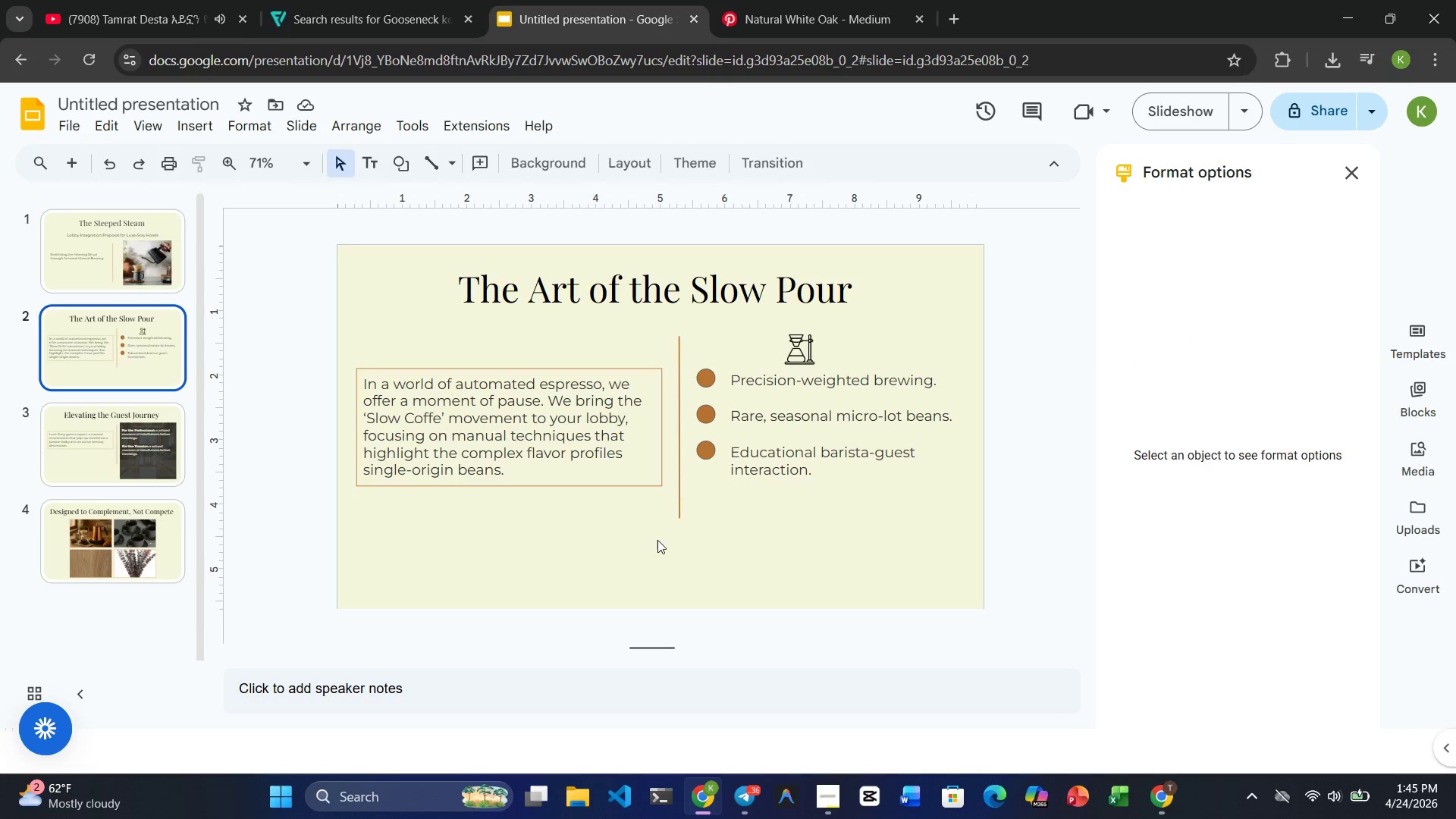 
wait(5.58)
 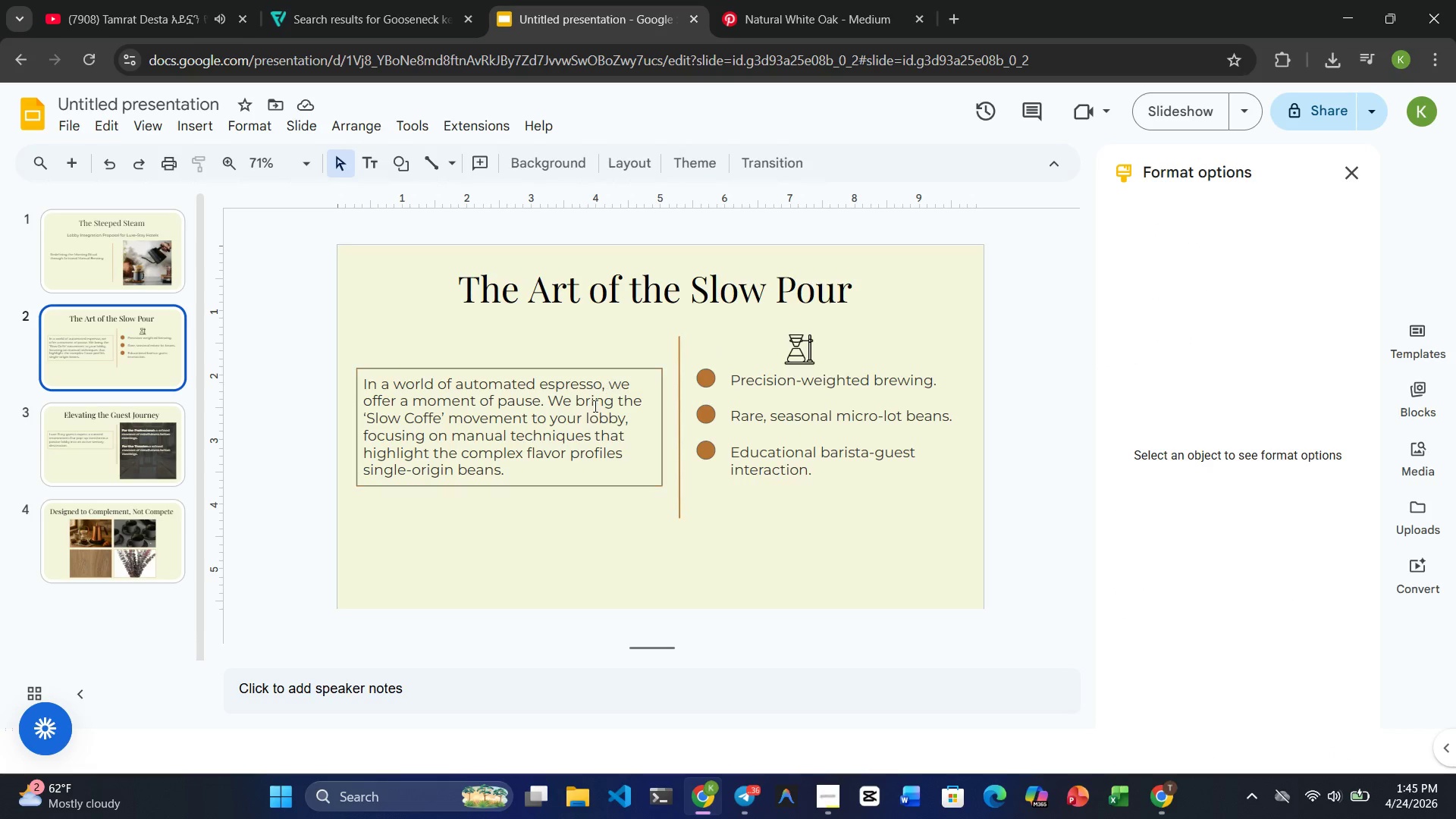 
left_click([114, 262])
 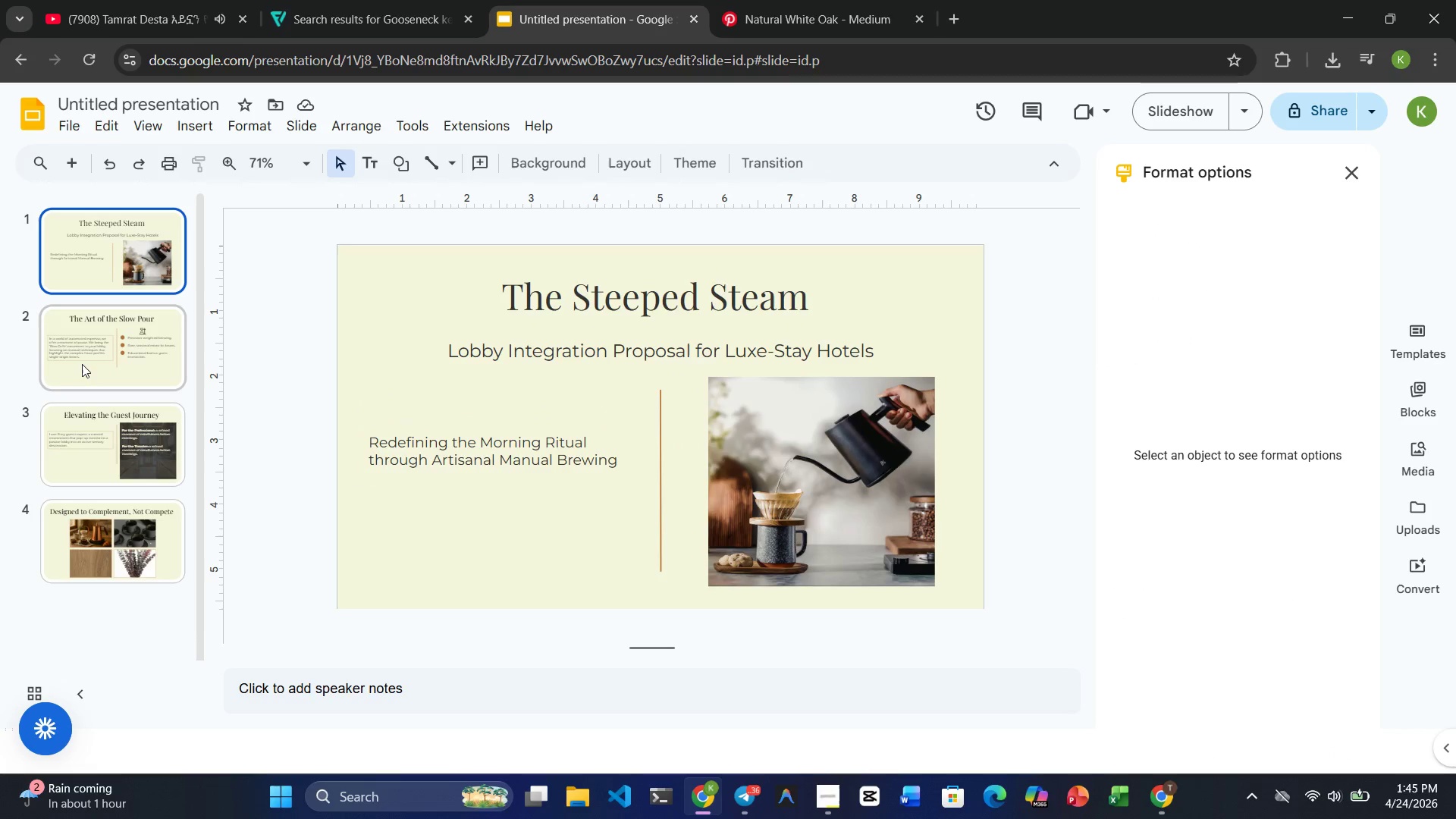 
left_click([83, 369])
 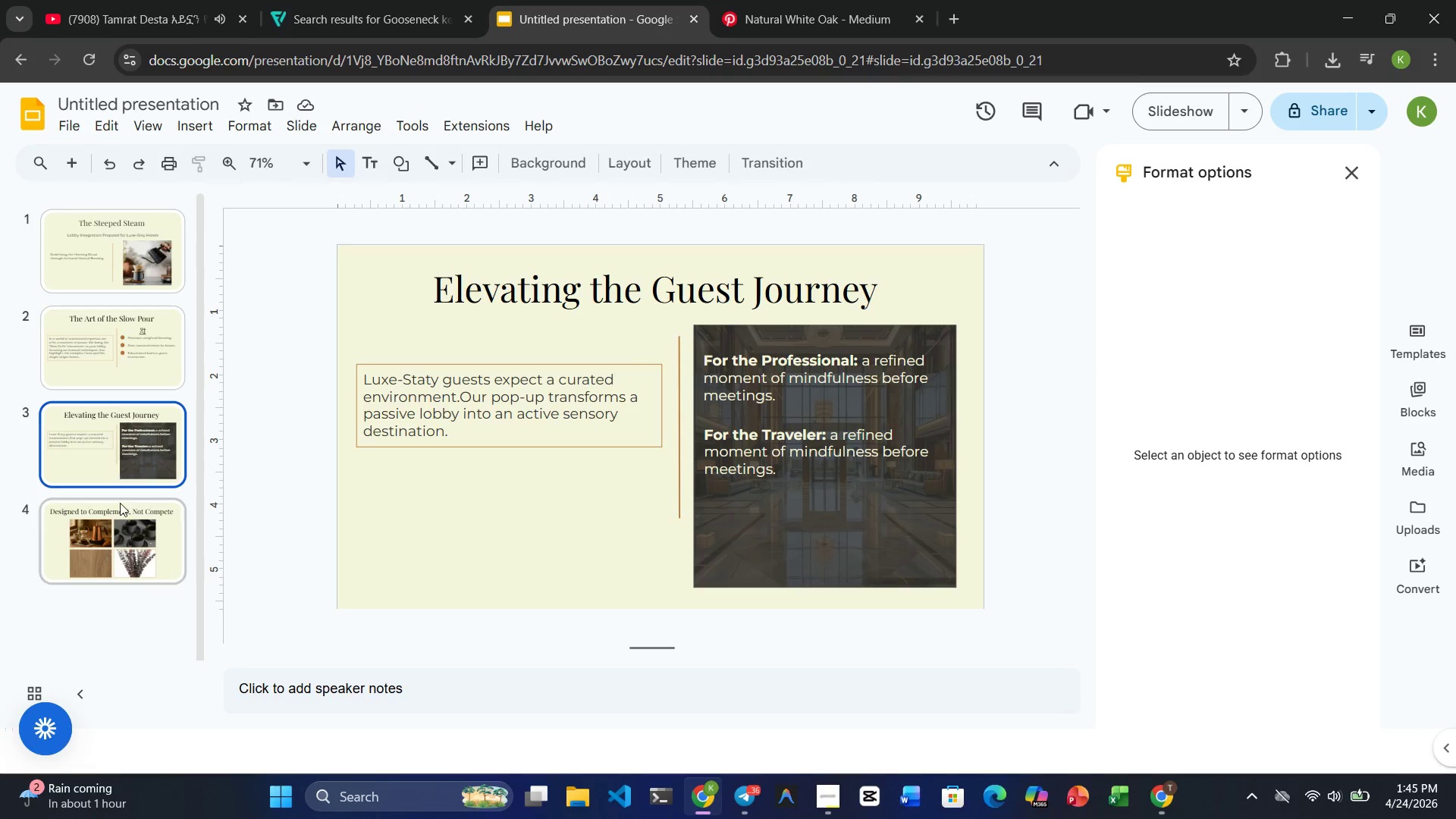 
triple_click([118, 551])
 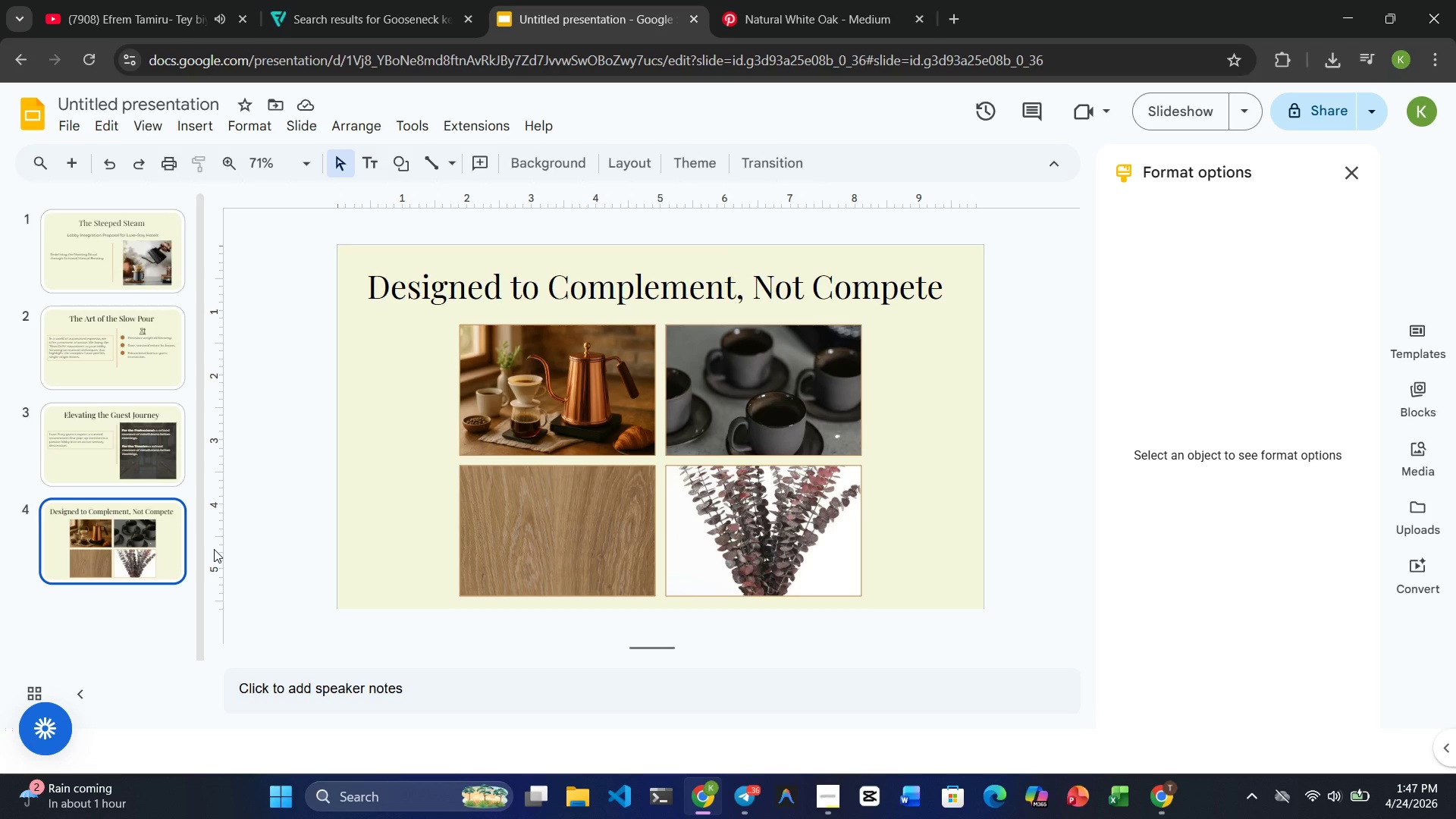 
wait(88.69)
 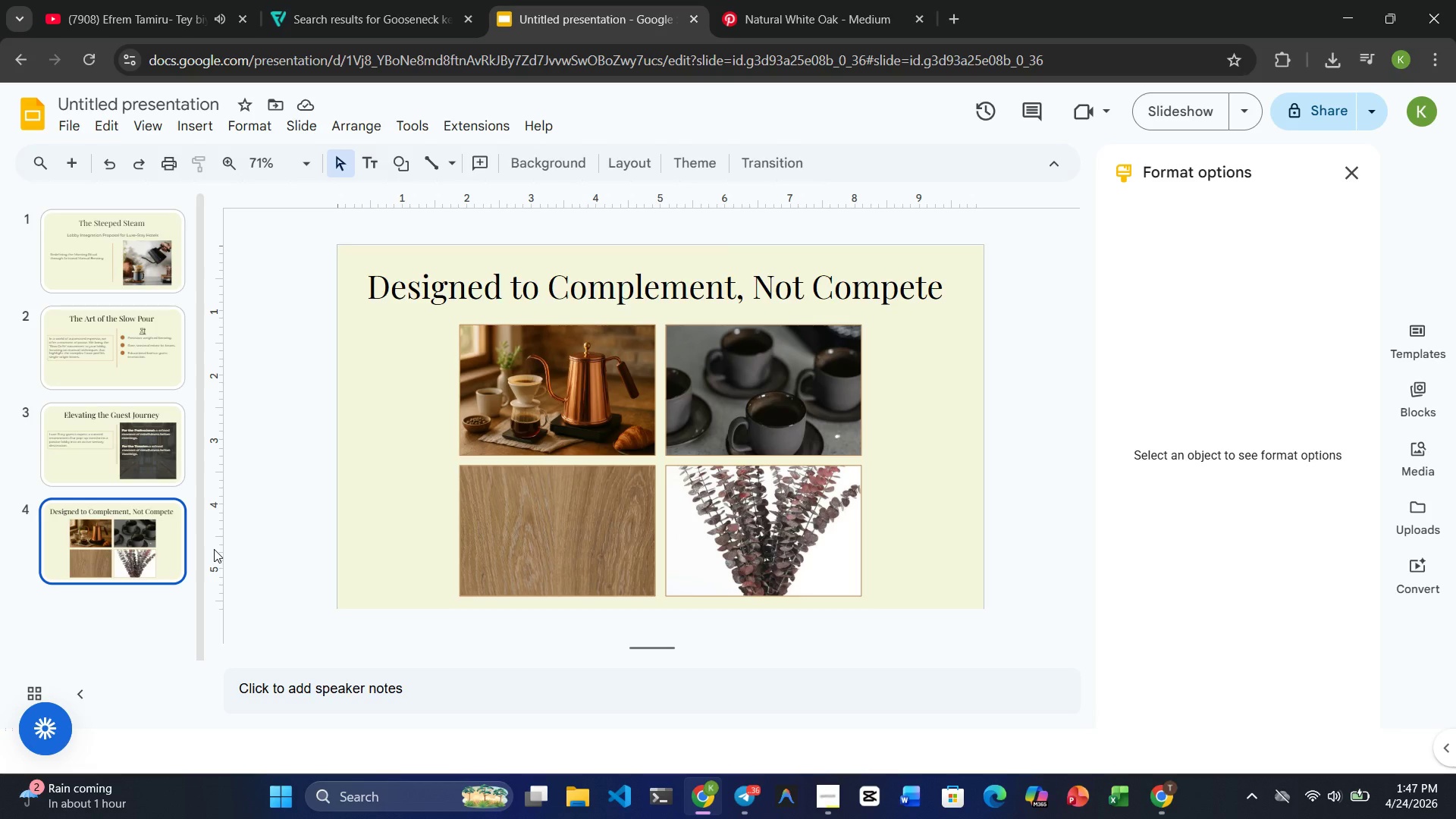 
left_click([595, 281])
 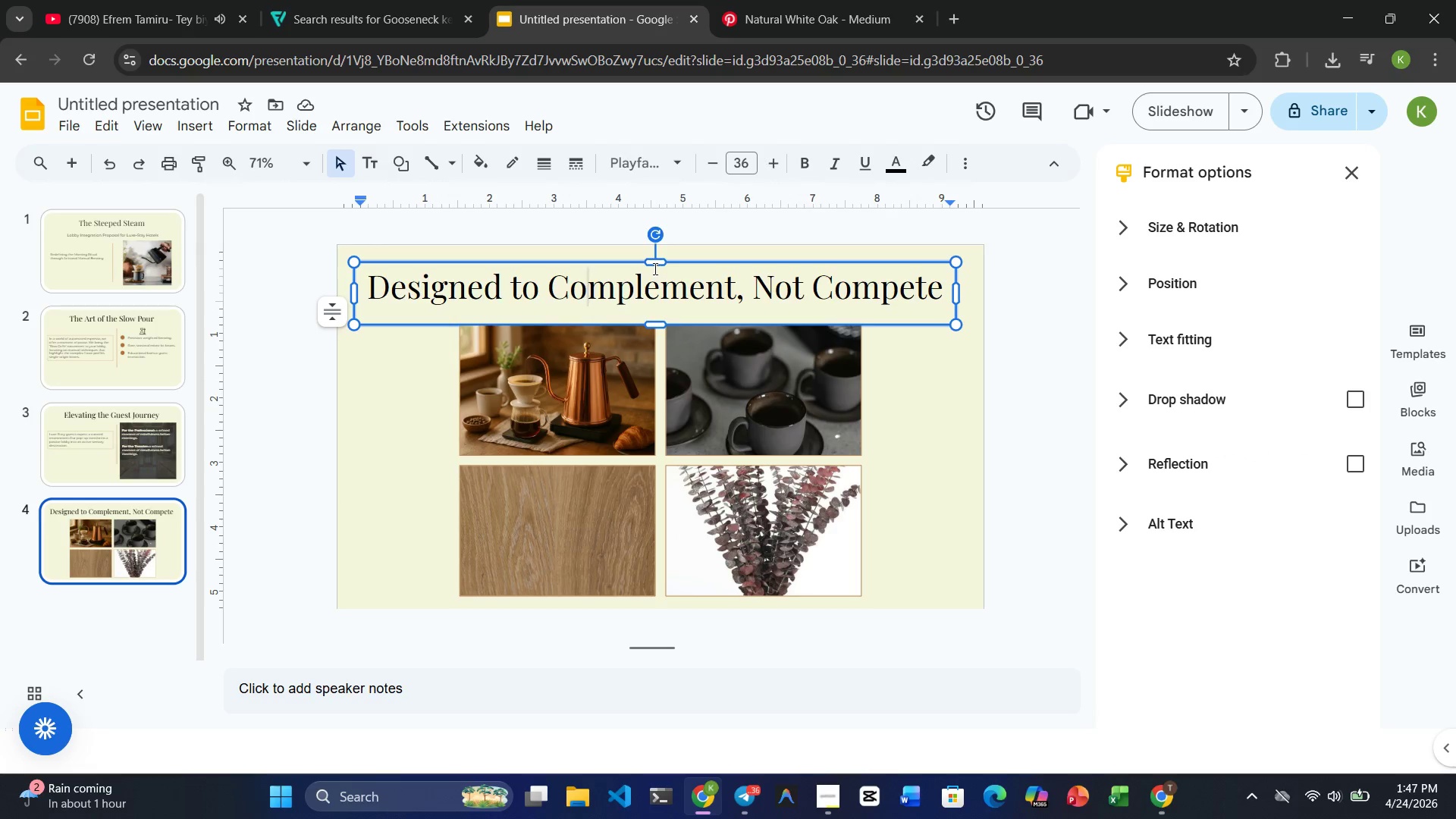 
left_click([654, 263])
 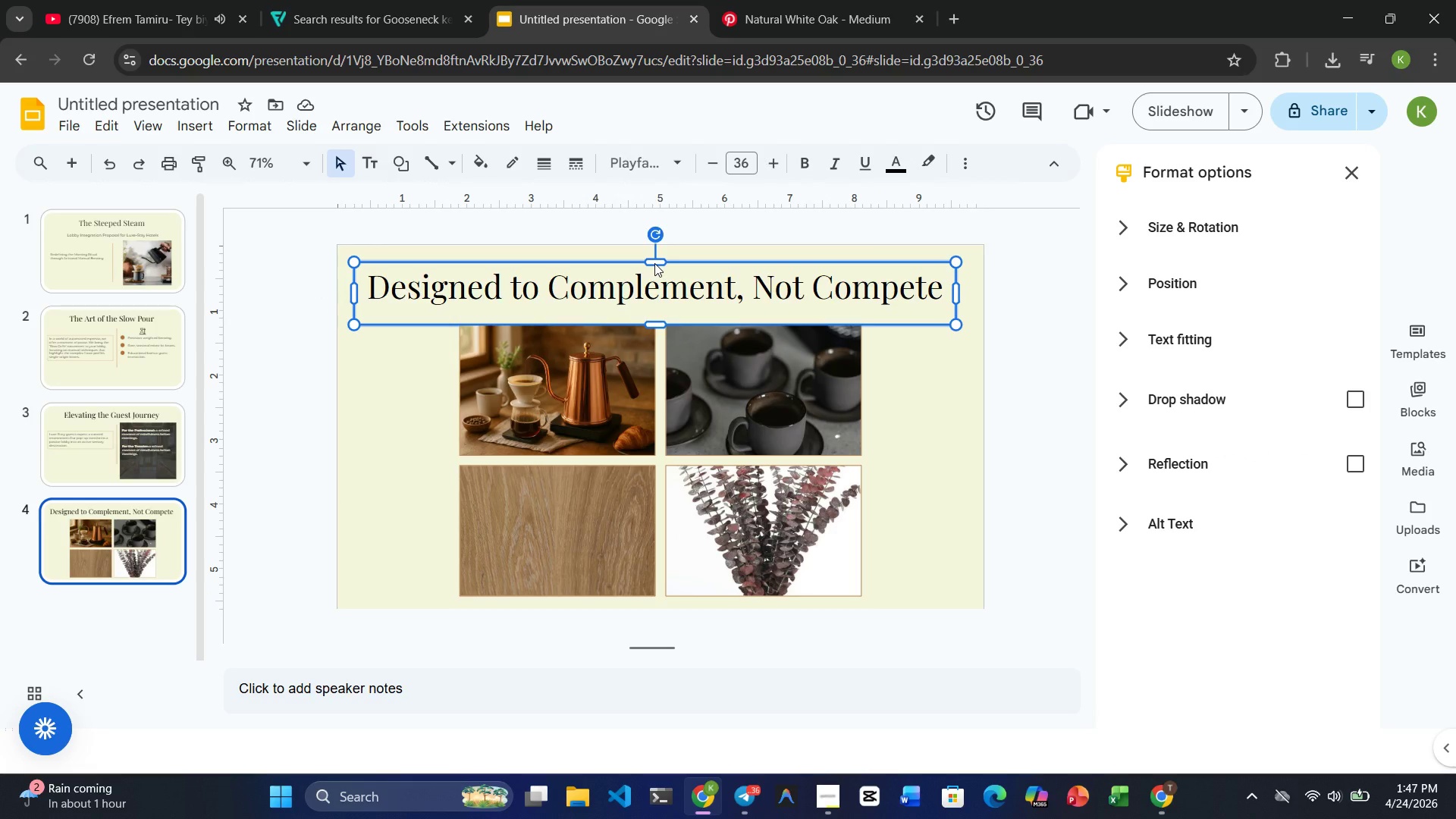 
hold_key(key=ArrowLeft, duration=0.39)
 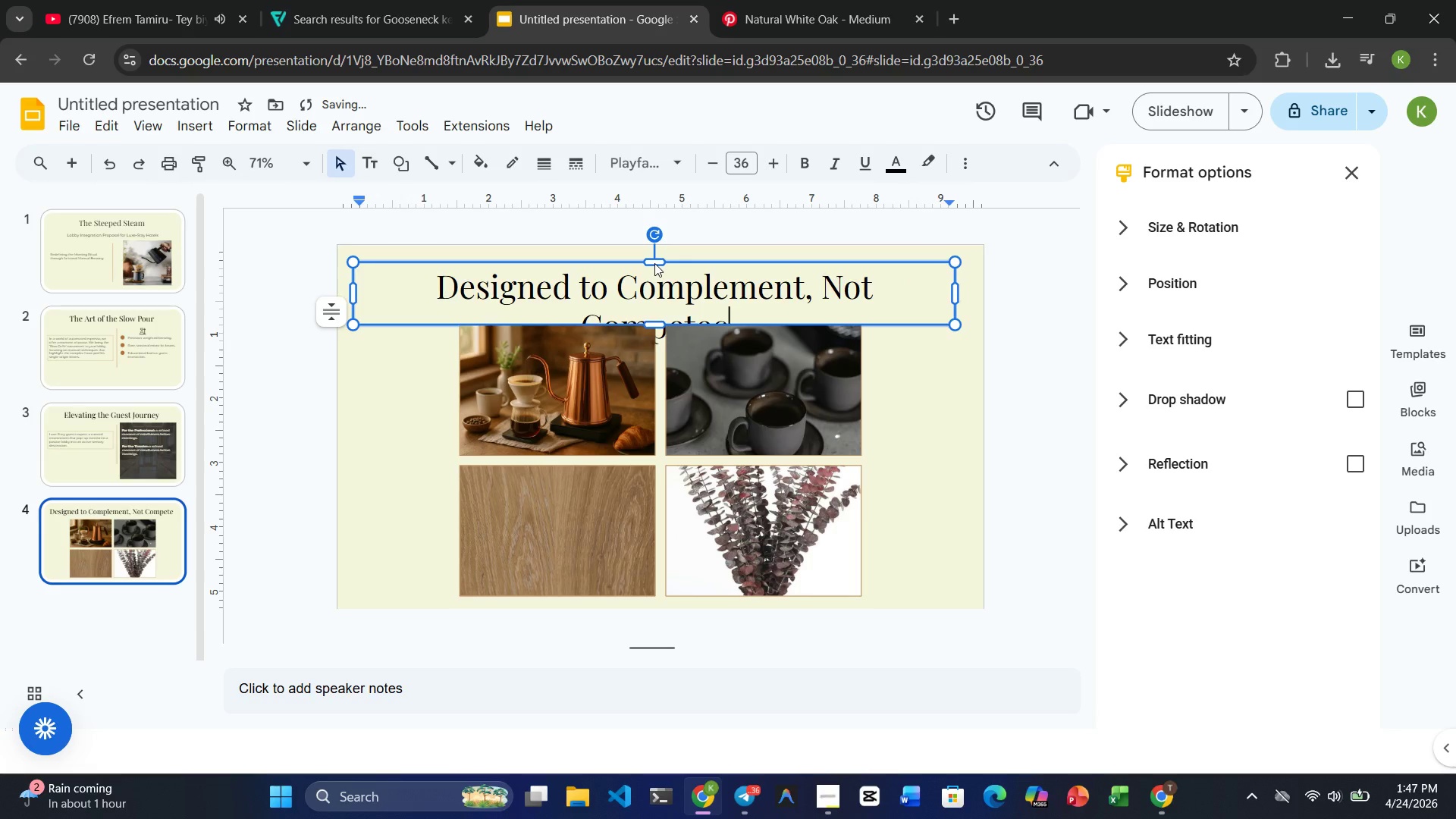 
type(czzzzzzzzzzz)
 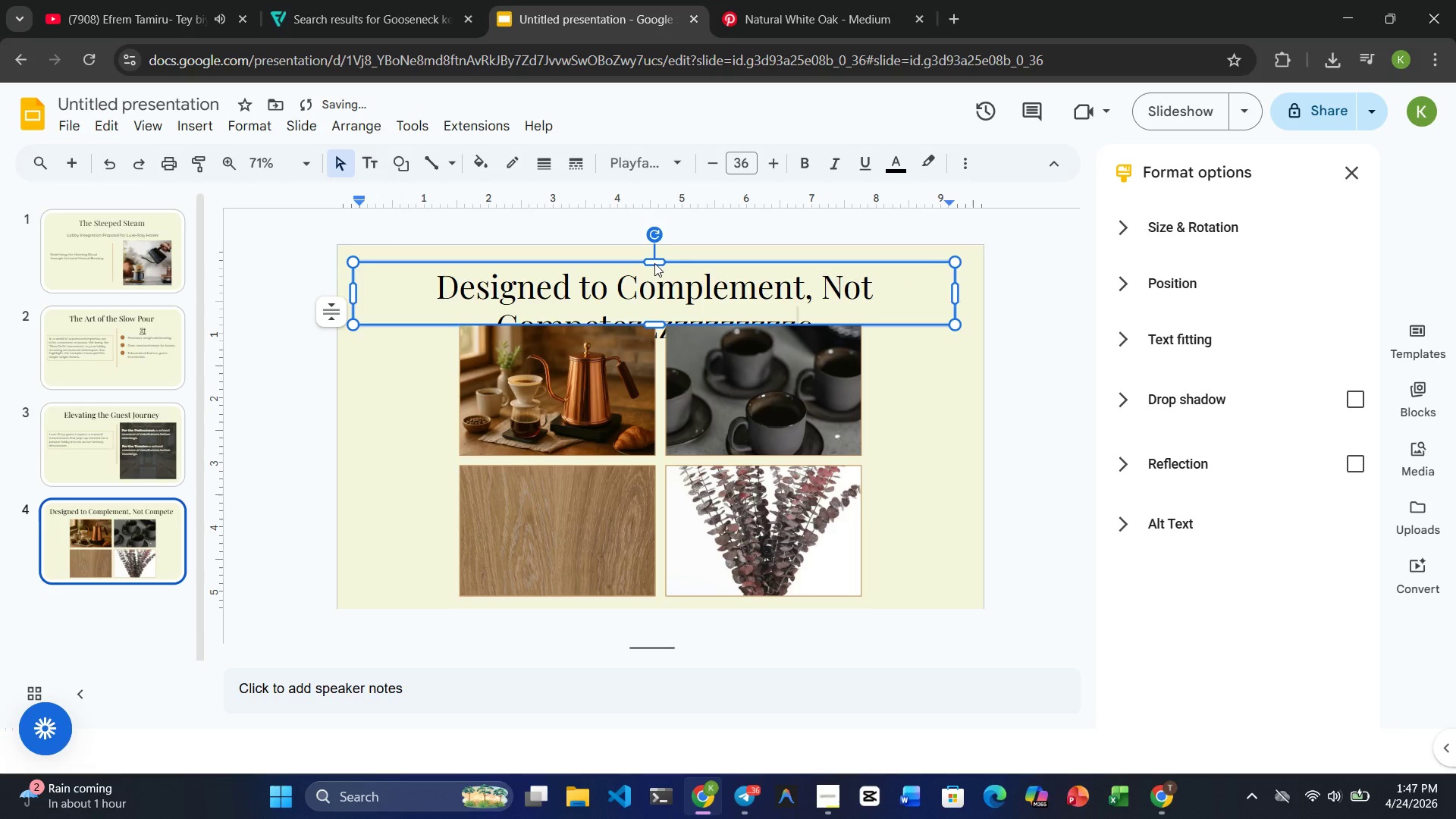 
hold_key(key=ArrowLeft, duration=4.53)
 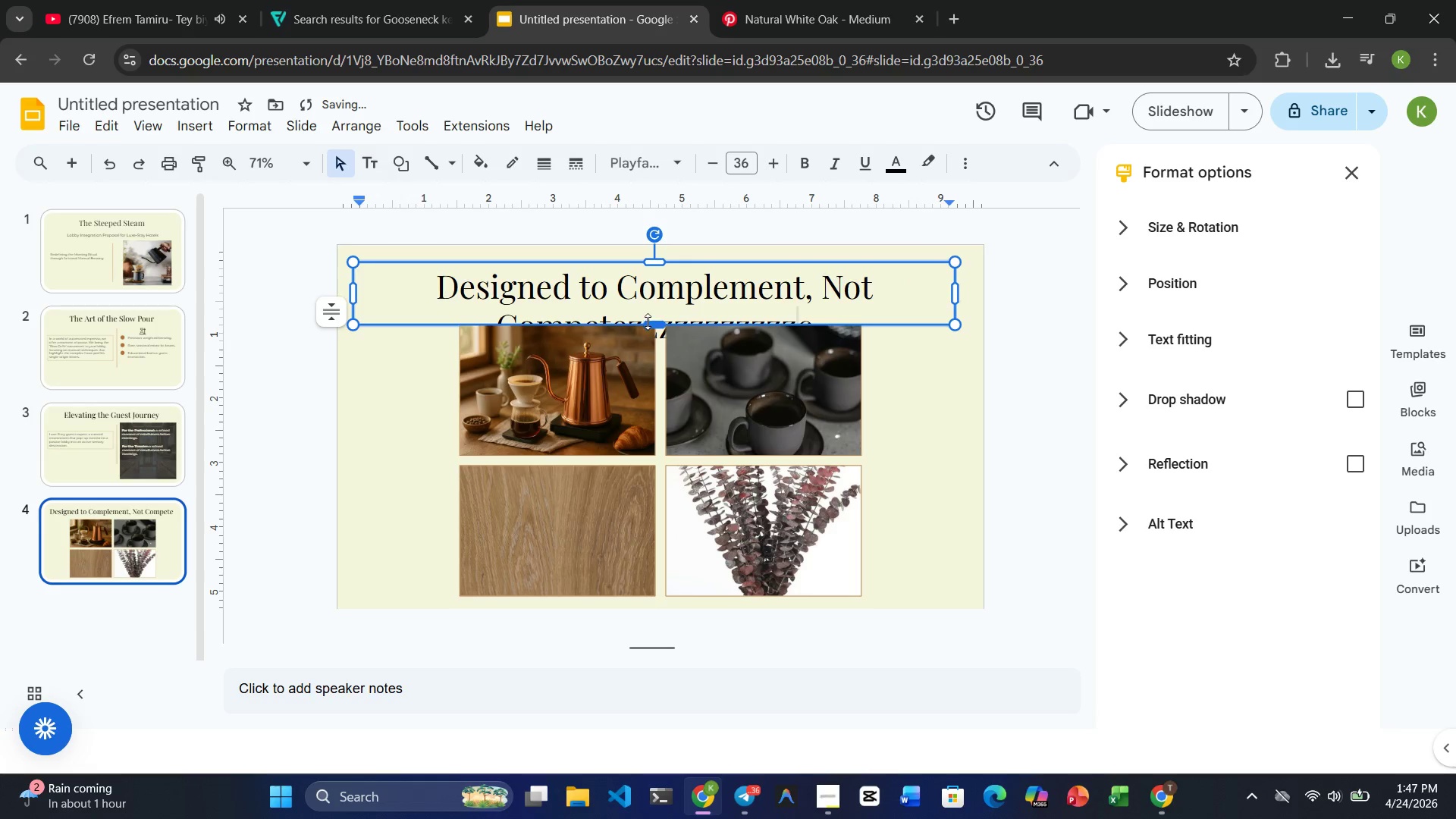 
left_click([648, 323])
 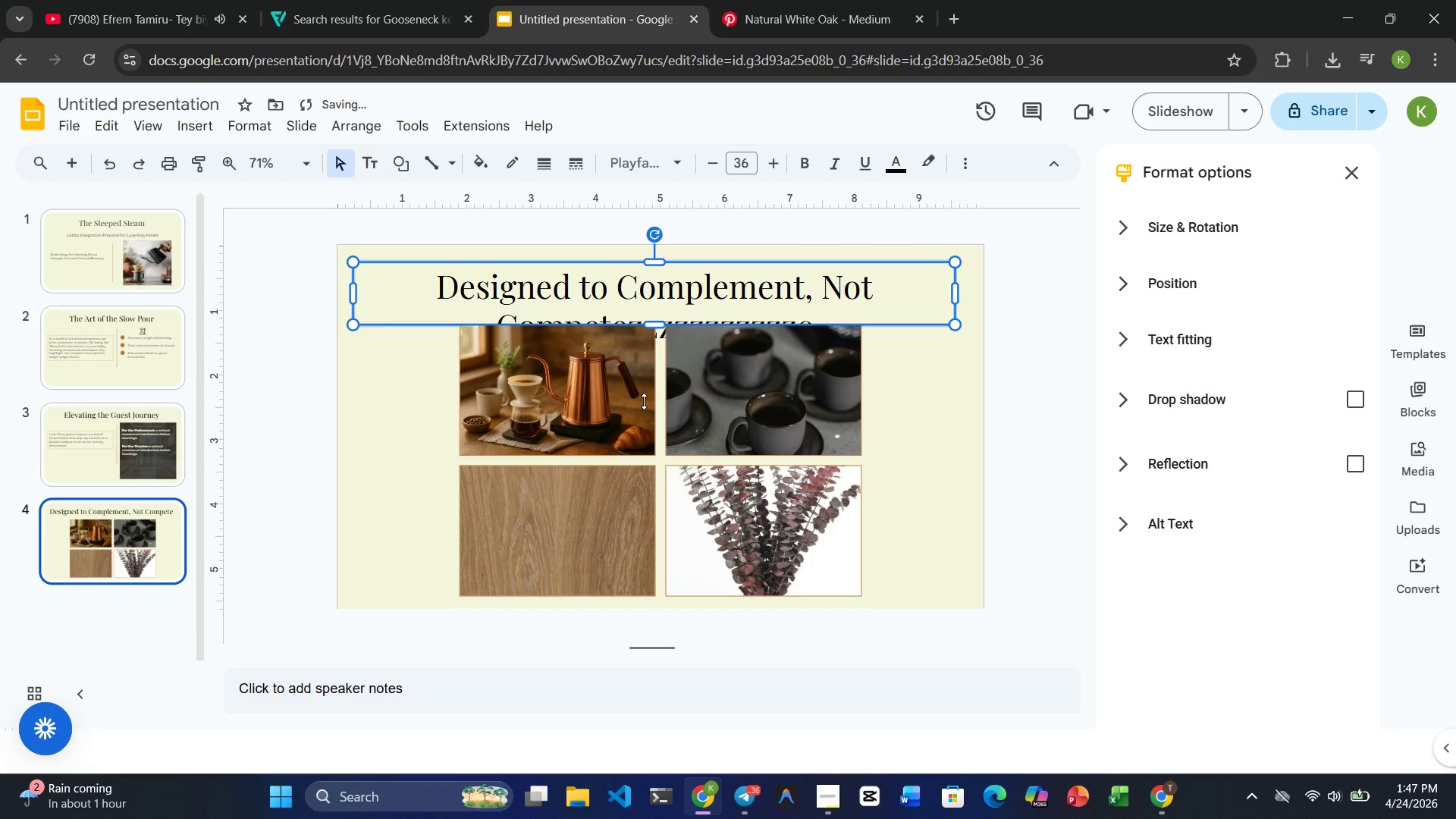 
left_click([644, 401])
 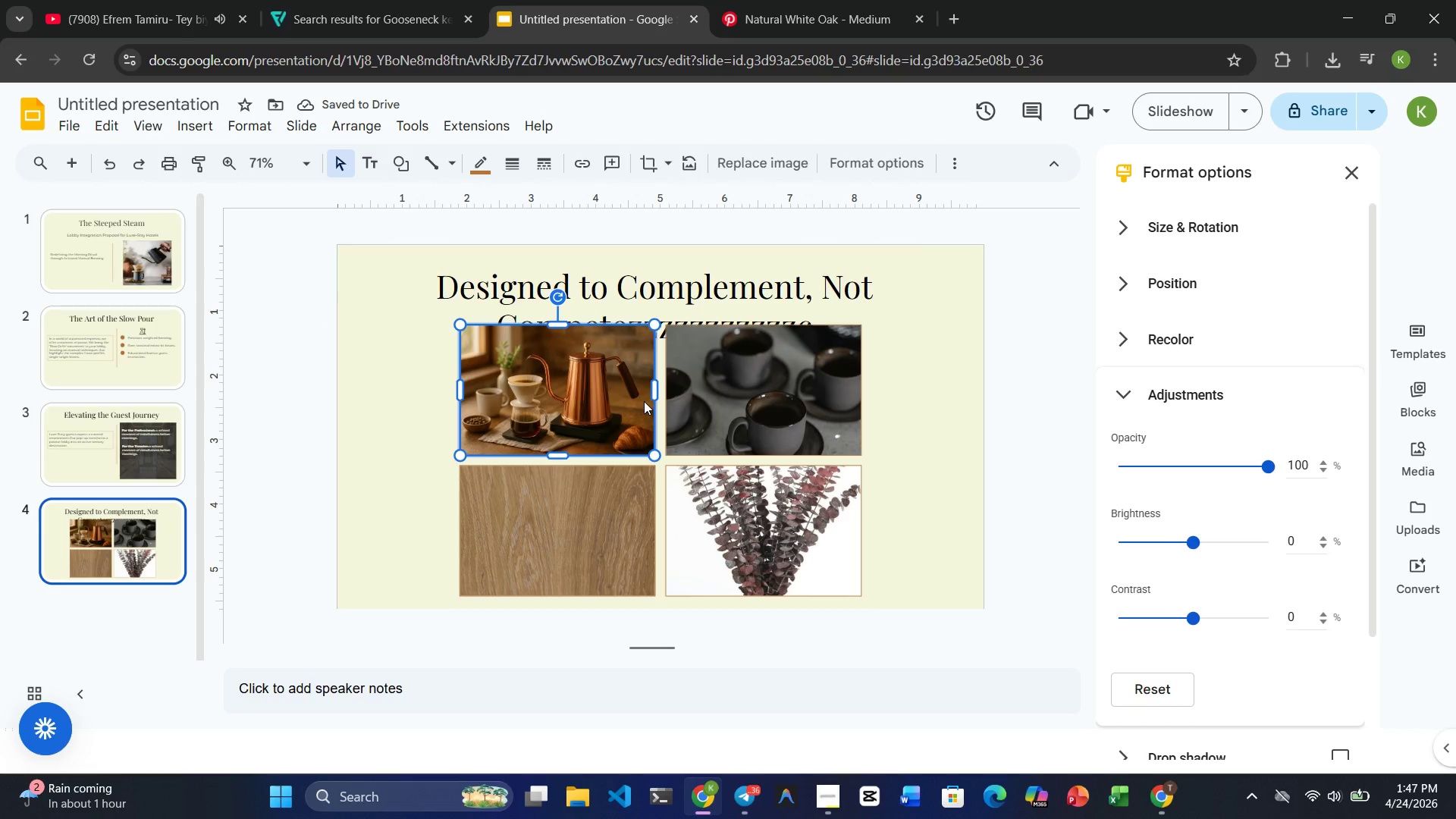 
key(Control+Z)
 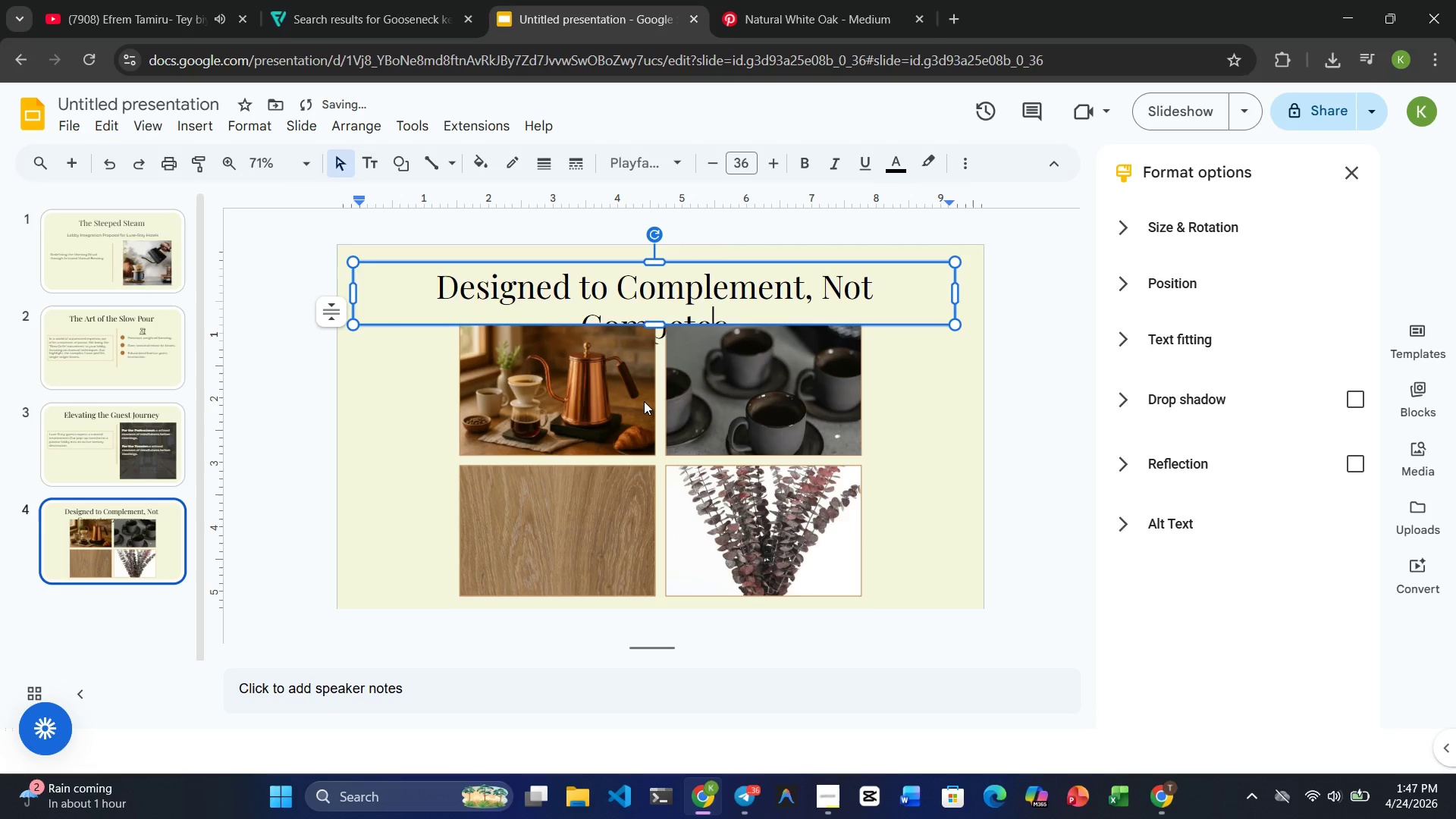 
key(Control+Z)
 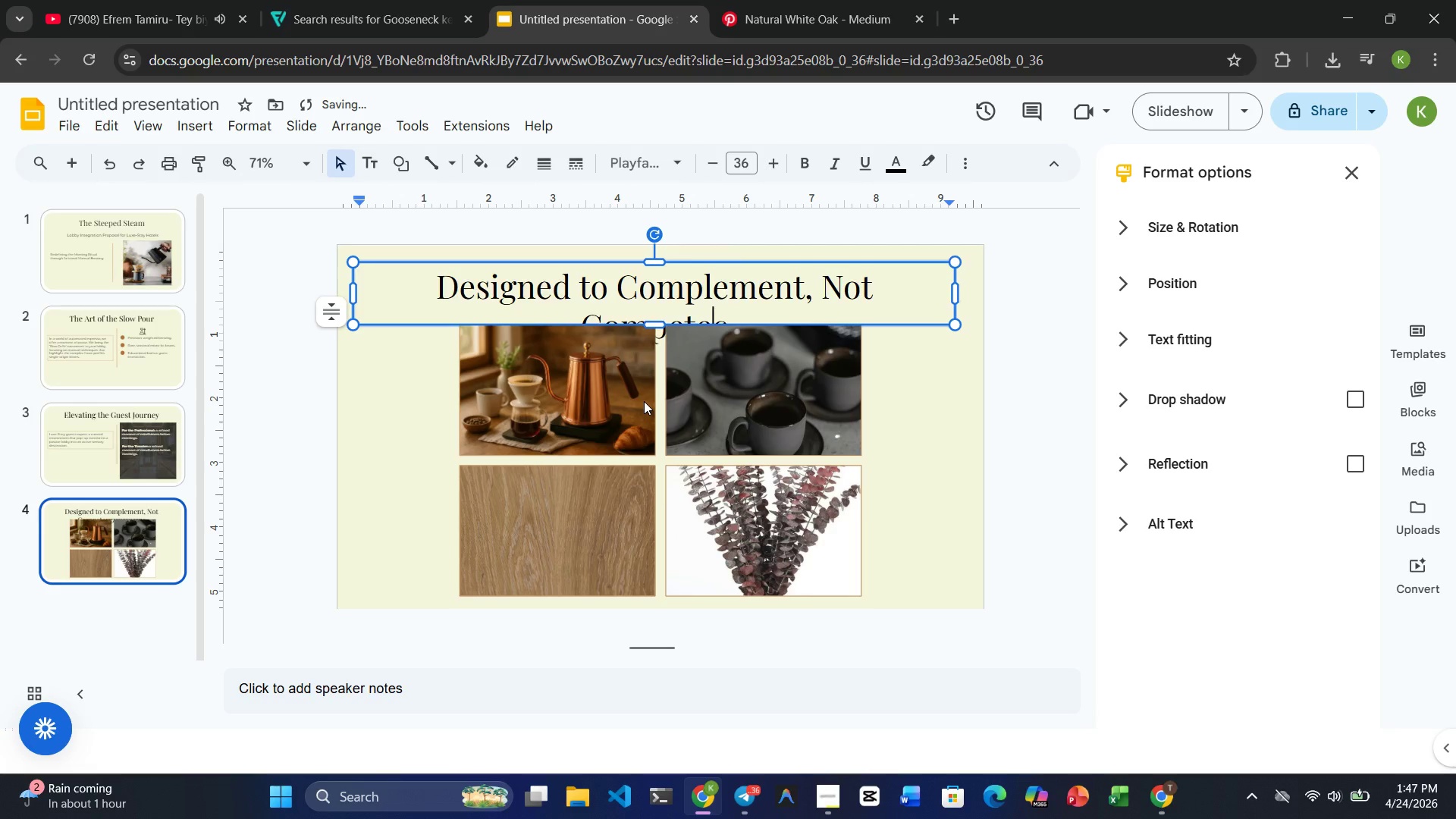 
key(Control+Z)
 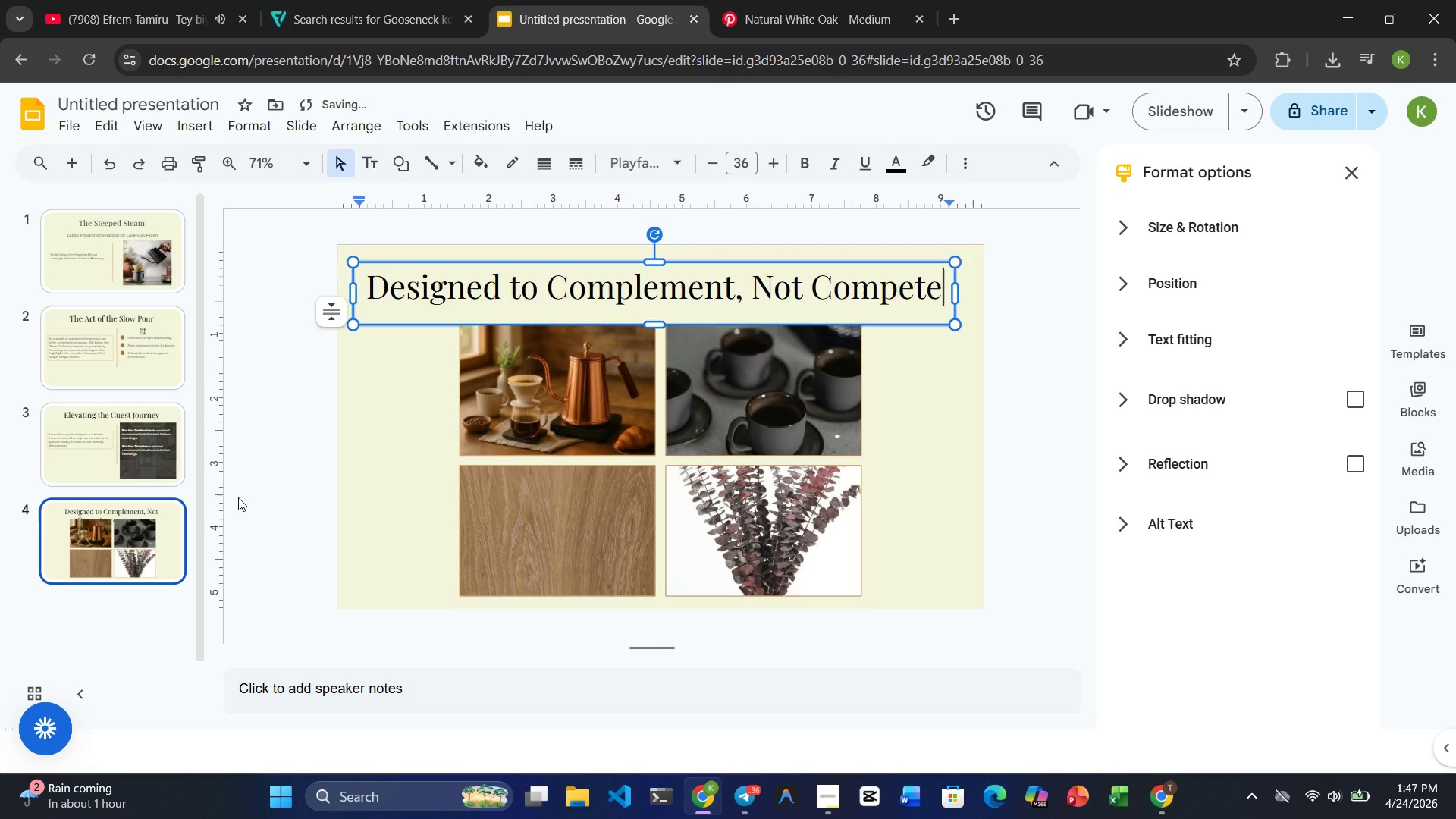 
left_click([139, 457])
 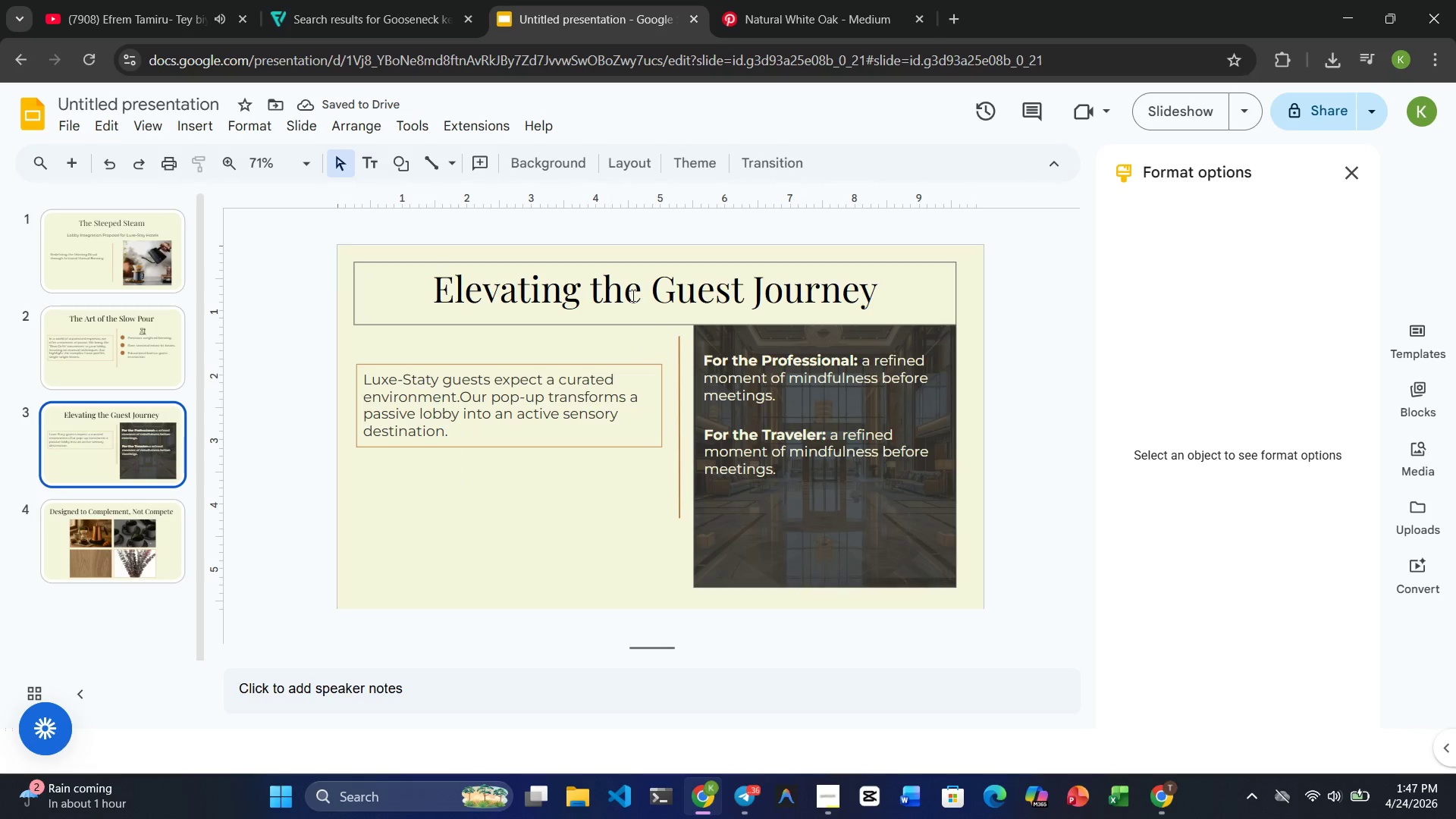 
left_click([647, 287])
 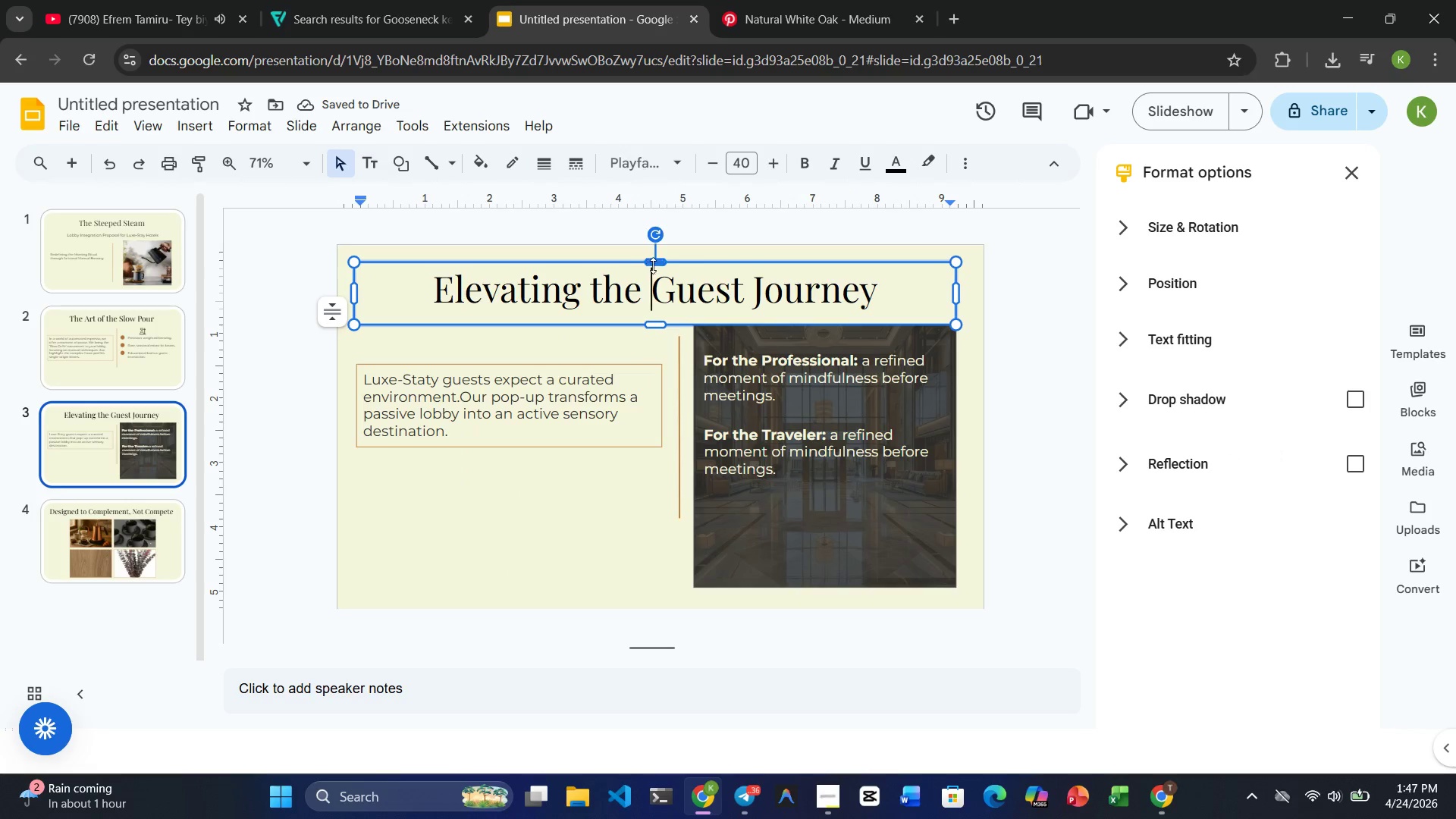 
left_click([654, 262])
 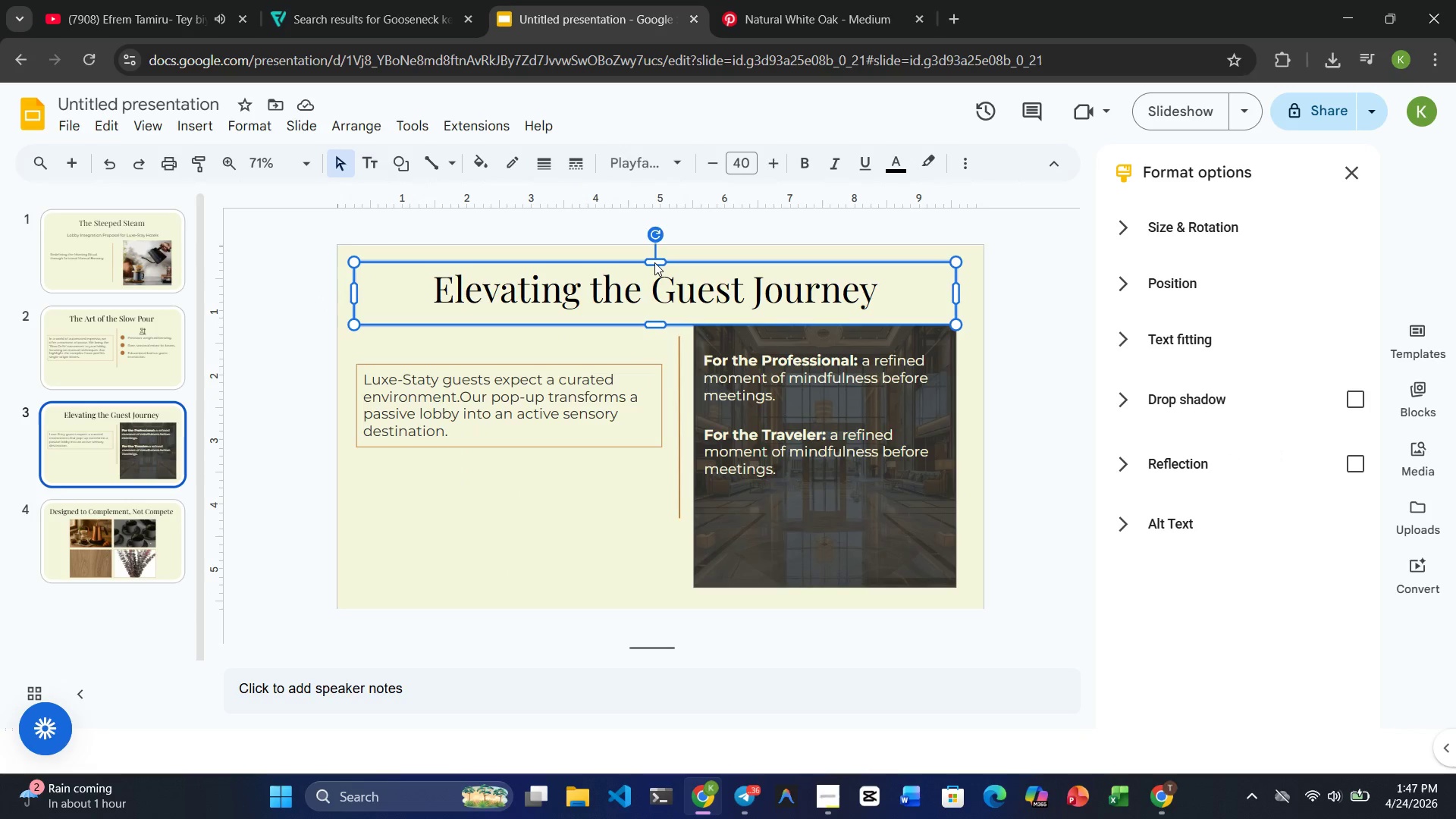 
key(Control+C)
 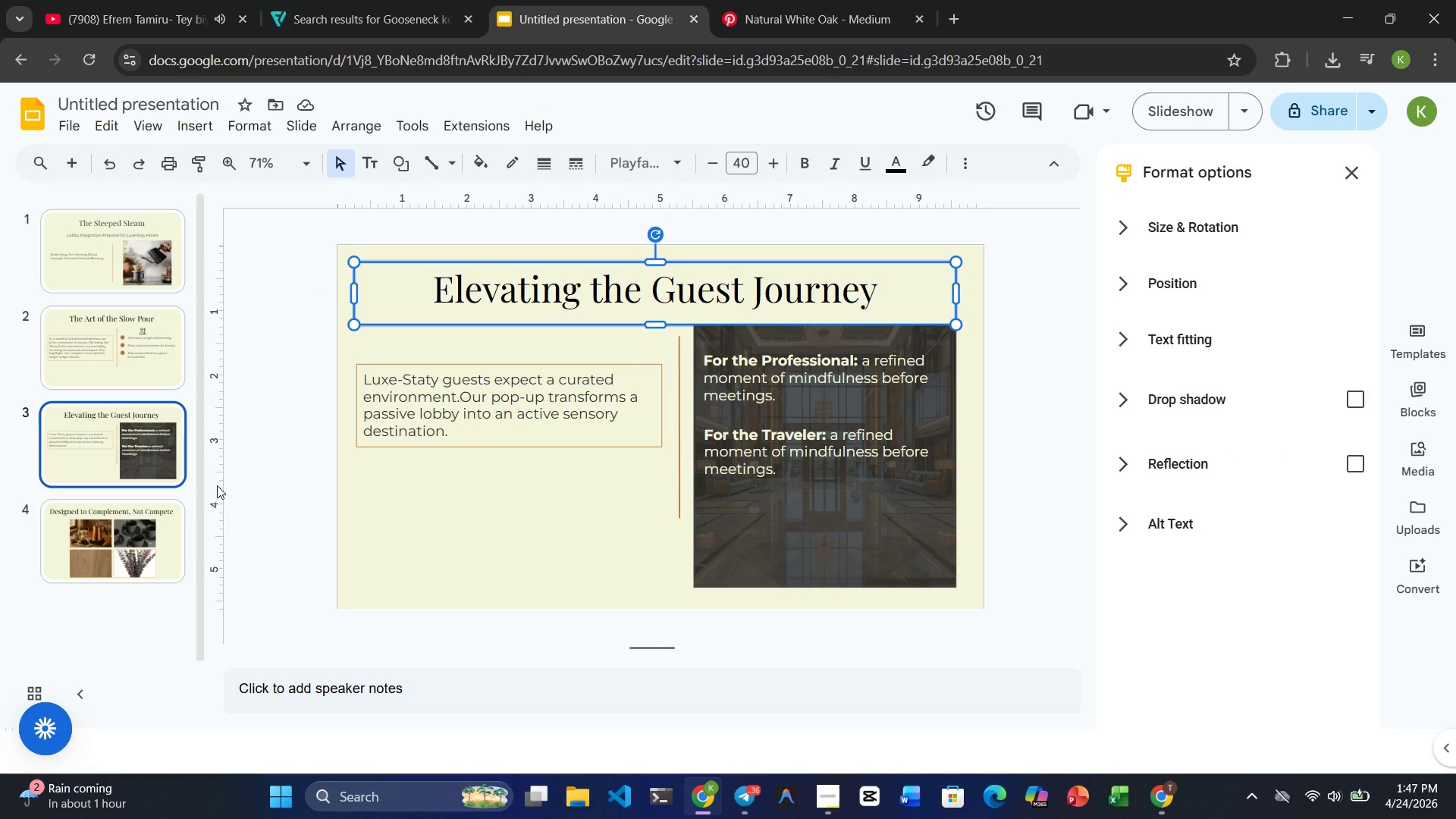 
left_click([152, 530])
 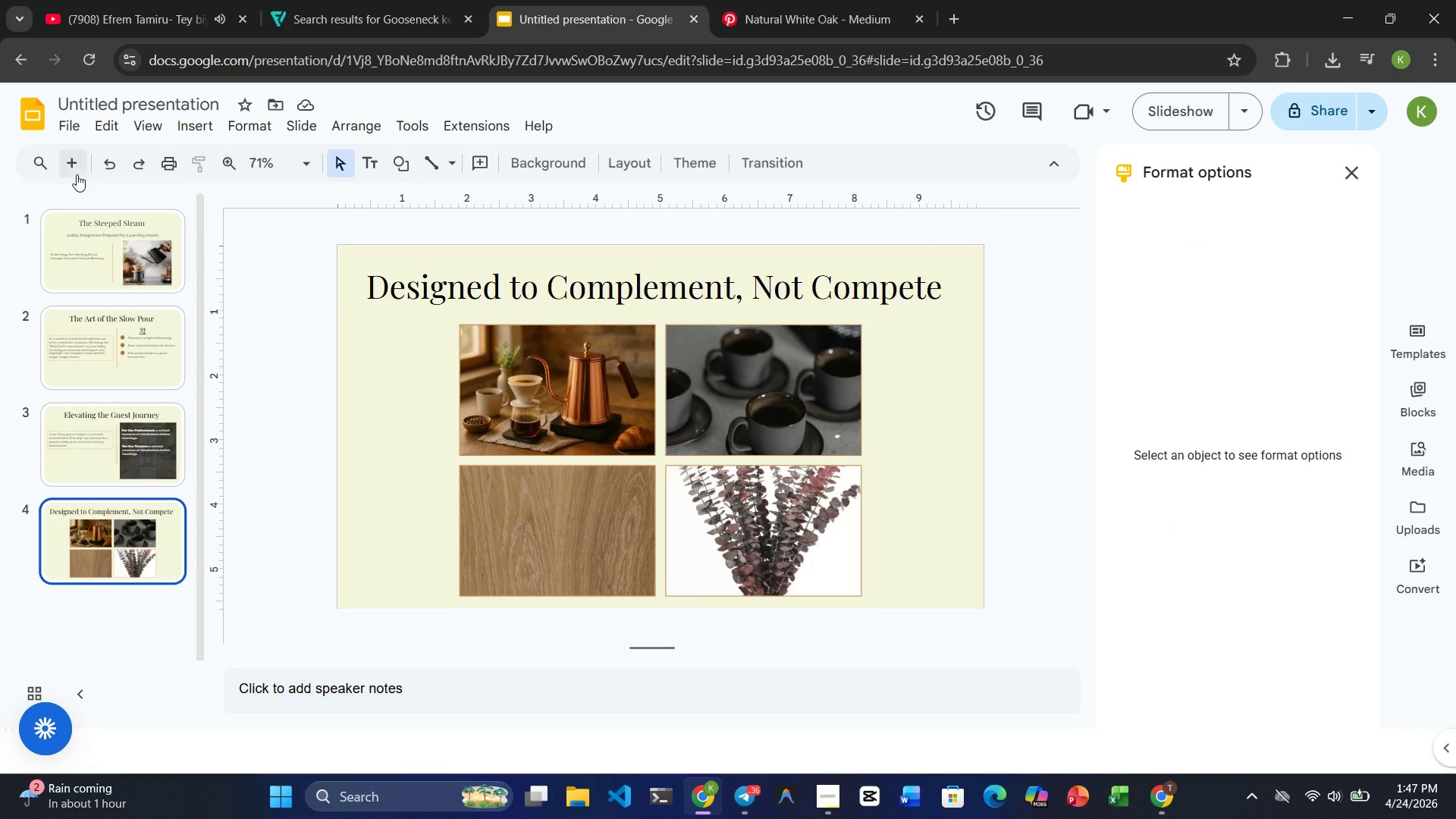 
left_click([74, 154])
 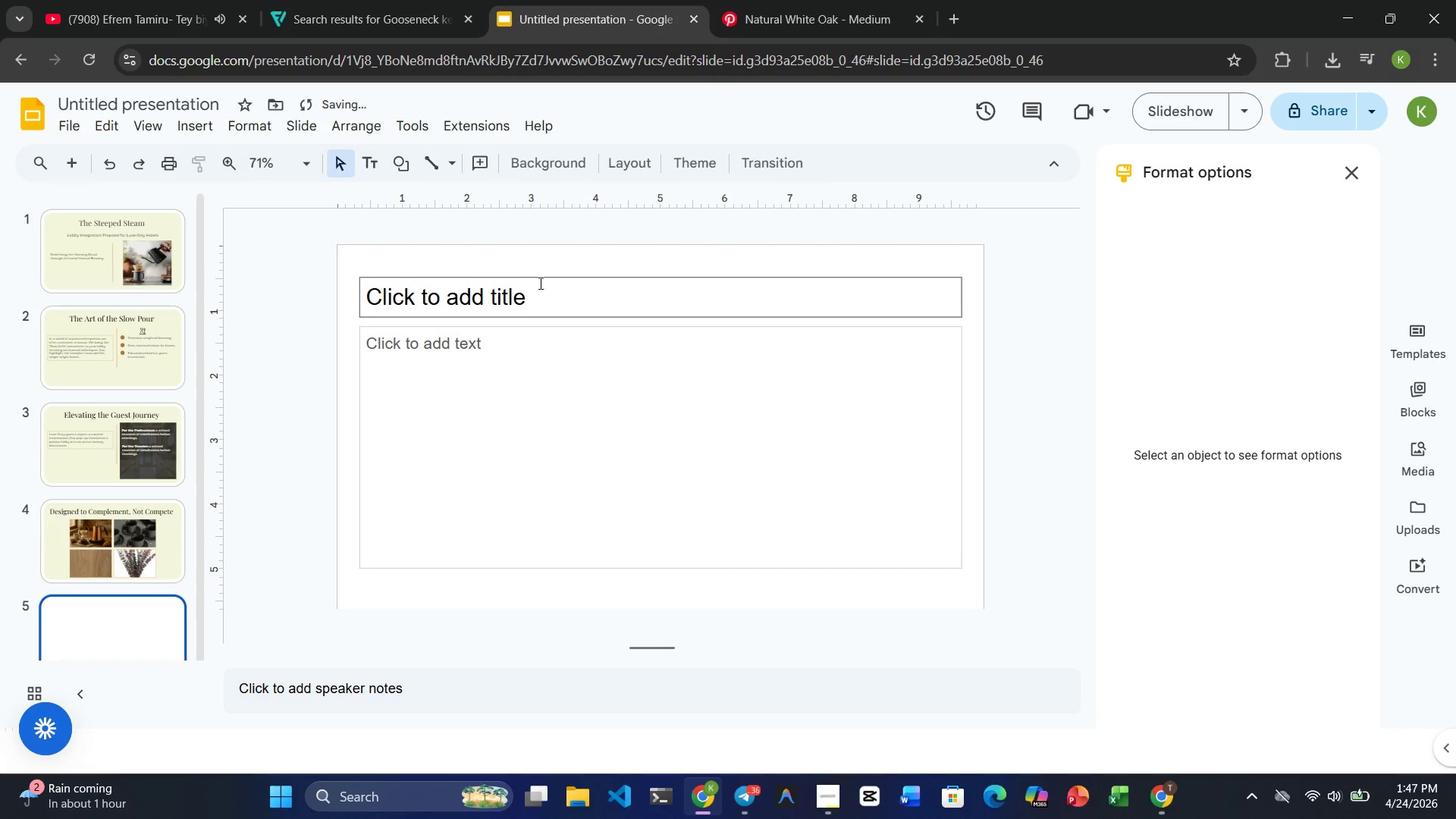 
left_click([547, 281])
 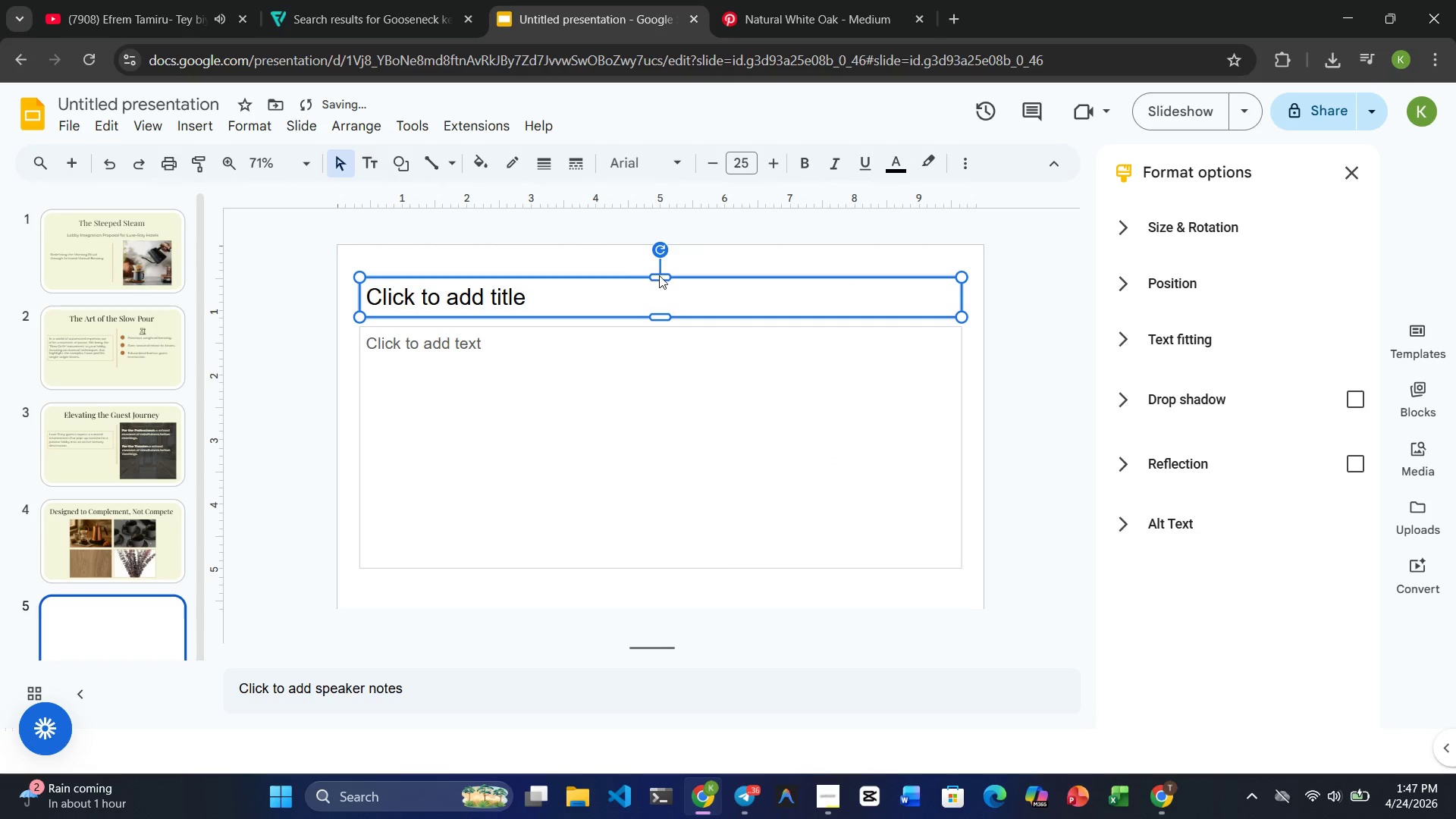 
left_click([661, 275])
 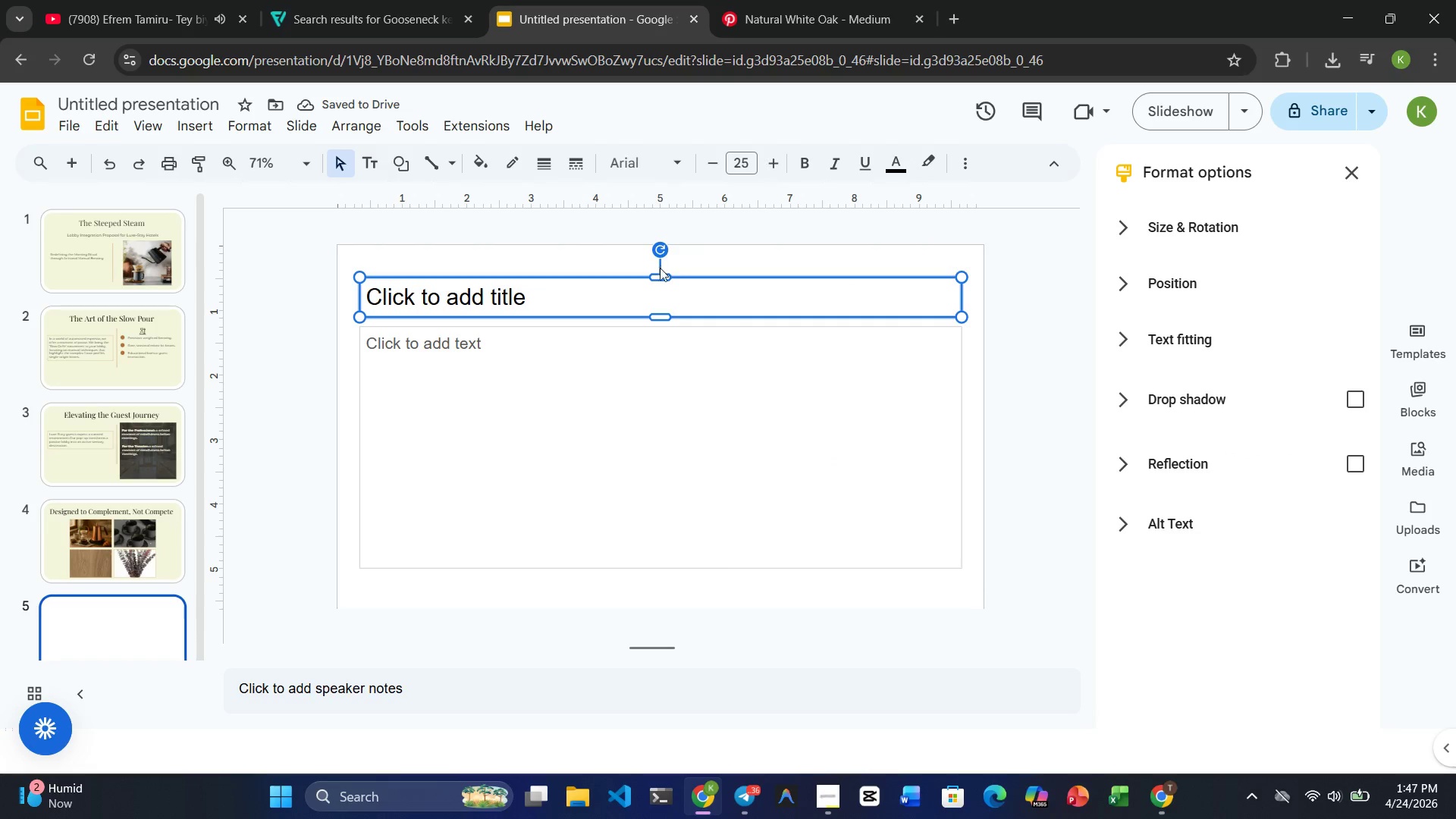 
left_click([657, 277])
 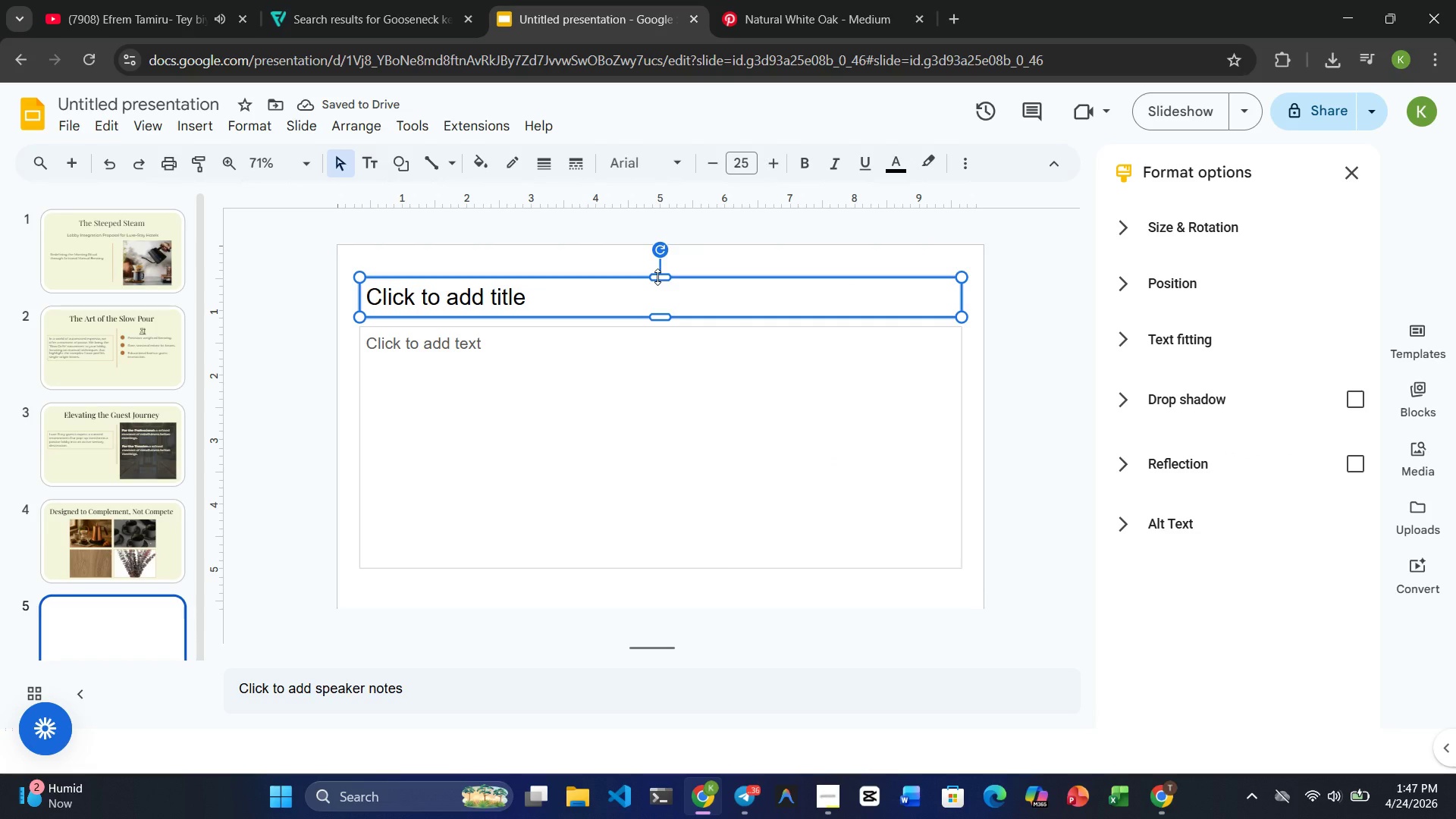 
key(Delete)
 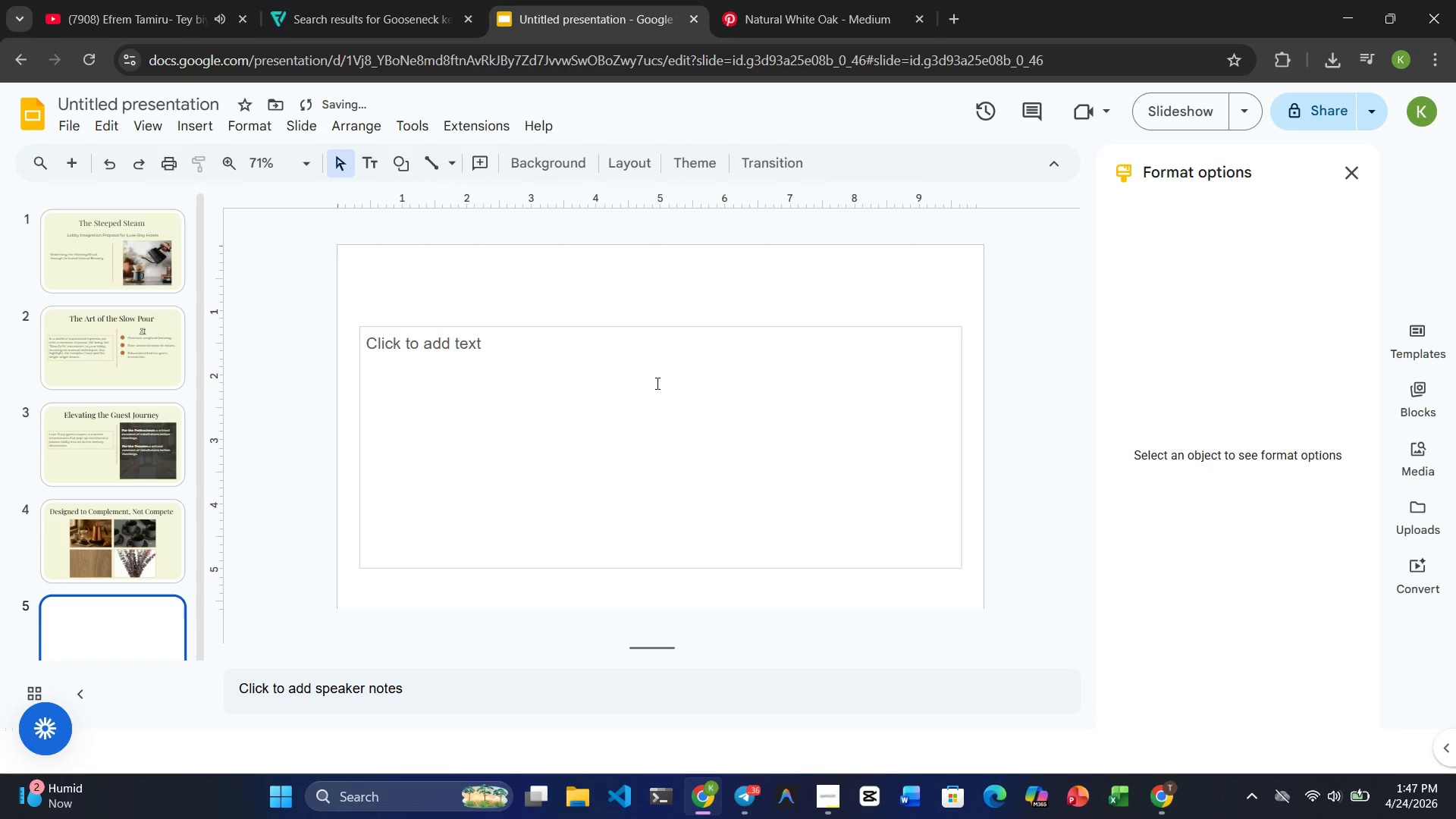 
left_click_drag(start_coordinate=[656, 383], to_coordinate=[661, 315])
 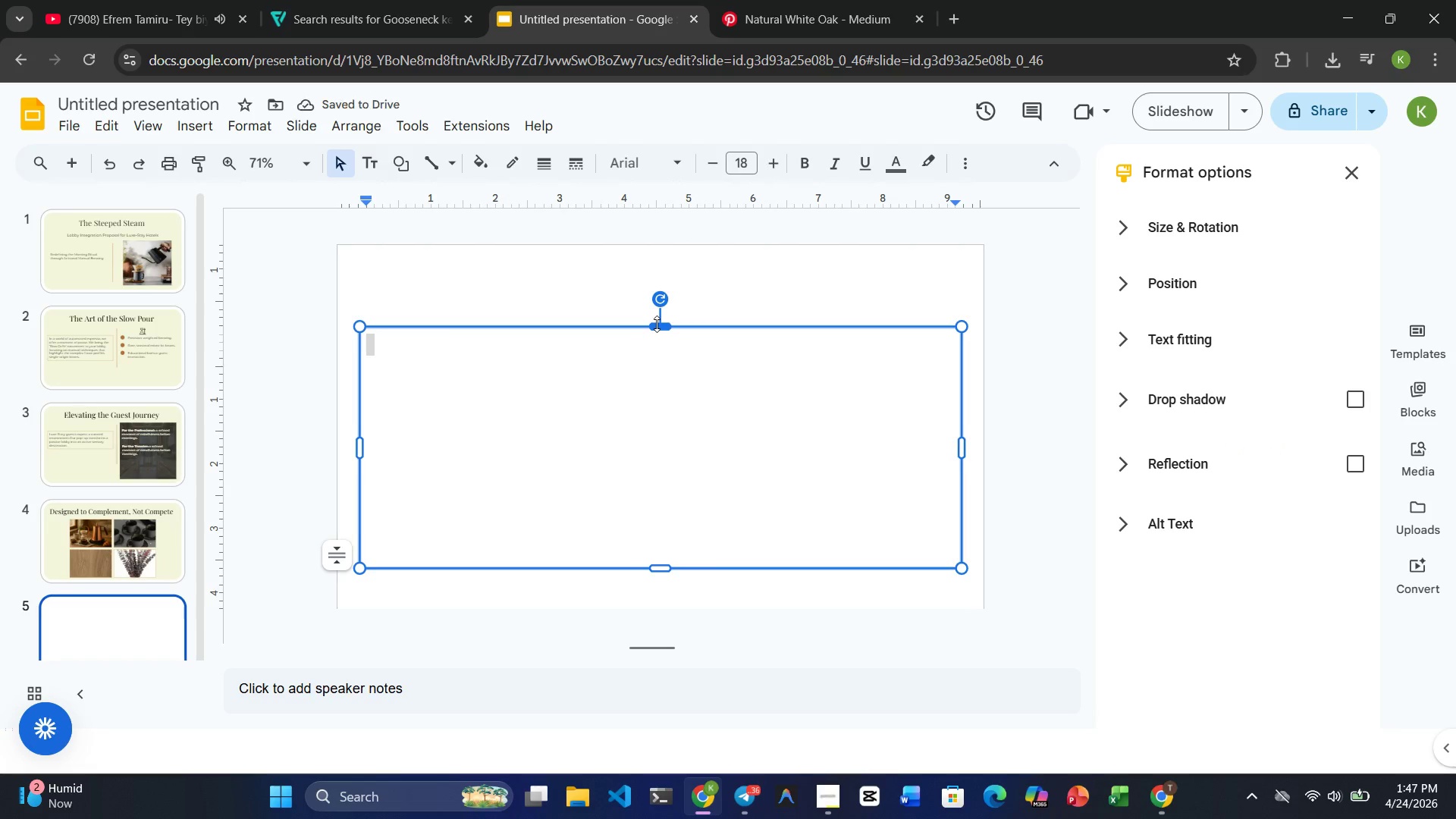 
left_click([657, 324])
 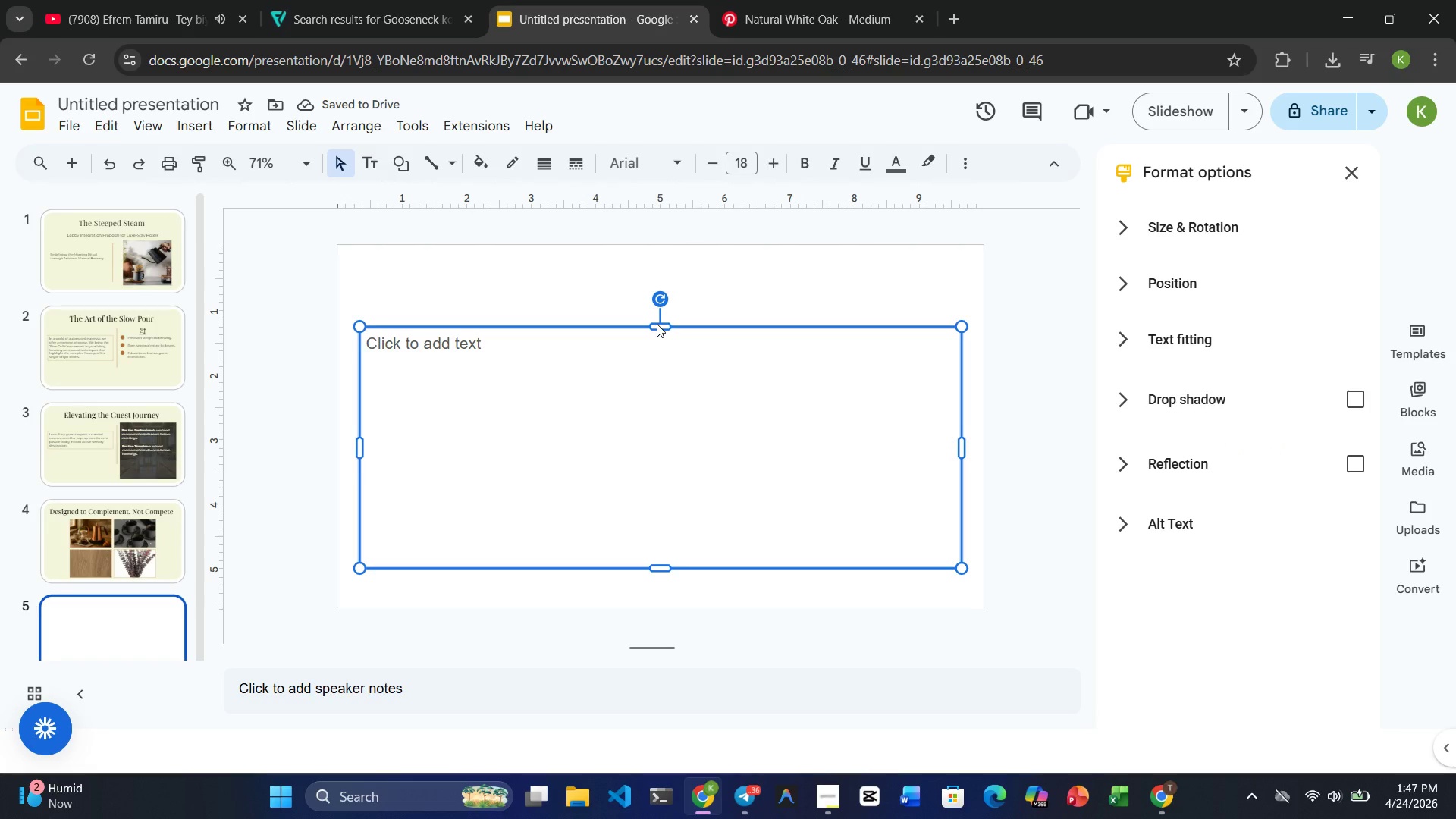 
key(Delete)
 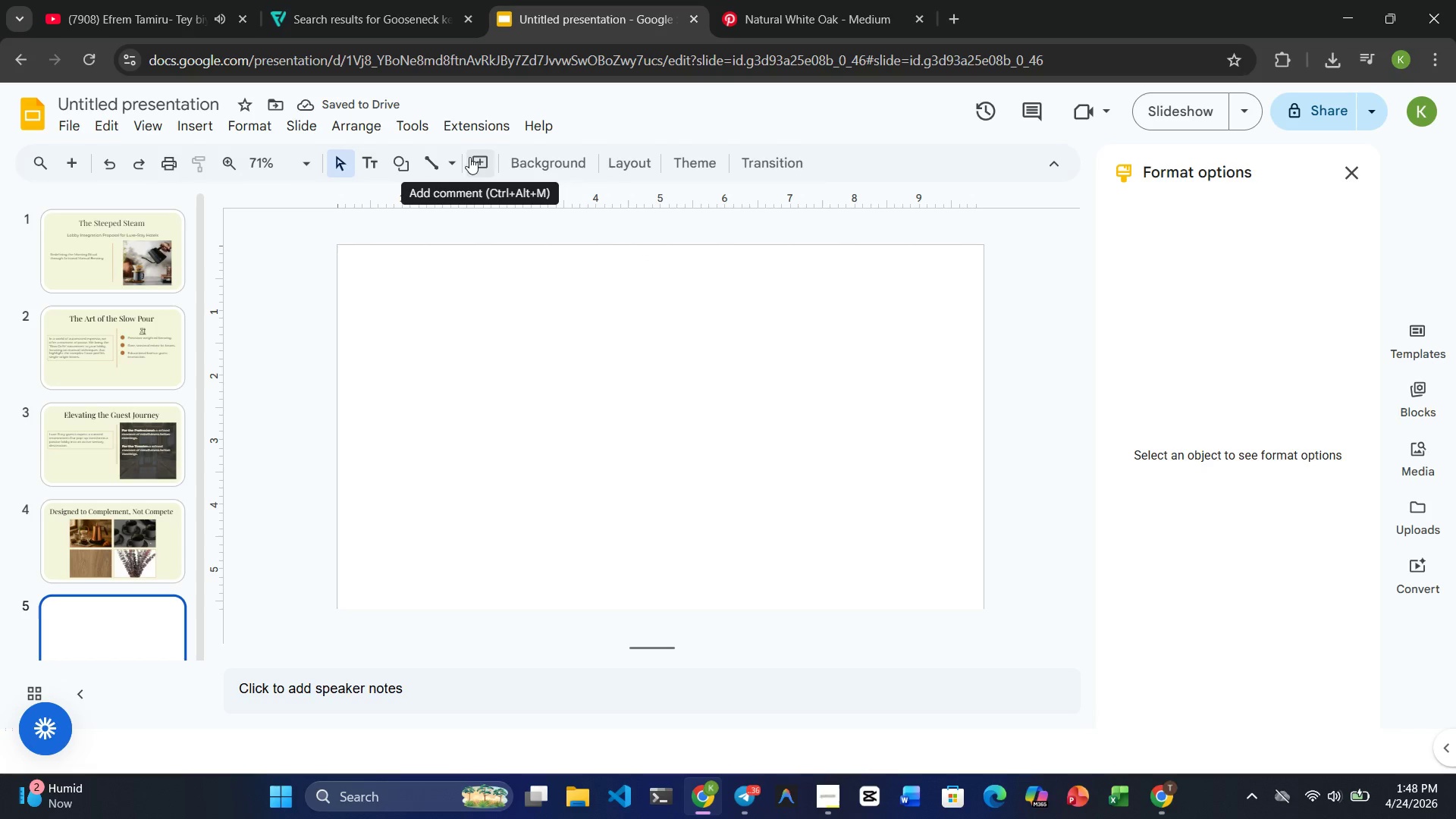 
left_click([557, 162])
 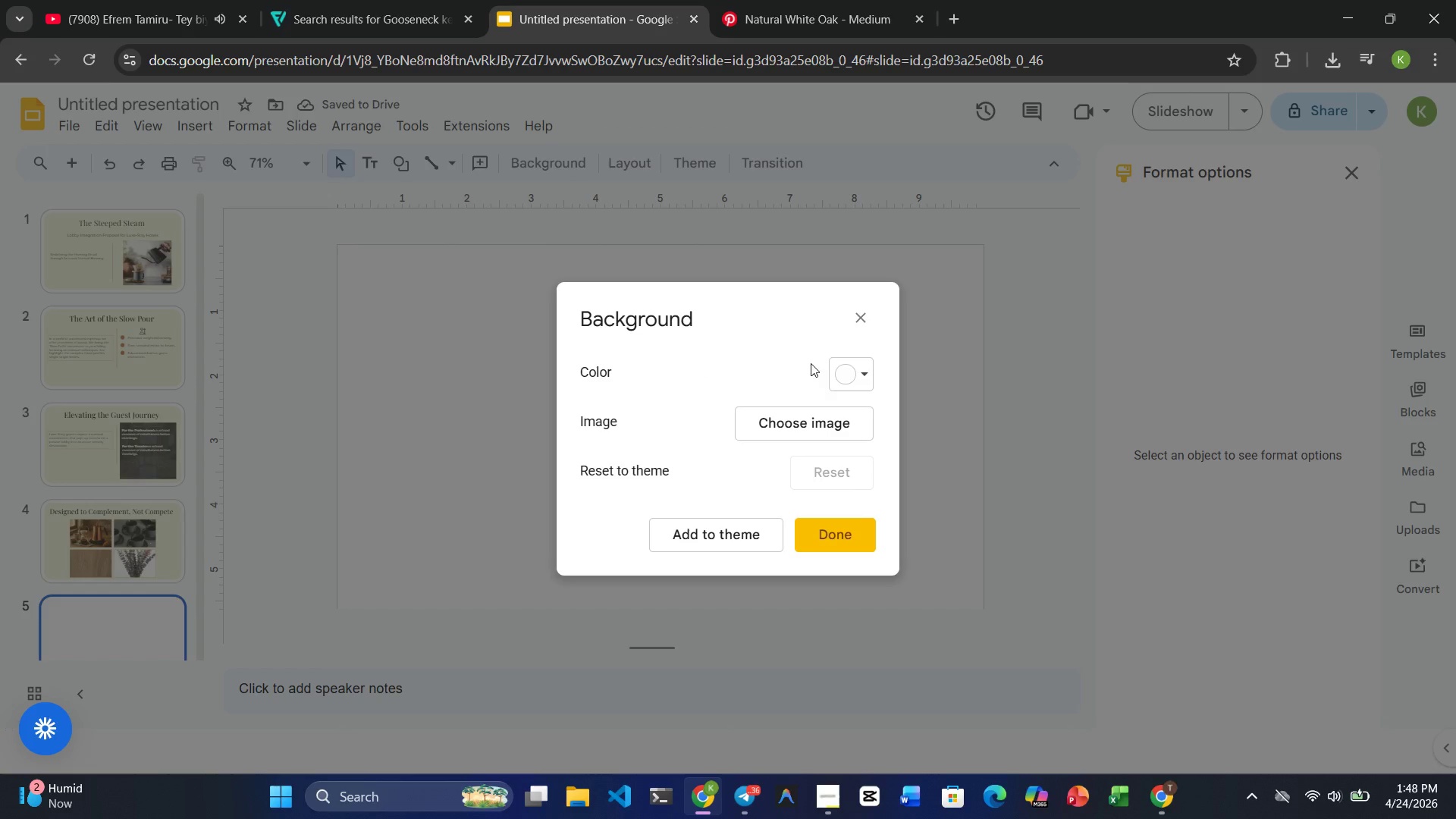 
left_click([849, 376])
 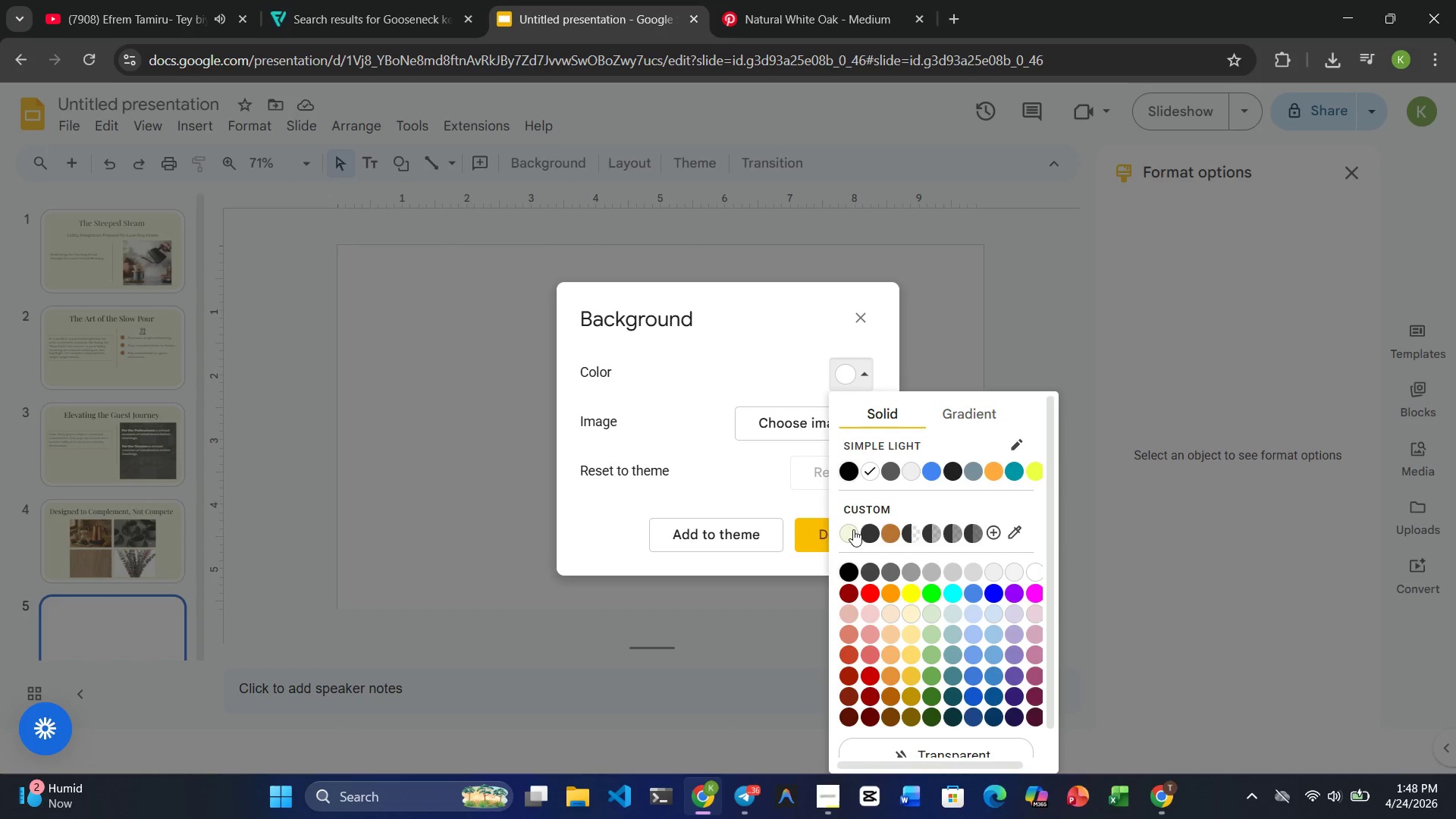 
left_click([851, 532])
 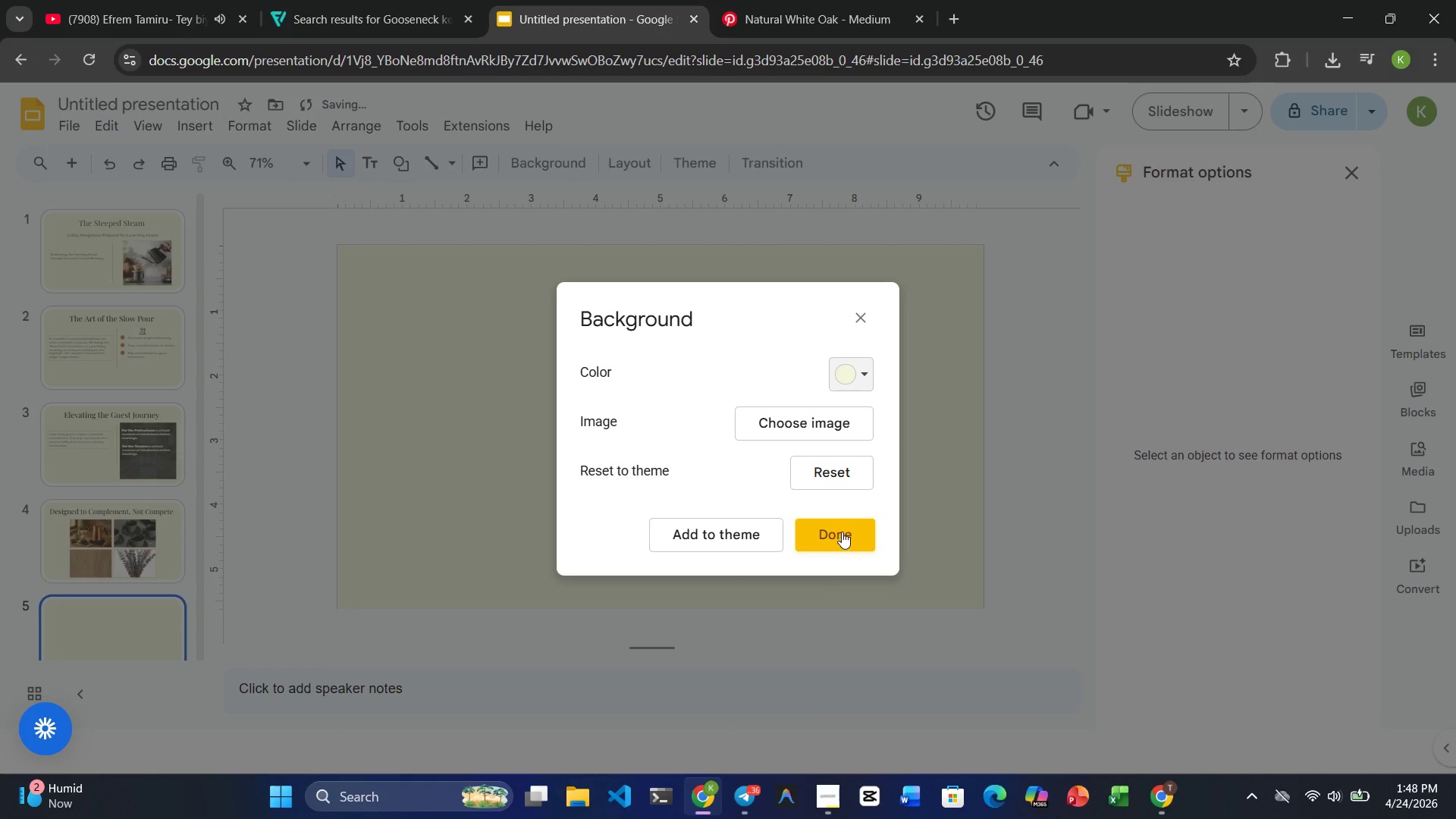 
left_click([842, 532])
 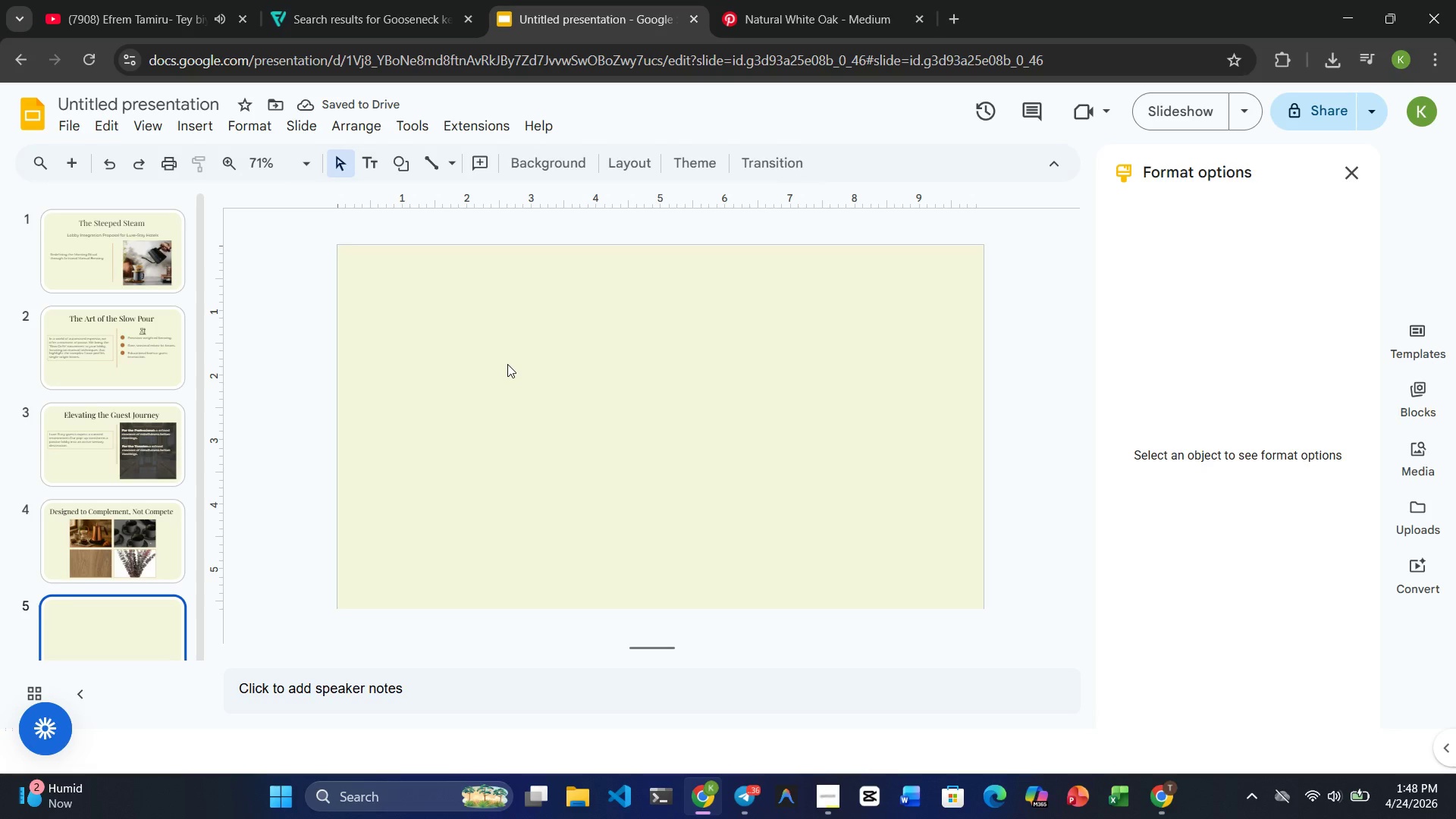 
key(Control+V)
 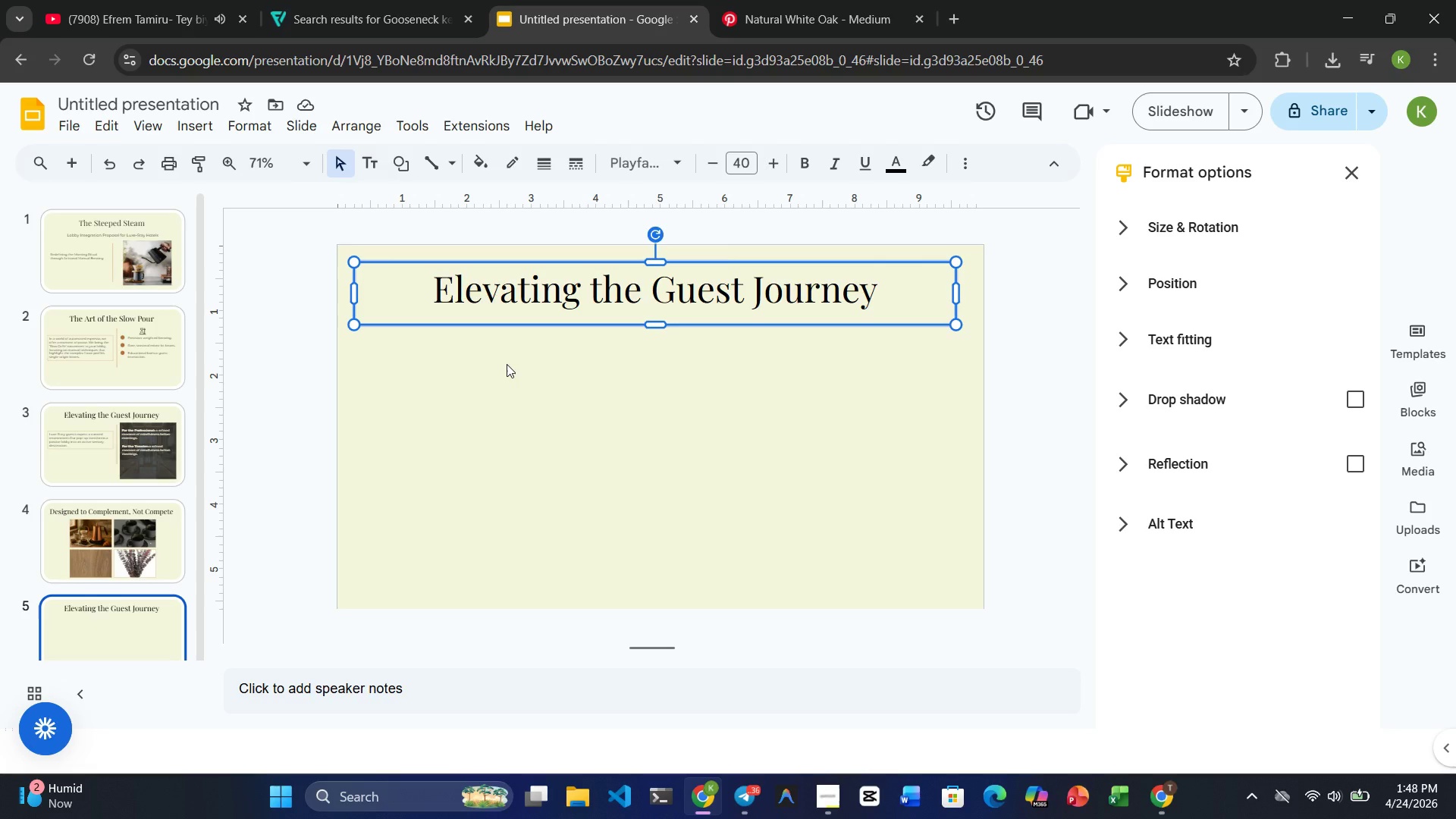 
wait(37.66)
 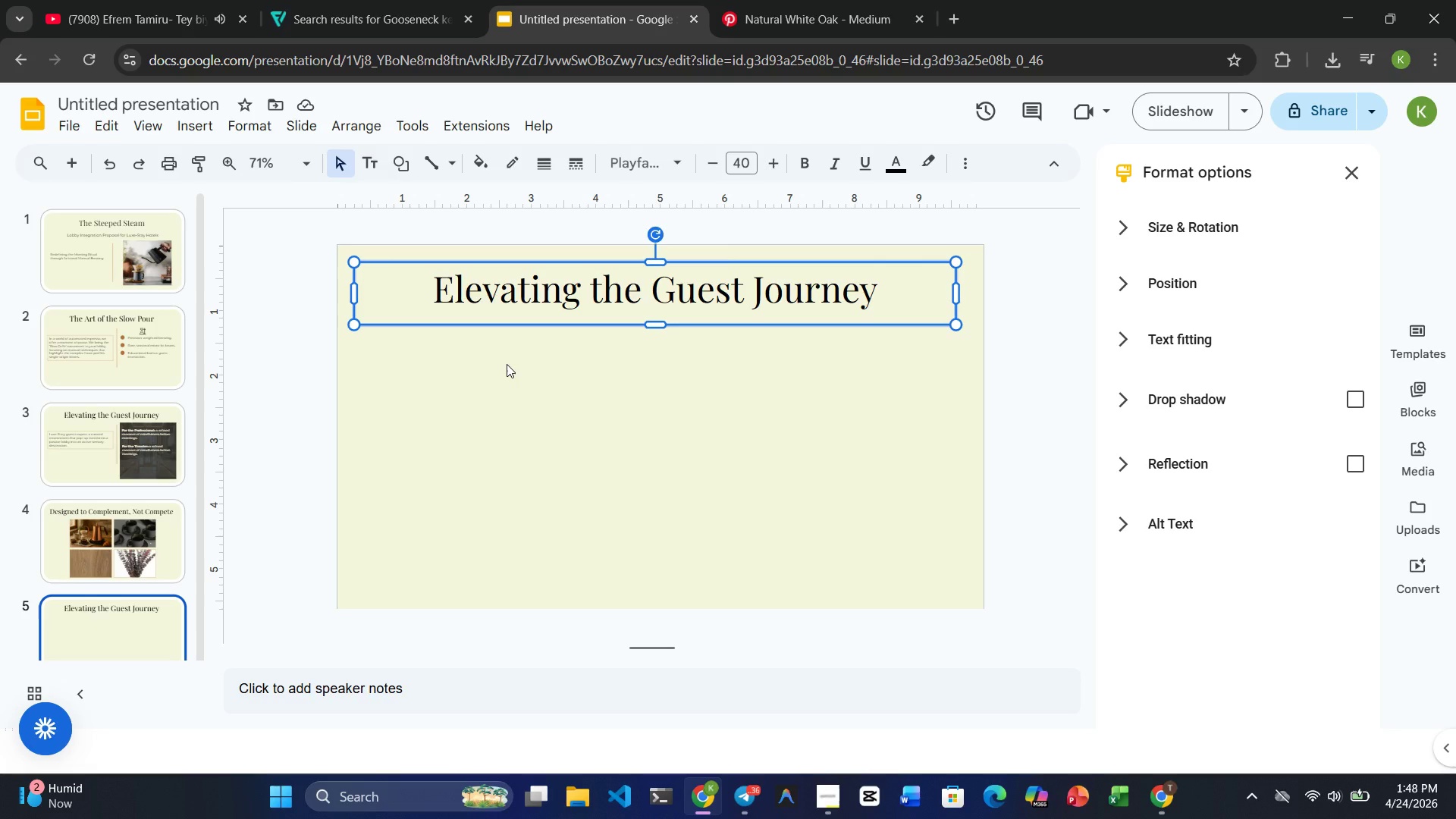 
double_click([532, 306])
 